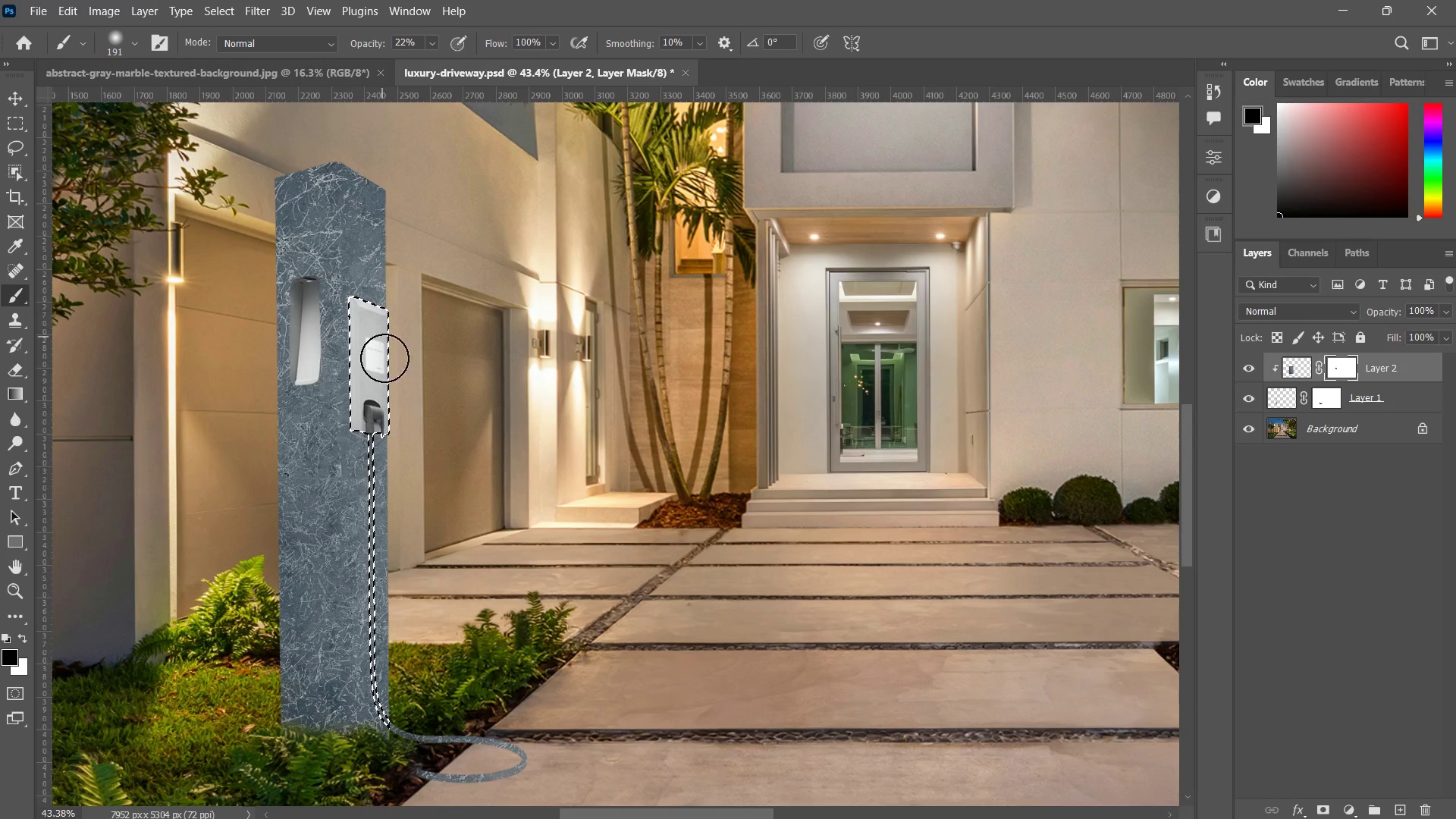 
left_click_drag(start_coordinate=[382, 337], to_coordinate=[391, 587])
 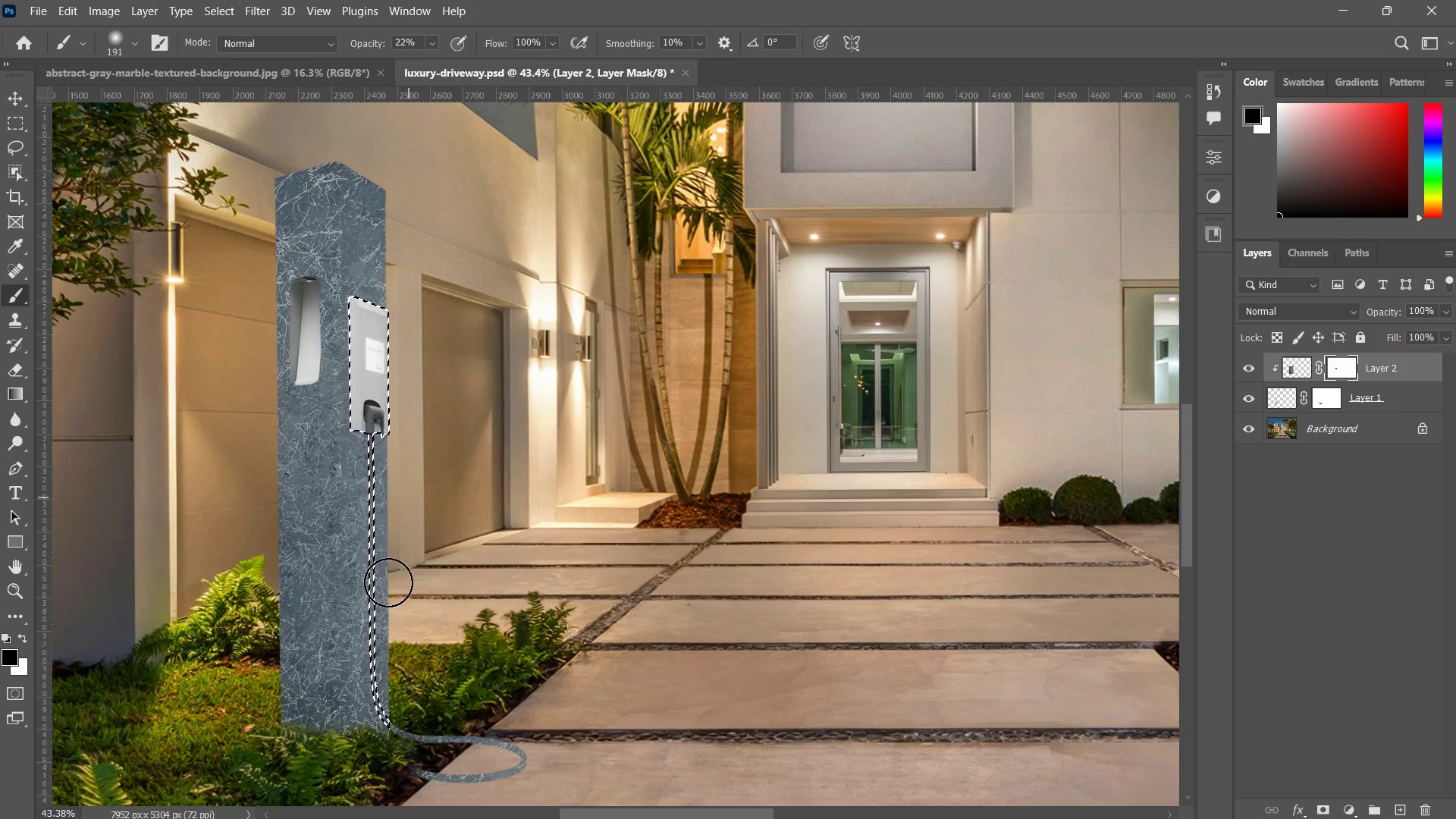 
left_click_drag(start_coordinate=[410, 479], to_coordinate=[379, 606])
 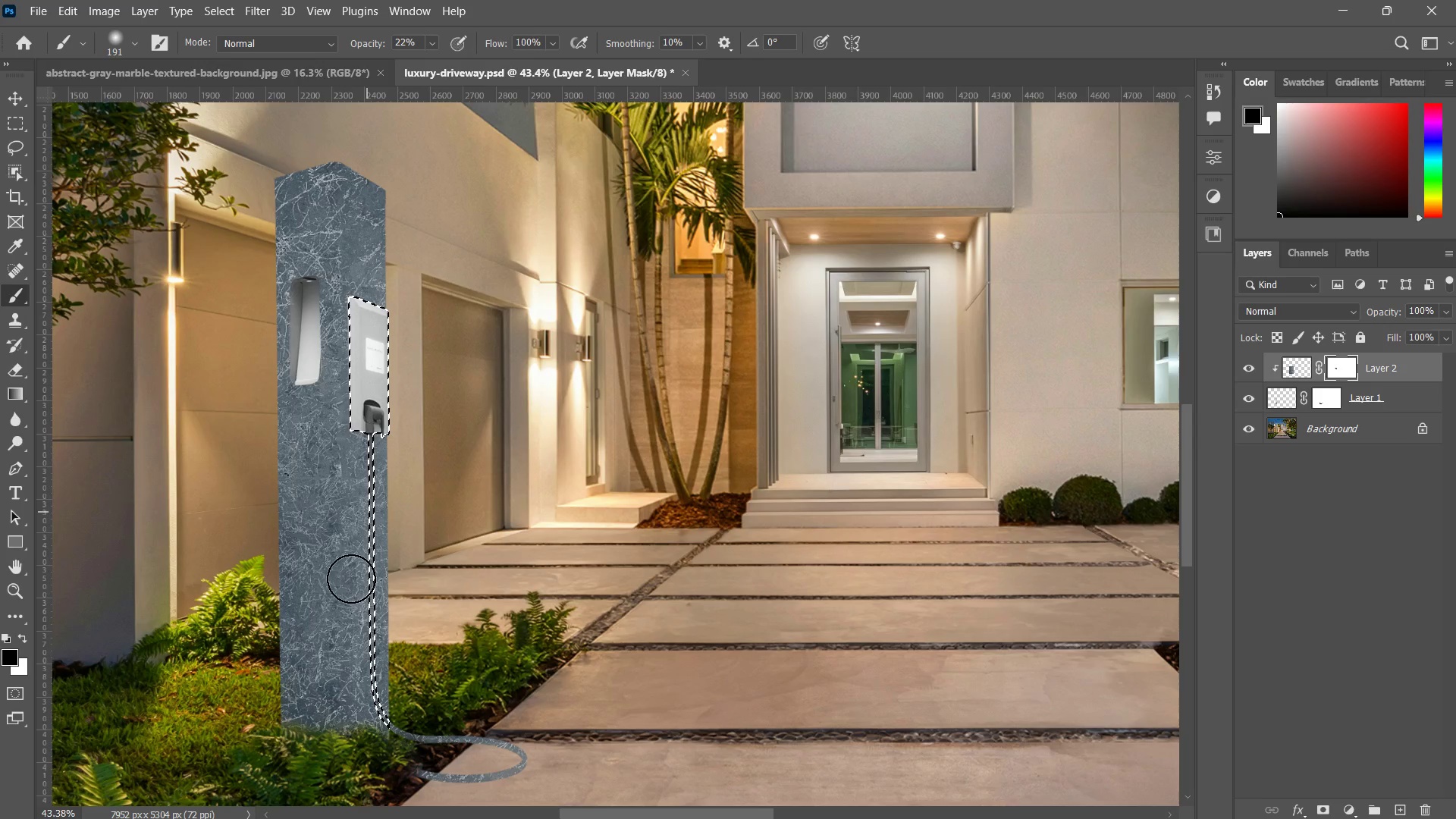 
left_click_drag(start_coordinate=[369, 504], to_coordinate=[344, 609])
 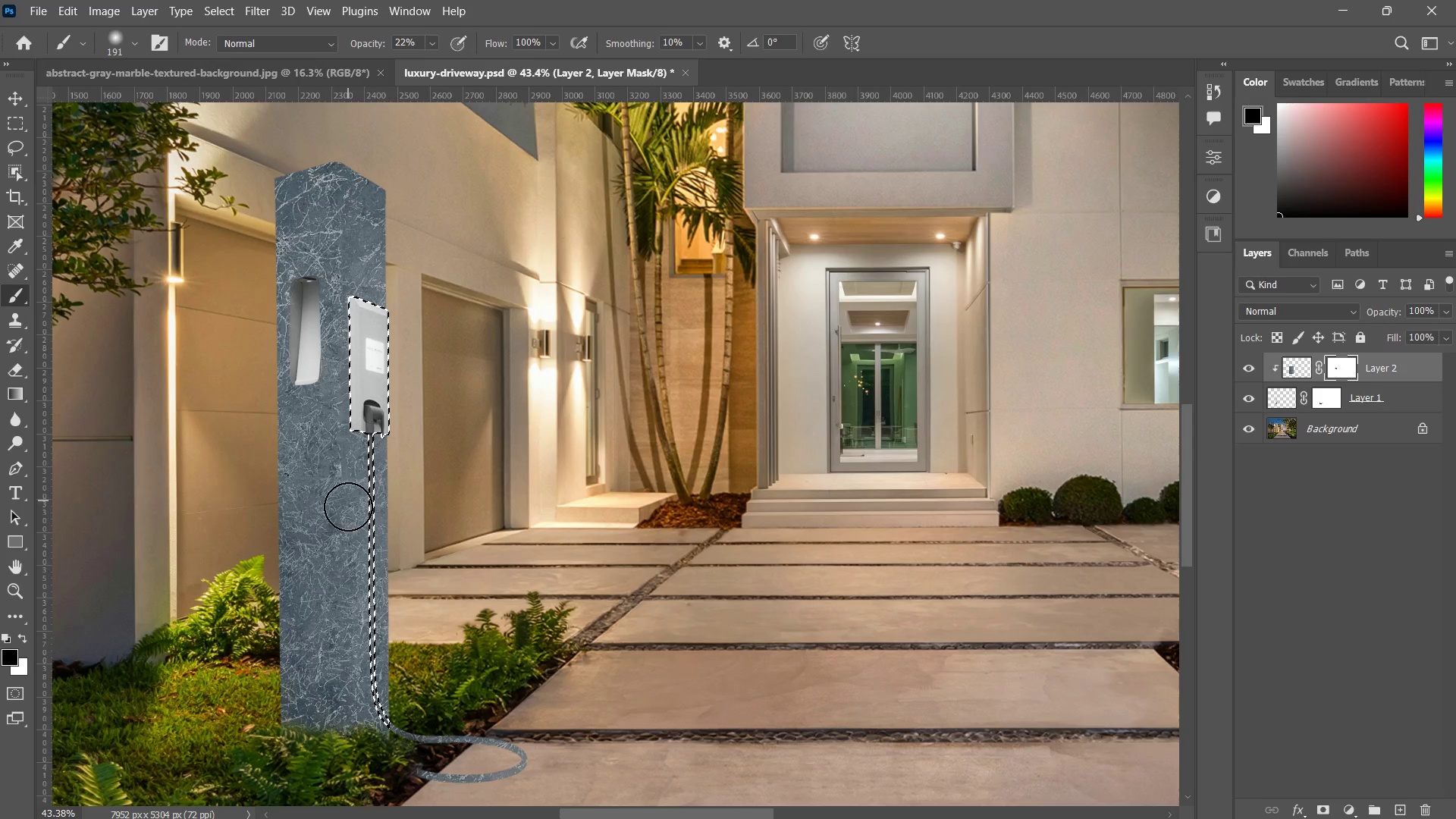 
left_click_drag(start_coordinate=[348, 501], to_coordinate=[354, 615])
 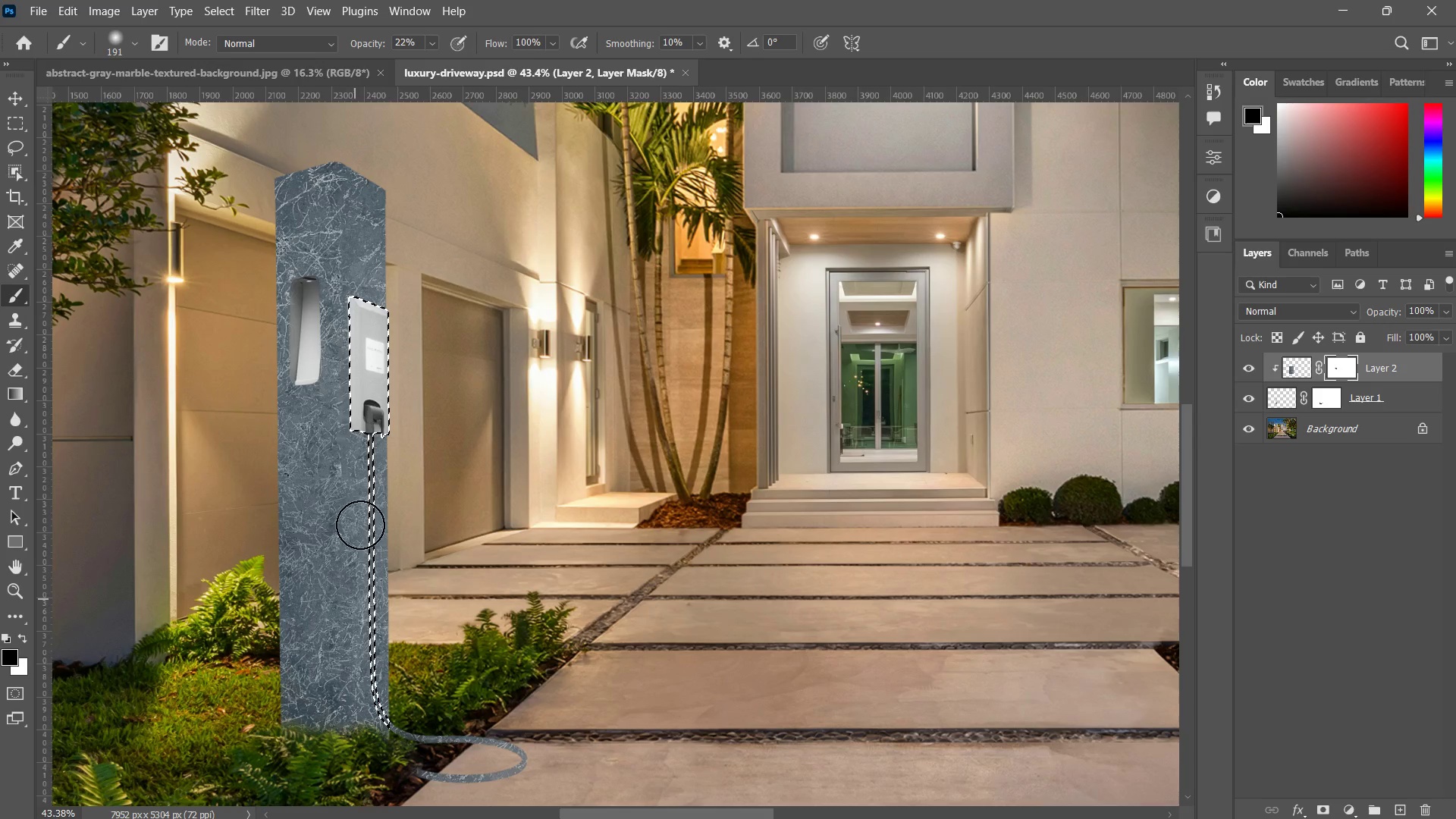 
left_click_drag(start_coordinate=[361, 526], to_coordinate=[372, 613])
 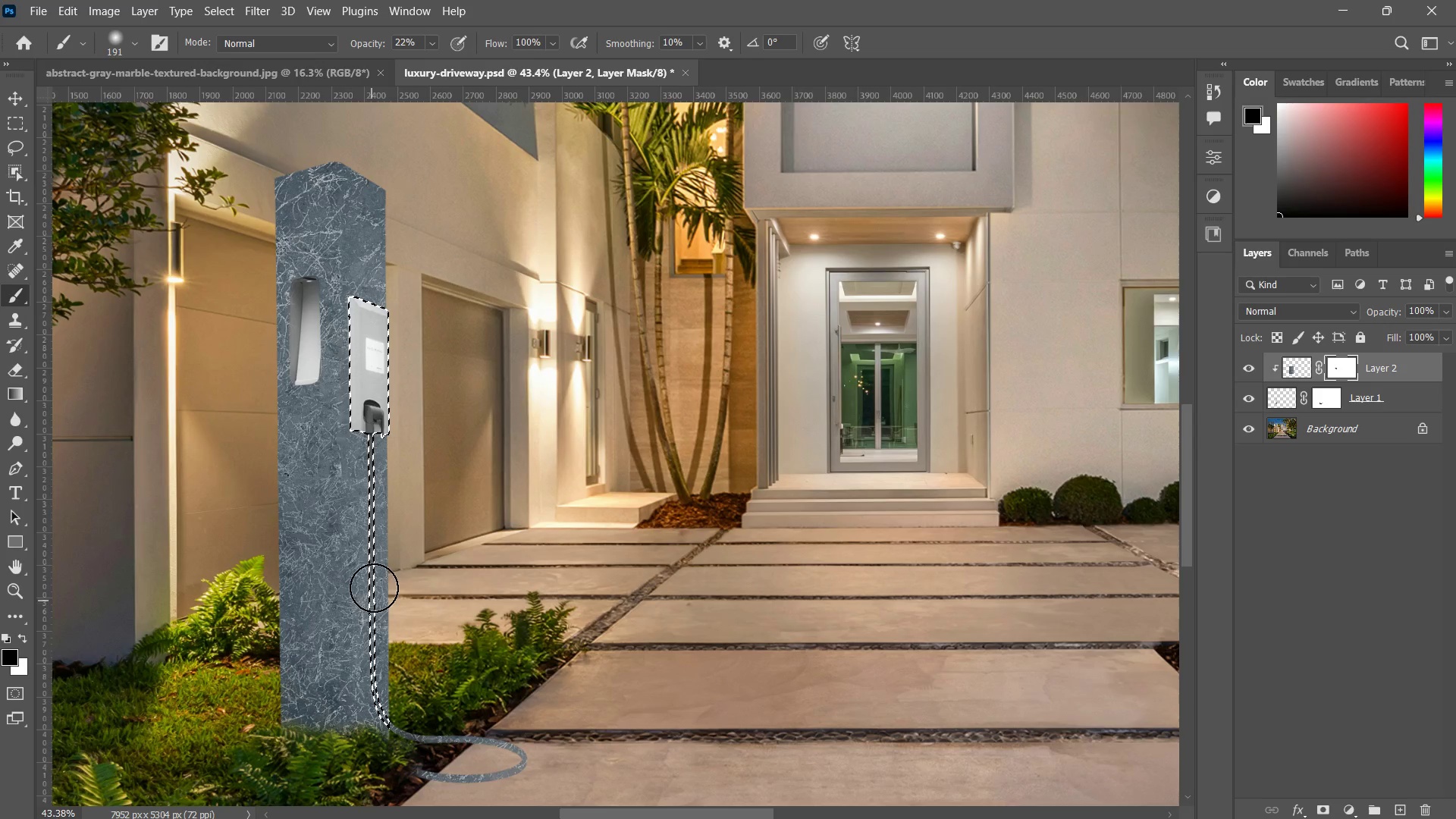 
left_click_drag(start_coordinate=[374, 572], to_coordinate=[374, 592])
 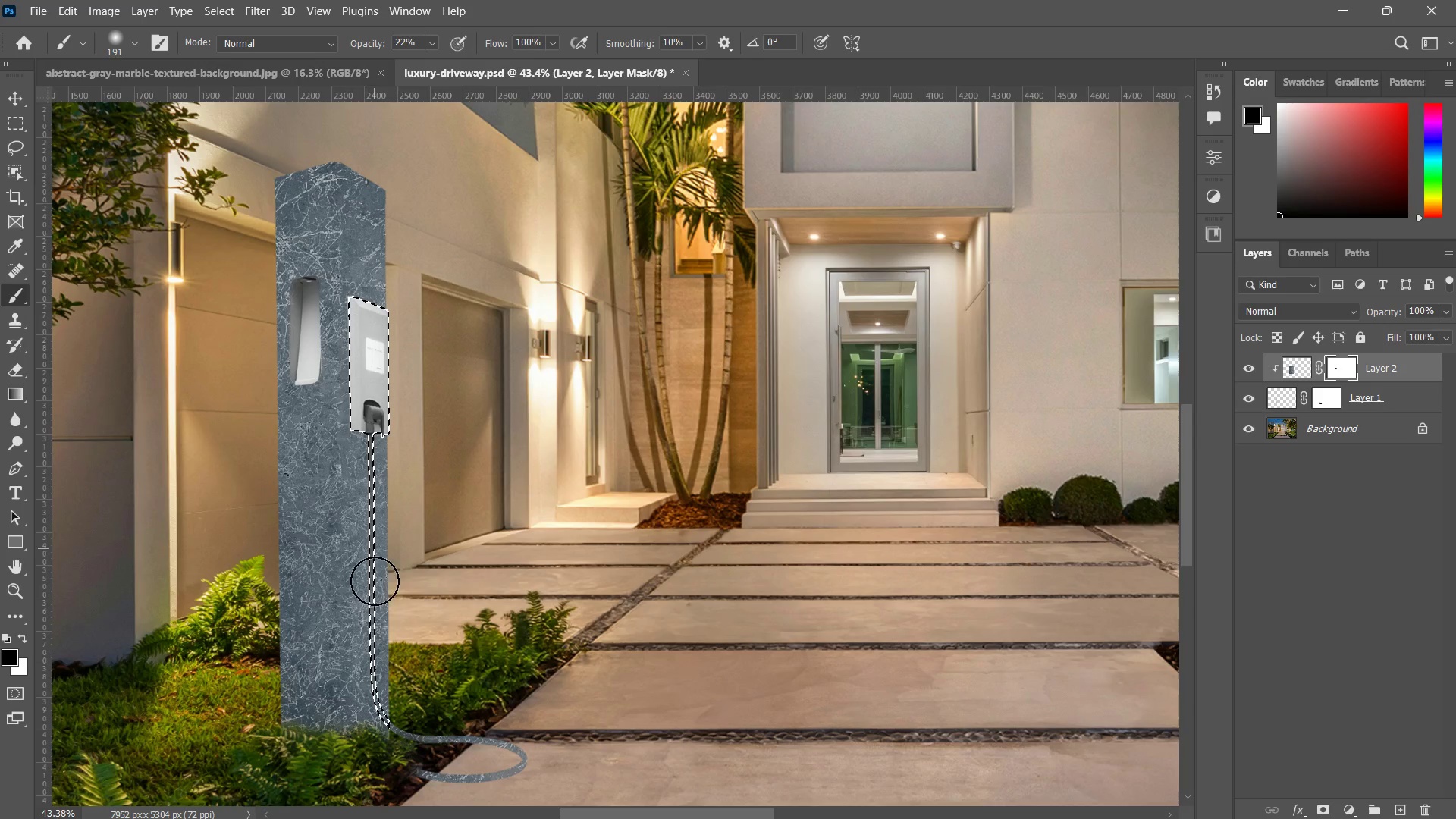 
left_click_drag(start_coordinate=[375, 539], to_coordinate=[375, 607])
 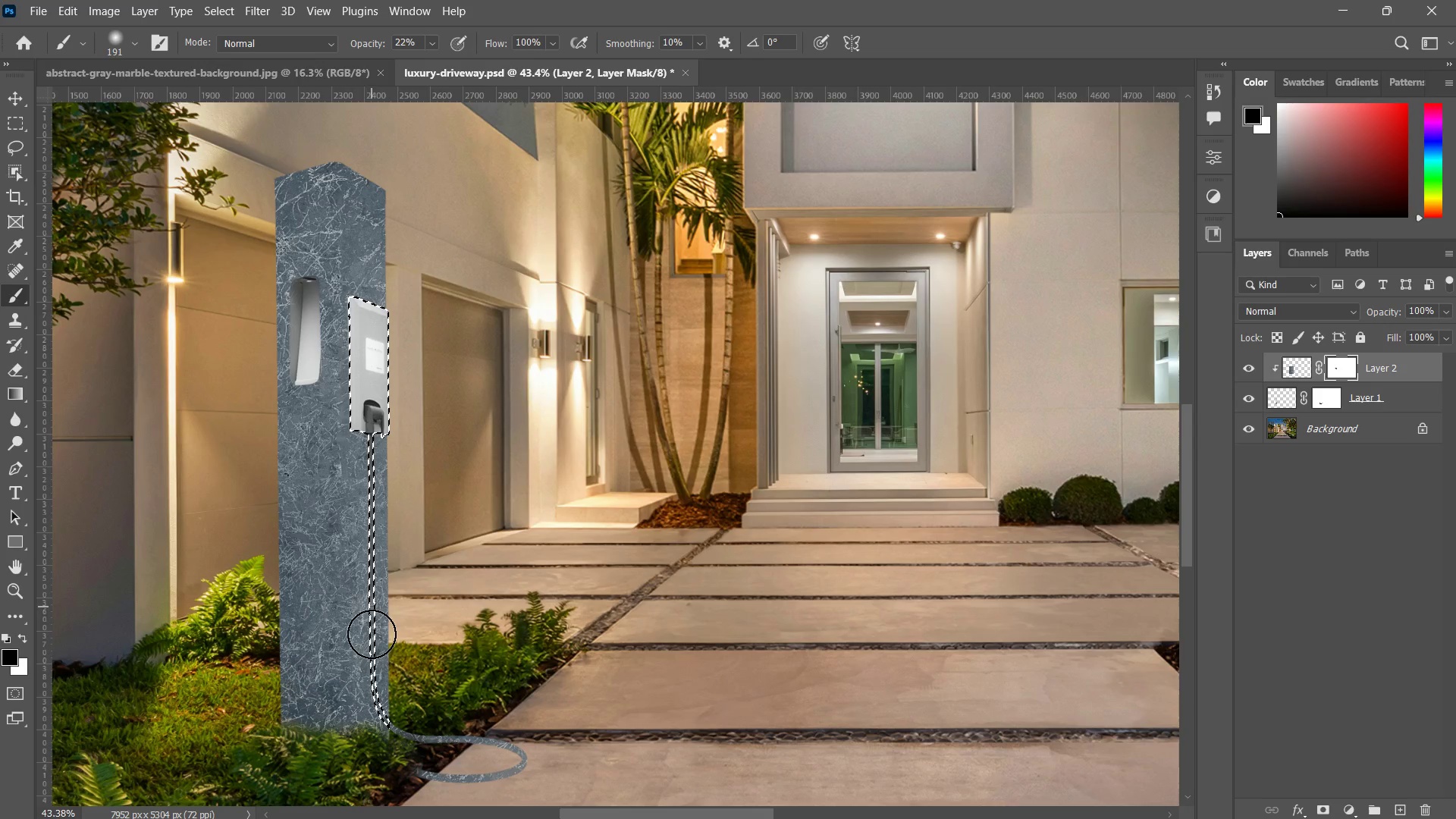 
left_click_drag(start_coordinate=[372, 574], to_coordinate=[372, 651])
 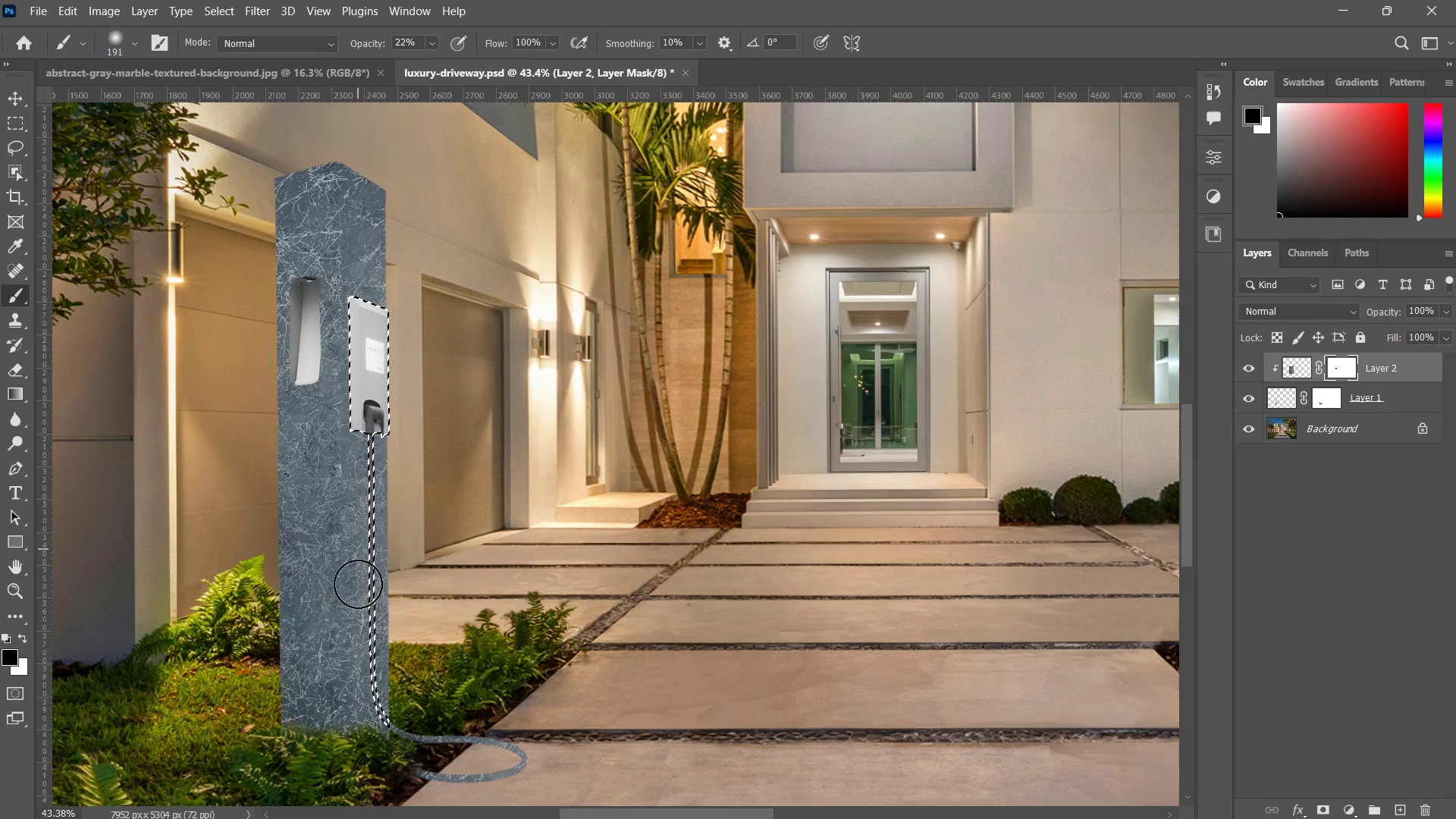 
left_click_drag(start_coordinate=[358, 572], to_coordinate=[358, 686])
 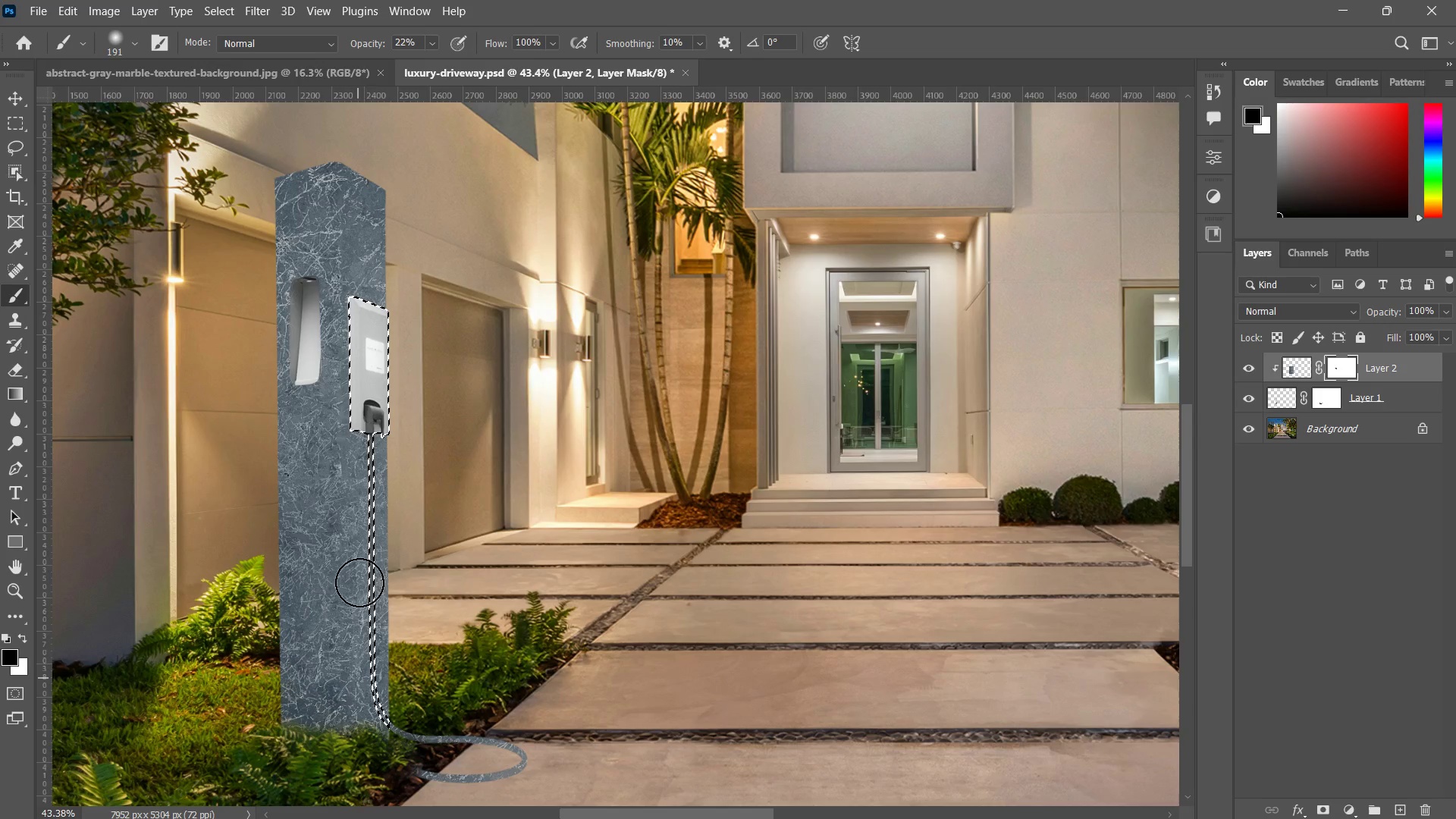 
left_click_drag(start_coordinate=[364, 603], to_coordinate=[372, 675])
 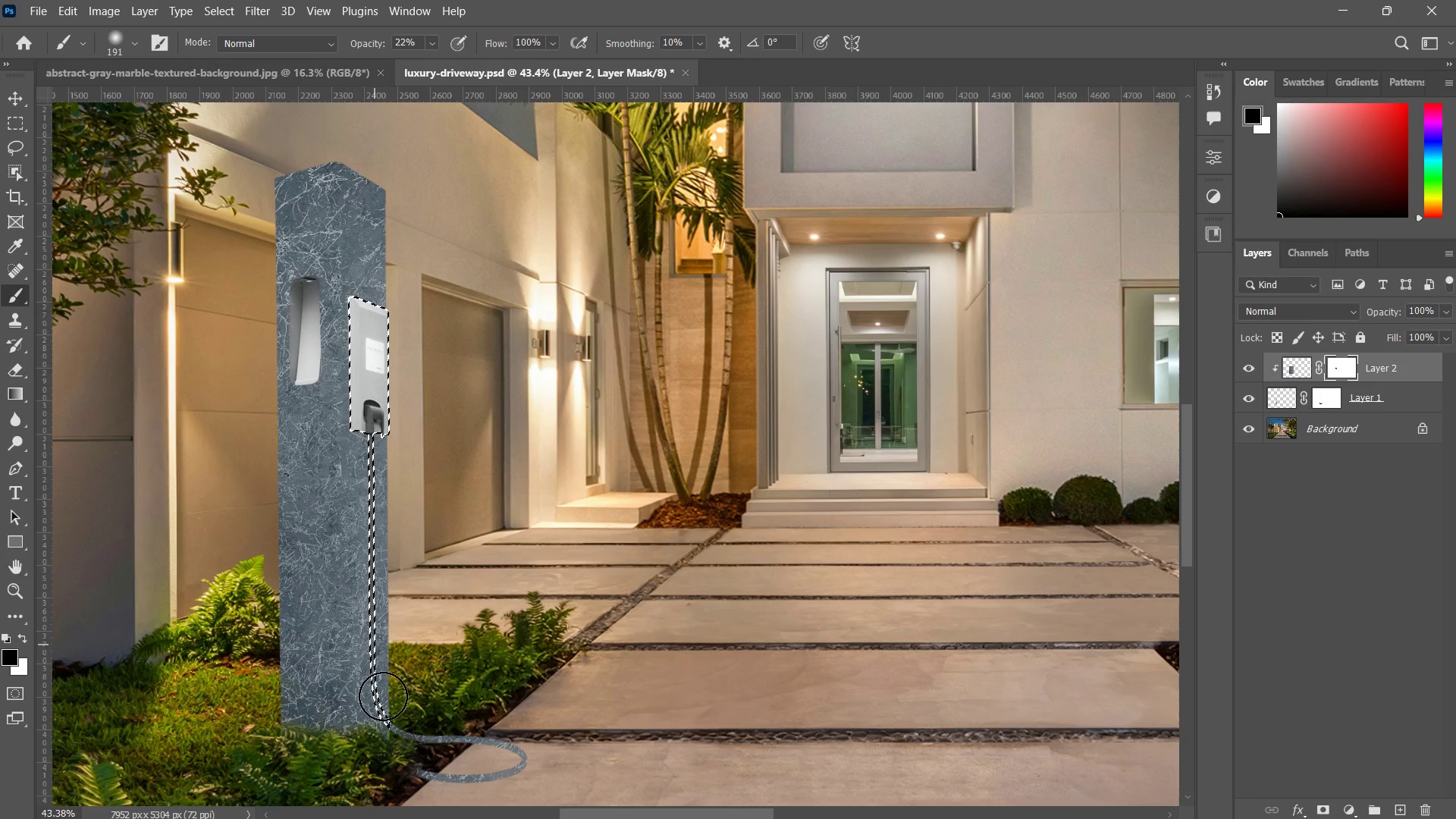 
left_click_drag(start_coordinate=[375, 645], to_coordinate=[383, 732])
 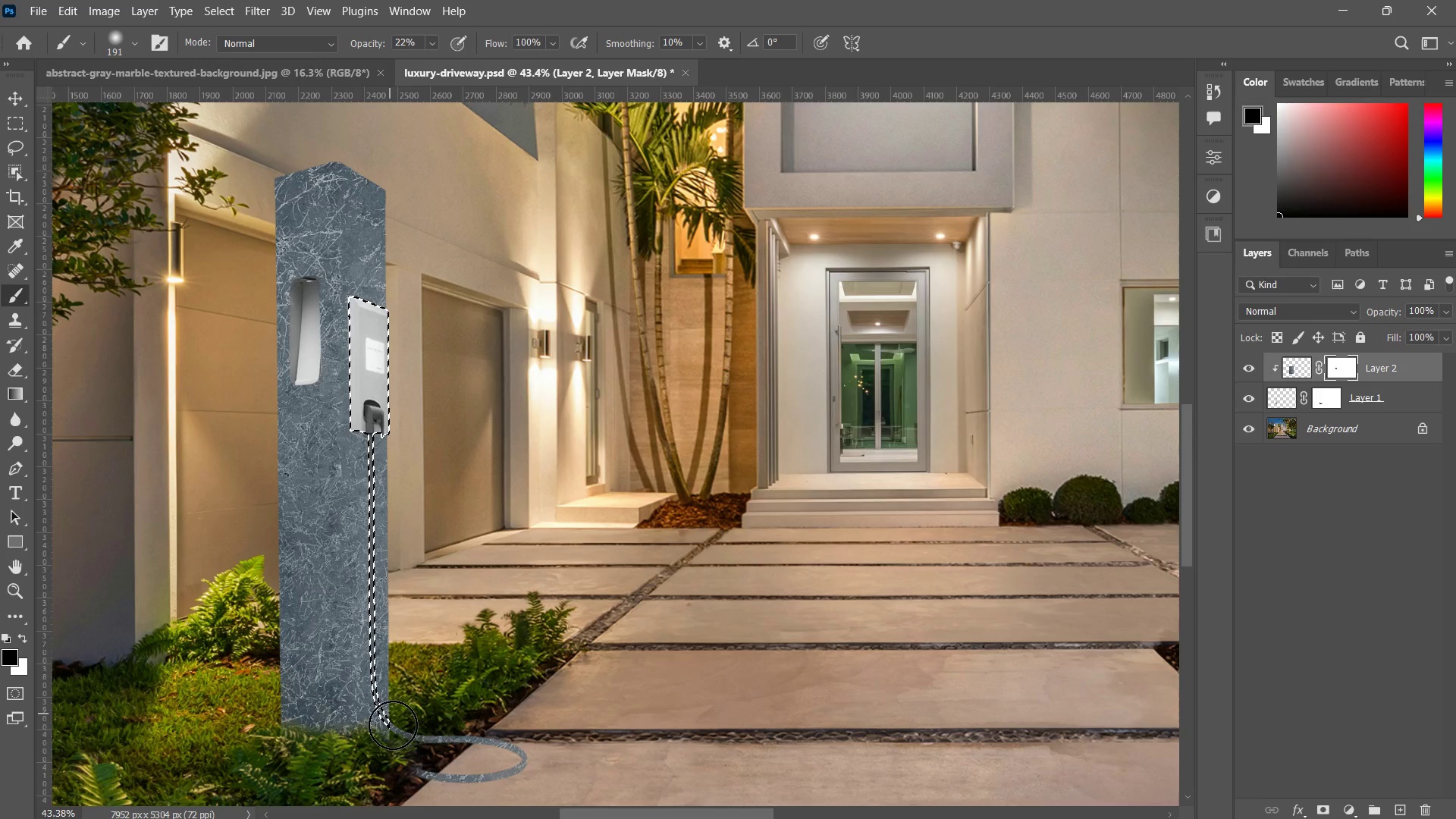 
left_click_drag(start_coordinate=[385, 698], to_coordinate=[410, 767])
 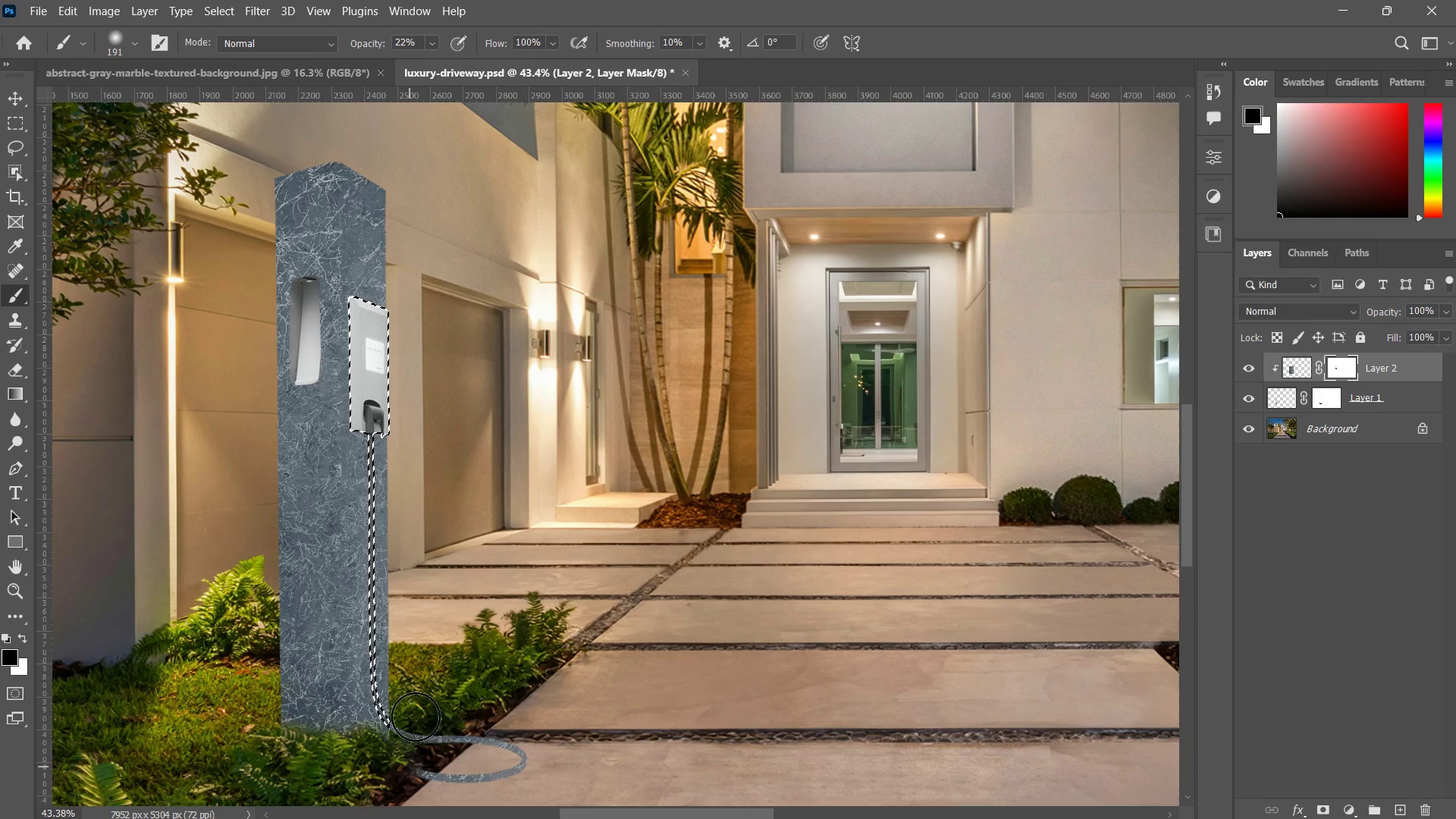 
left_click_drag(start_coordinate=[415, 712], to_coordinate=[424, 737])
 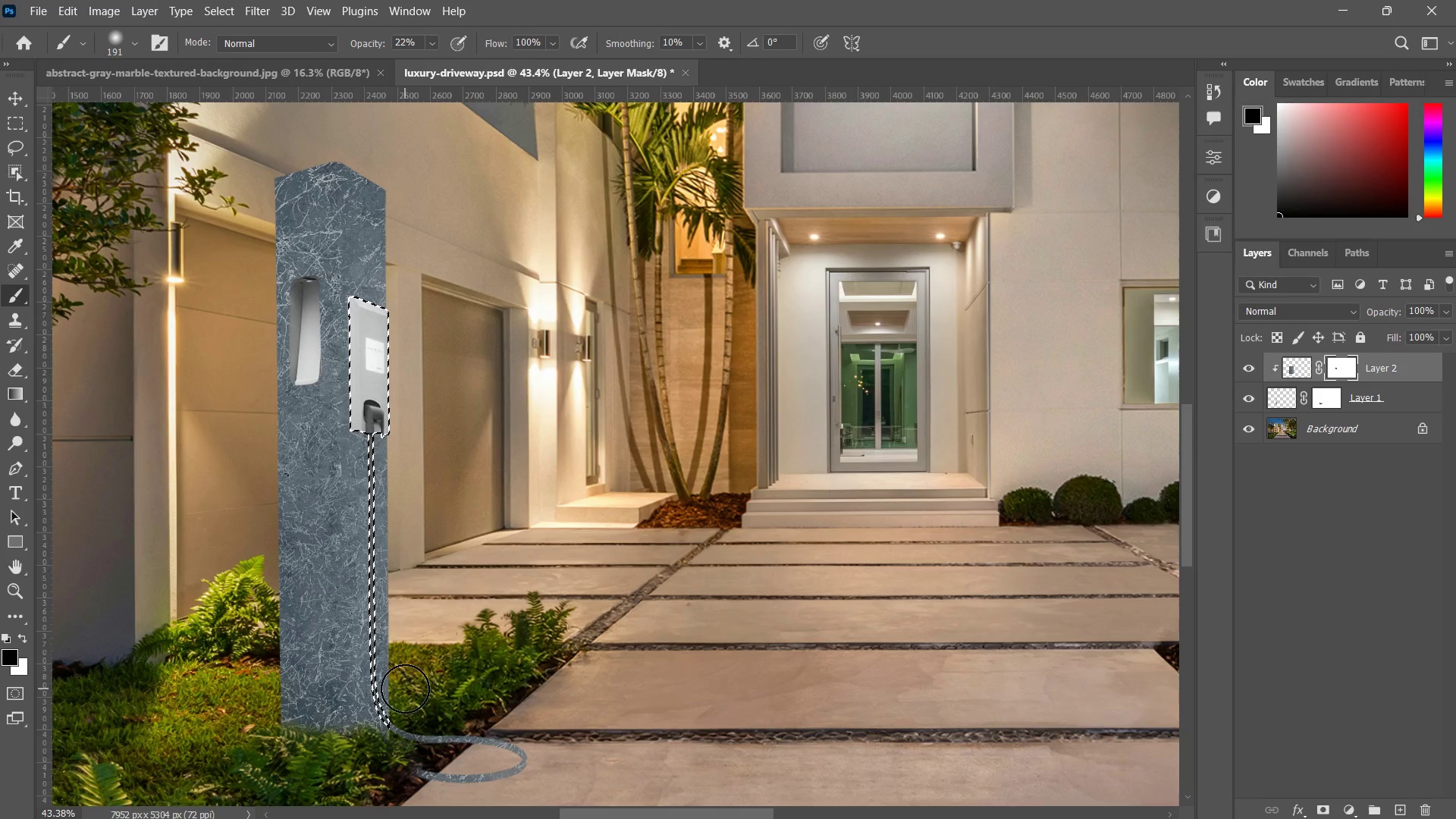 
left_click_drag(start_coordinate=[405, 689], to_coordinate=[400, 696])
 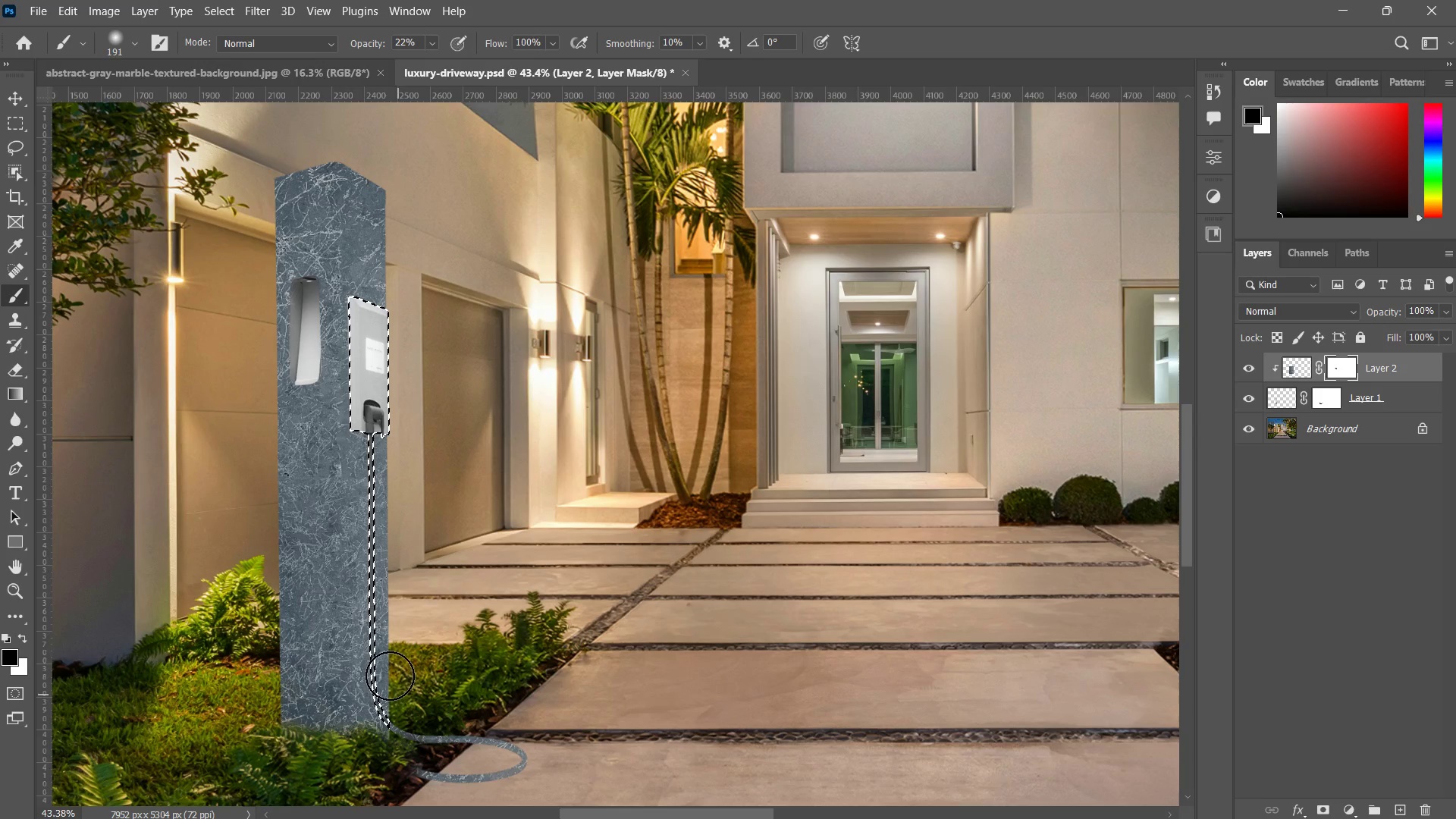 
left_click_drag(start_coordinate=[390, 673], to_coordinate=[385, 695])
 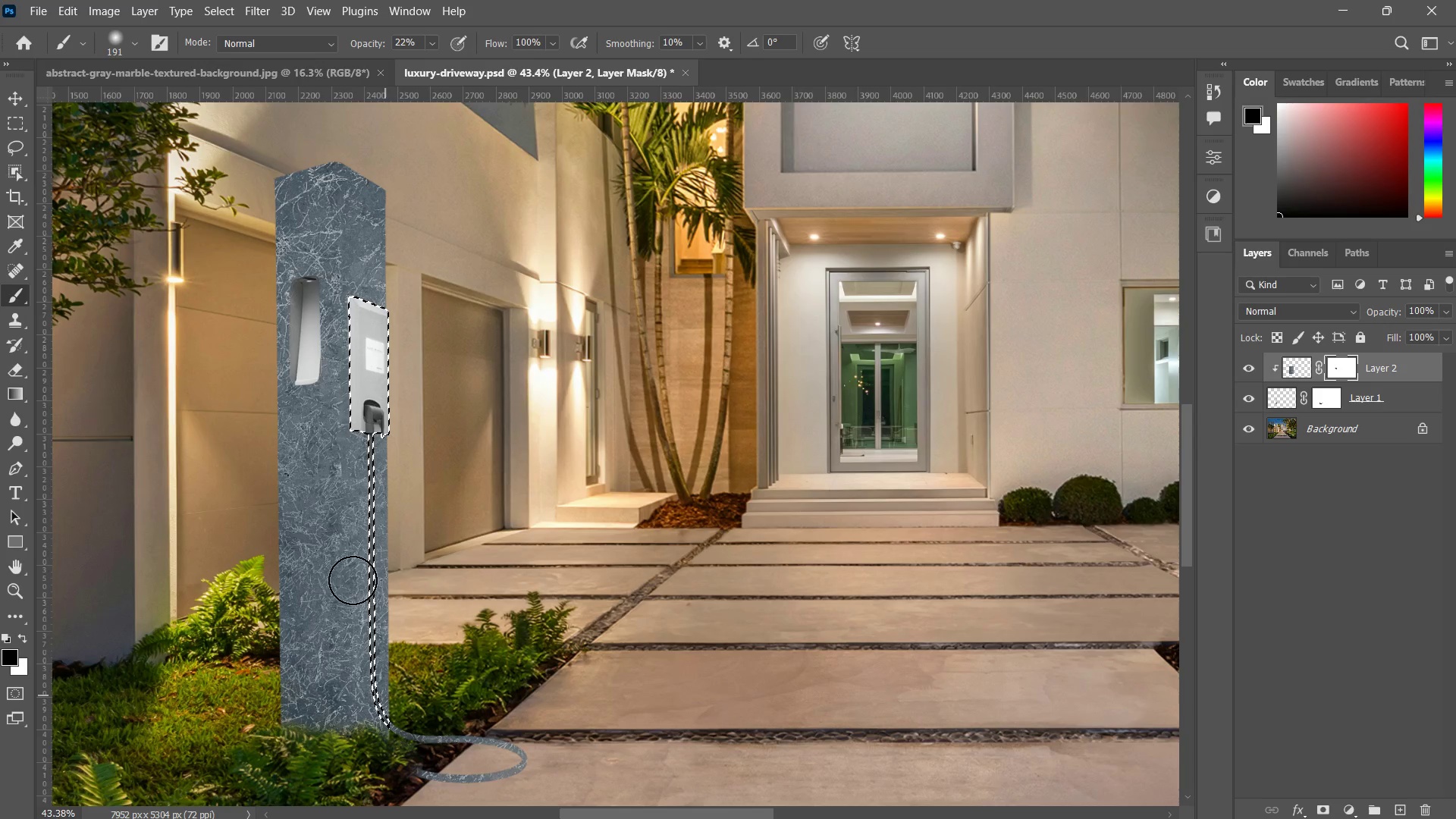 
left_click_drag(start_coordinate=[353, 580], to_coordinate=[350, 601])
 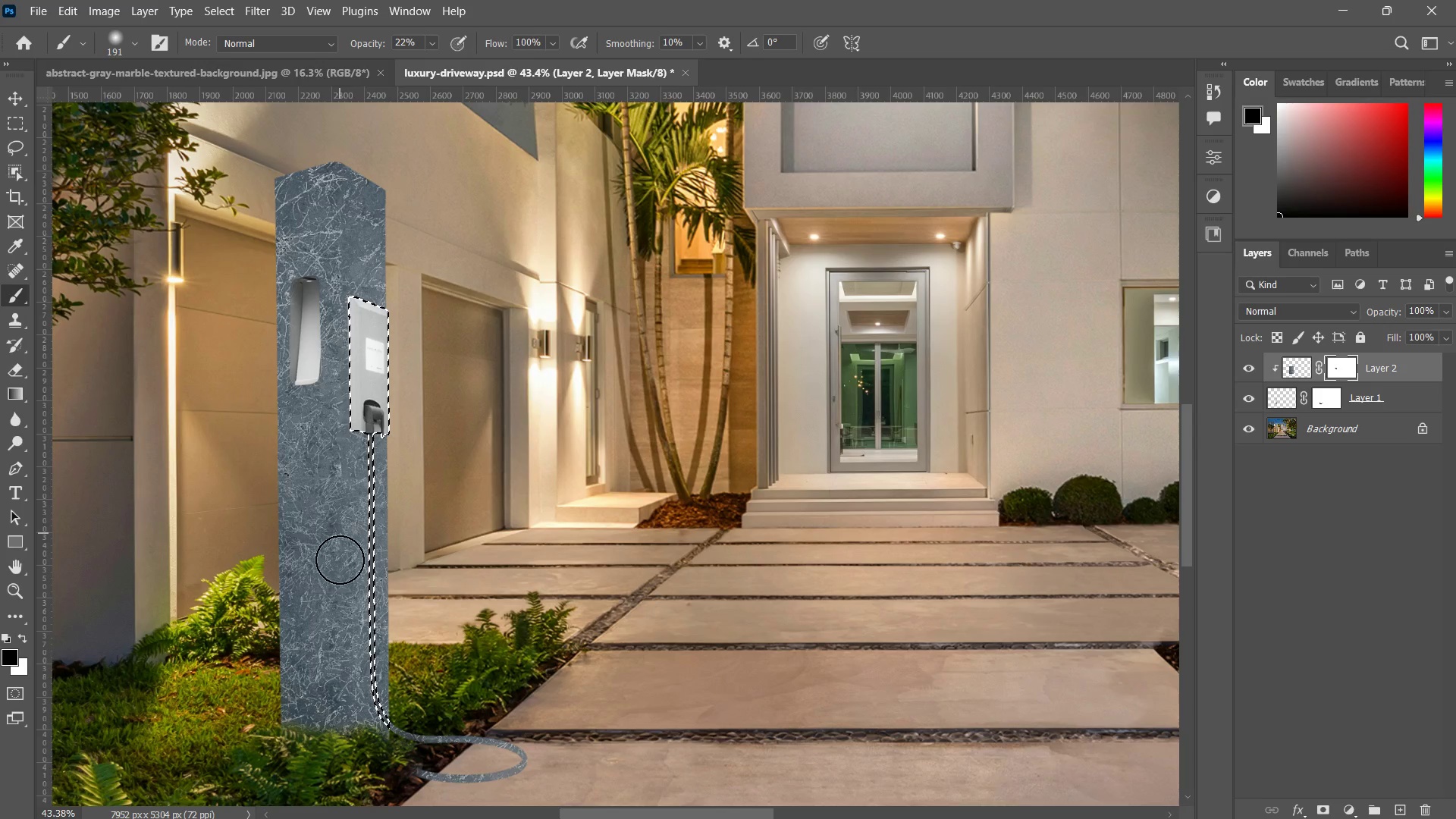 
left_click_drag(start_coordinate=[340, 532], to_coordinate=[345, 611])
 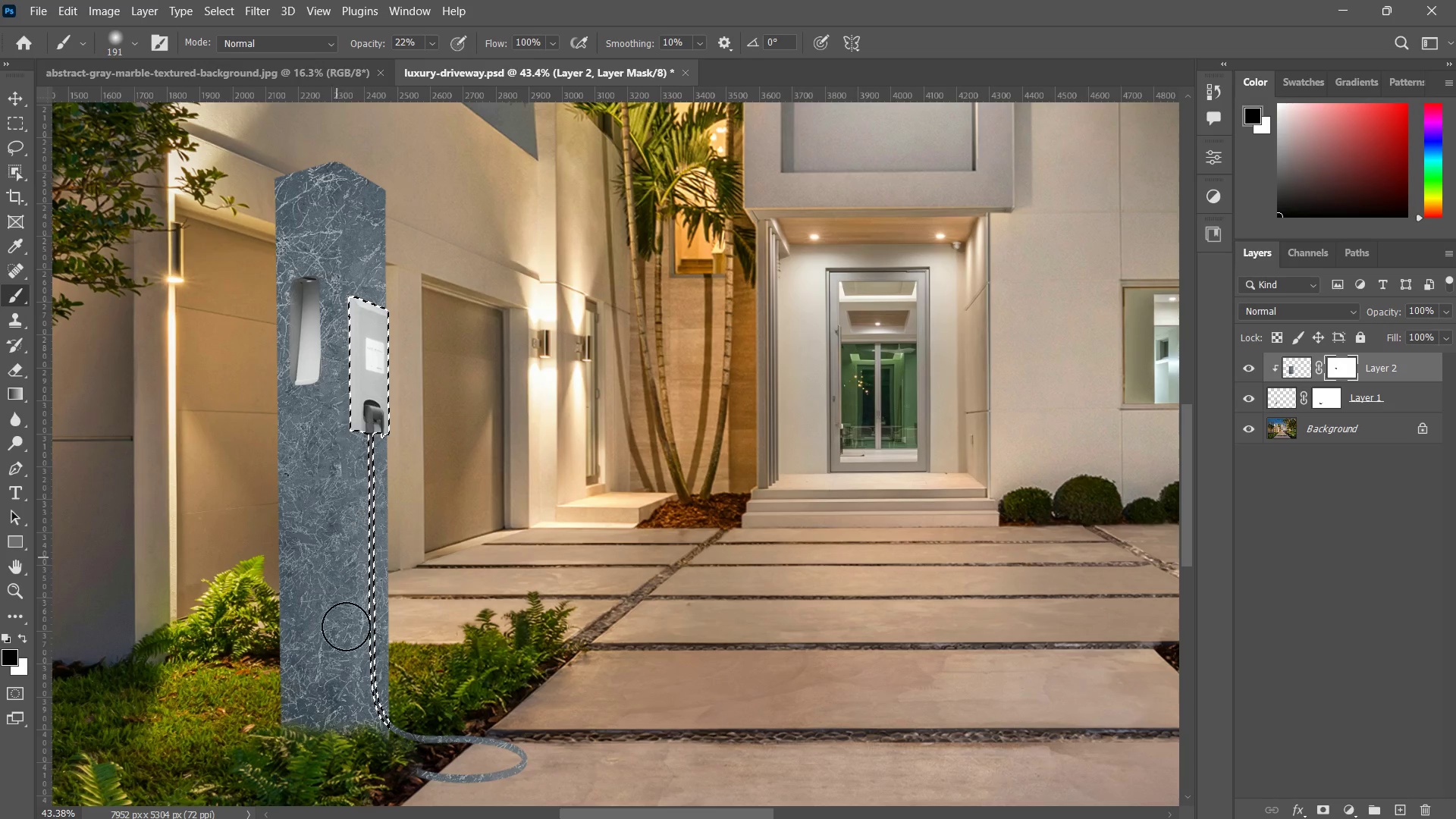 
left_click_drag(start_coordinate=[336, 544], to_coordinate=[352, 663])
 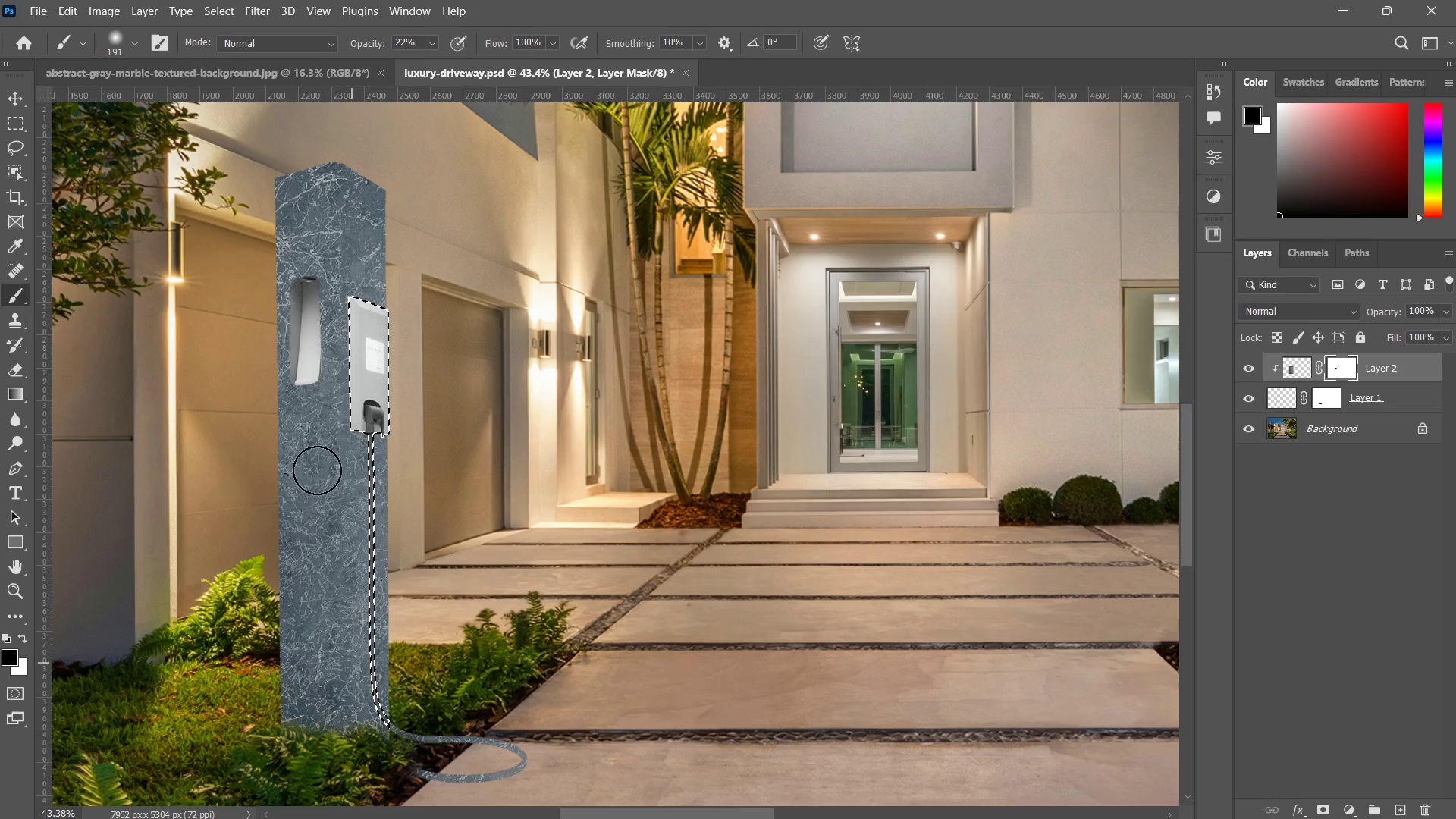 
left_click_drag(start_coordinate=[315, 471], to_coordinate=[343, 657])
 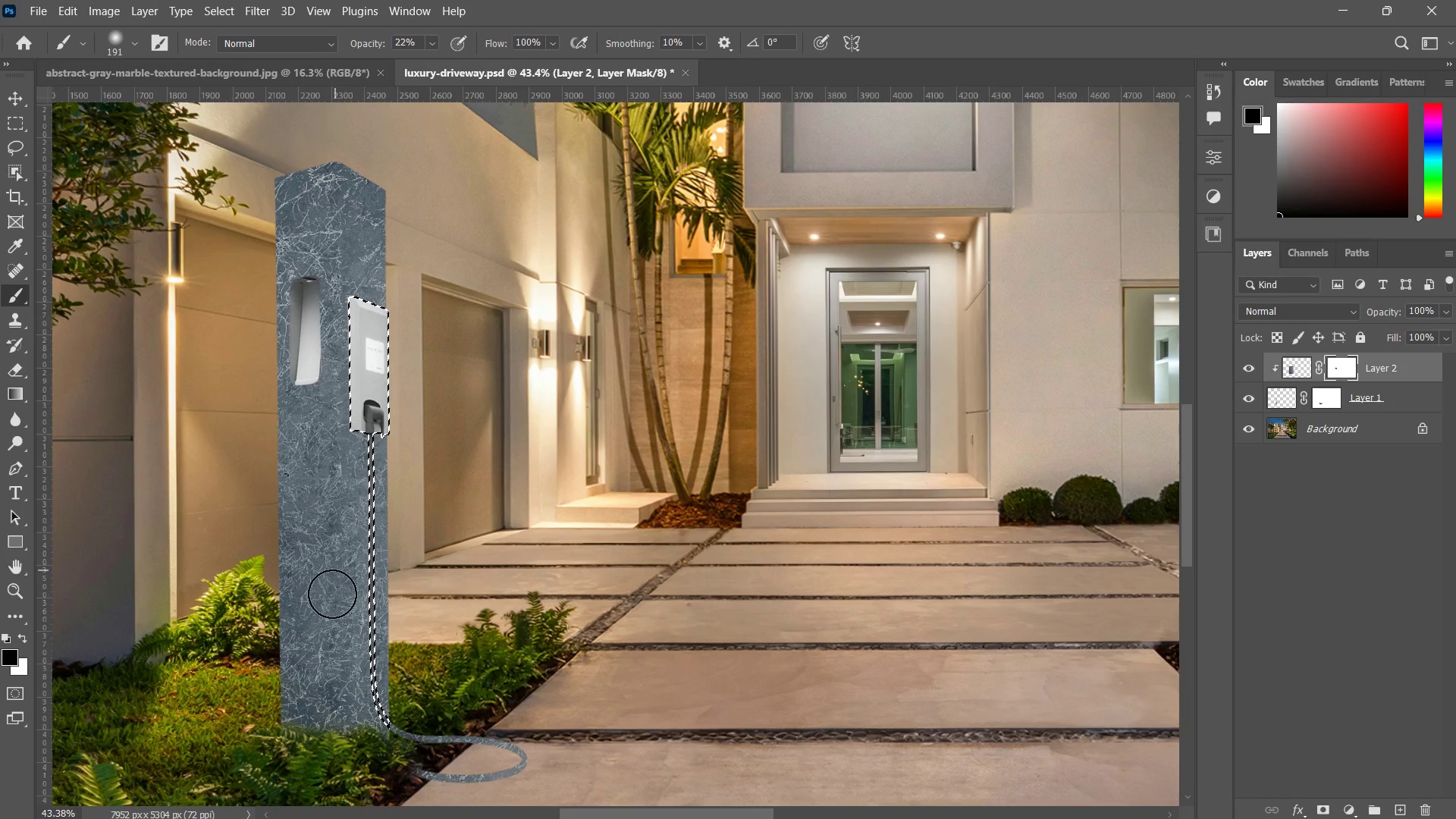 
left_click_drag(start_coordinate=[332, 594], to_coordinate=[313, 761])
 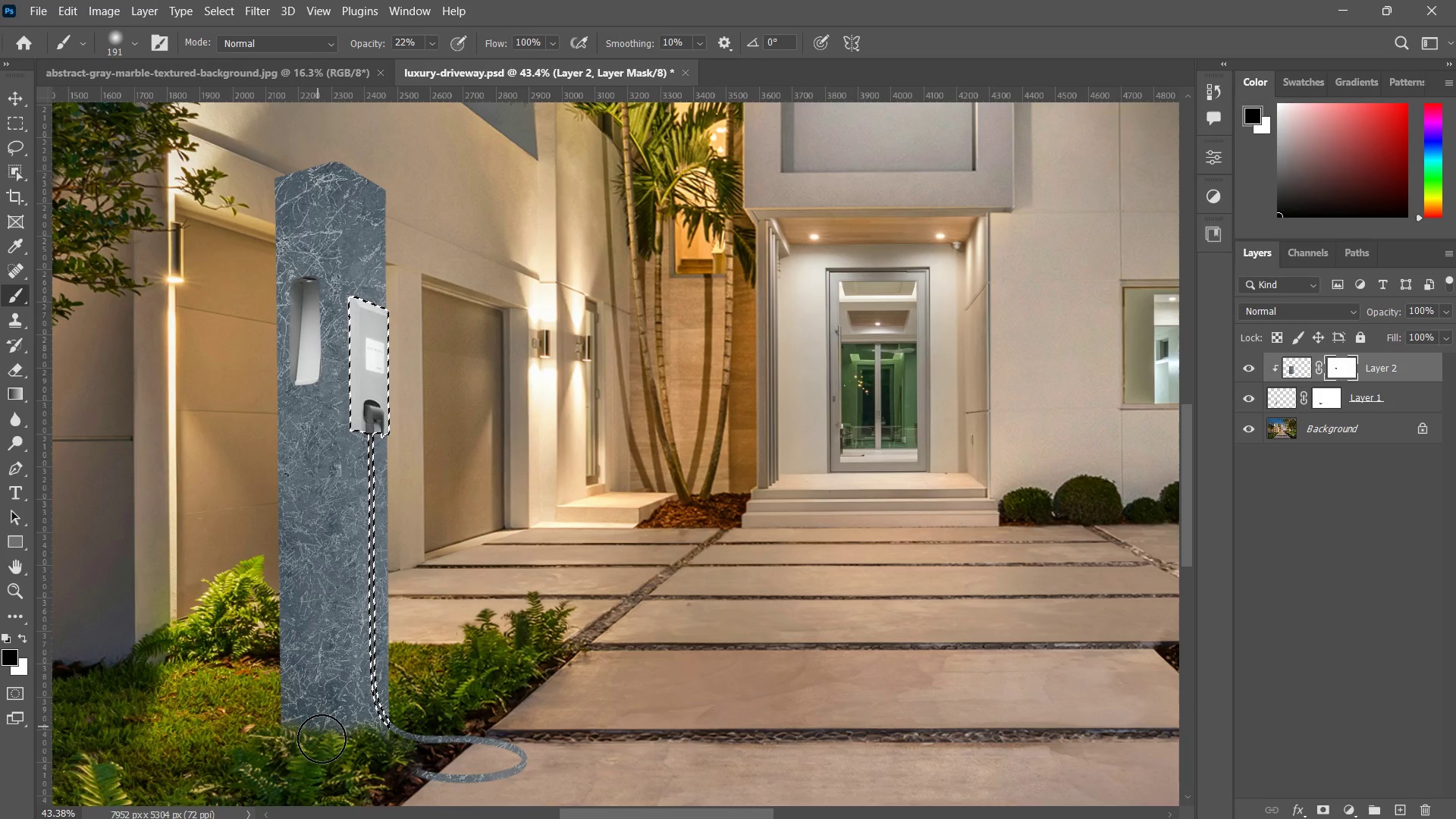 
left_click_drag(start_coordinate=[314, 708], to_coordinate=[322, 739])
 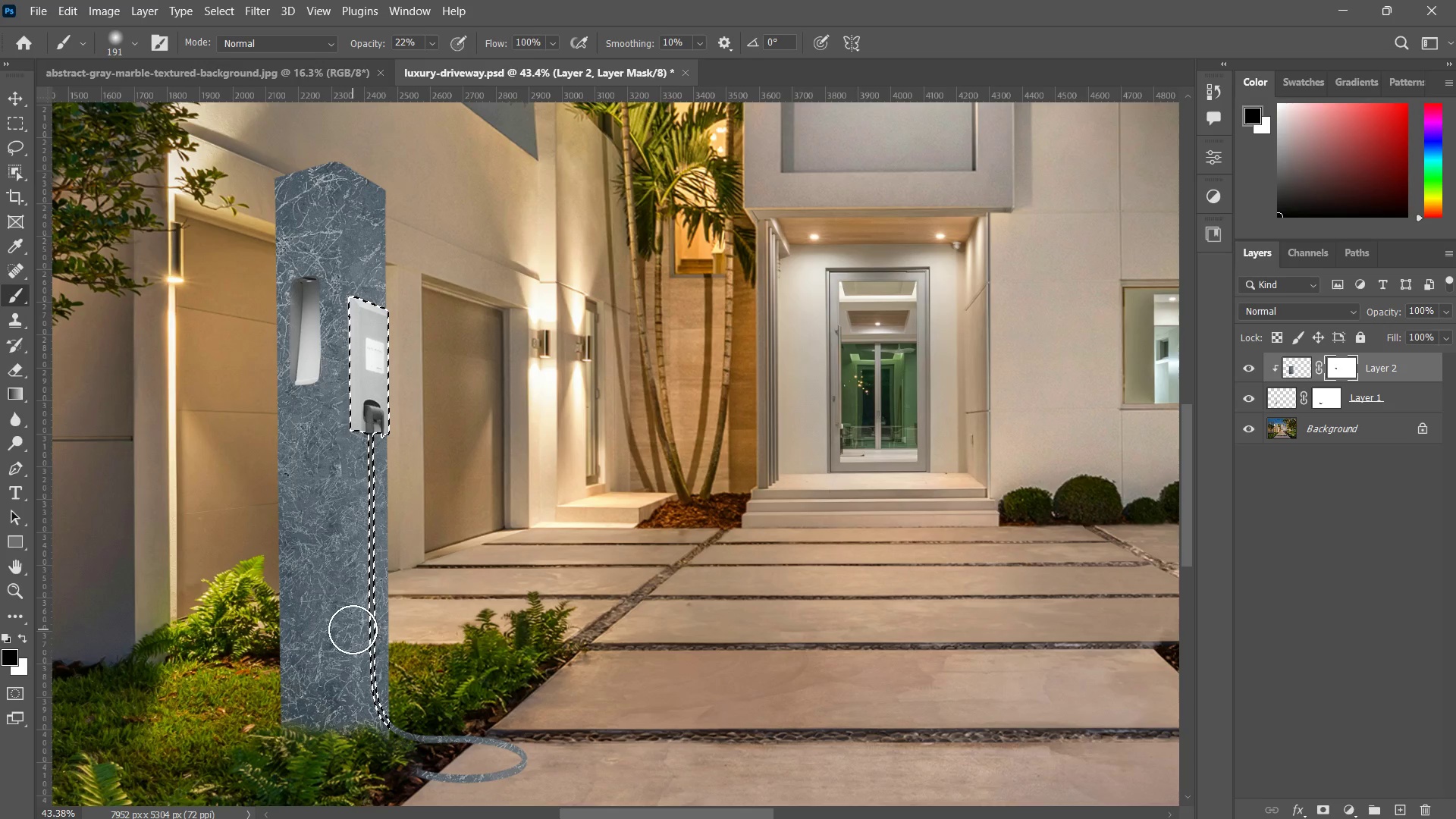 
triple_click([353, 629])
 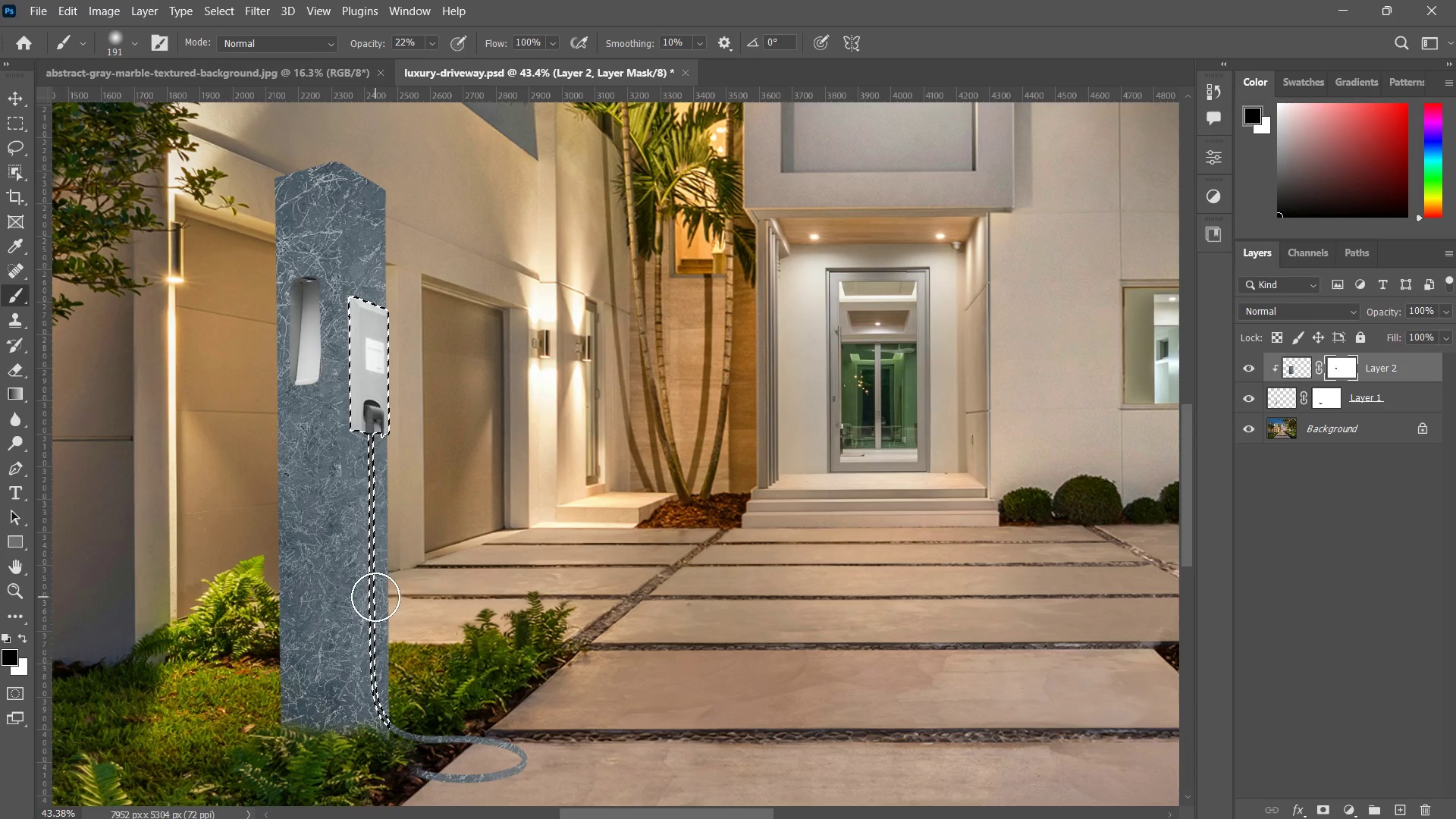 
left_click_drag(start_coordinate=[375, 597], to_coordinate=[378, 617])
 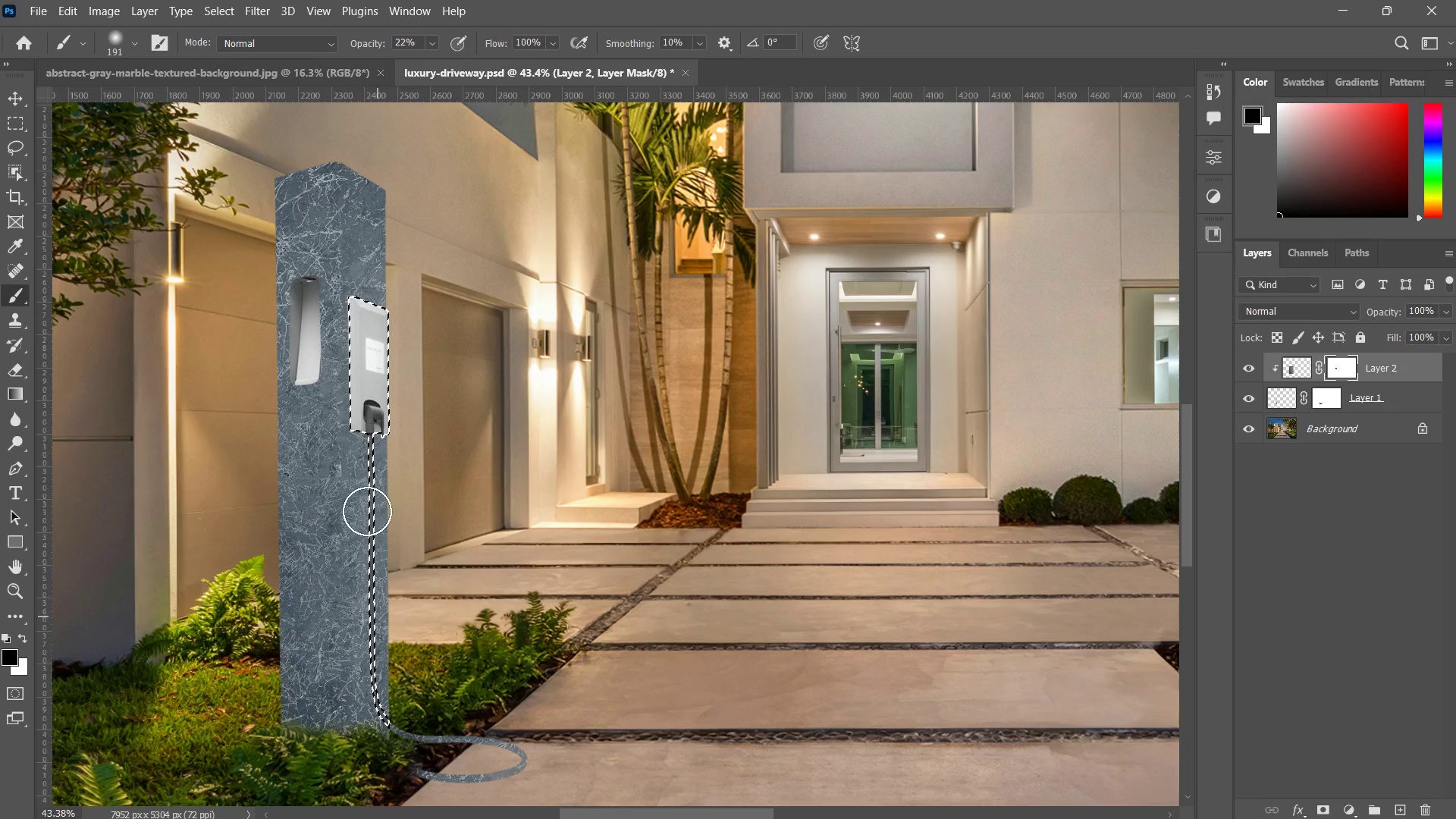 
left_click_drag(start_coordinate=[367, 511], to_coordinate=[381, 488])
 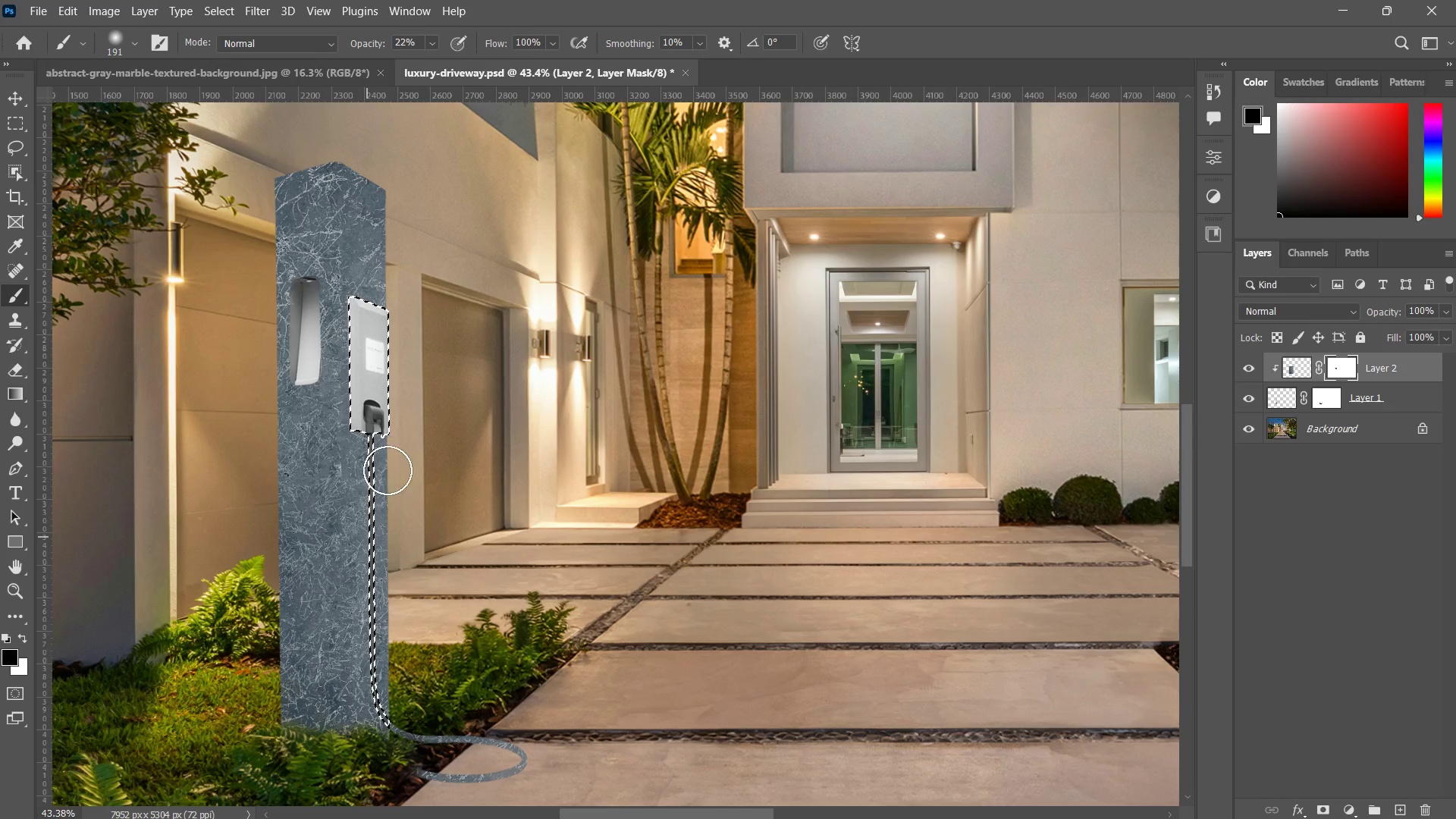 
left_click_drag(start_coordinate=[388, 467], to_coordinate=[388, 491])
 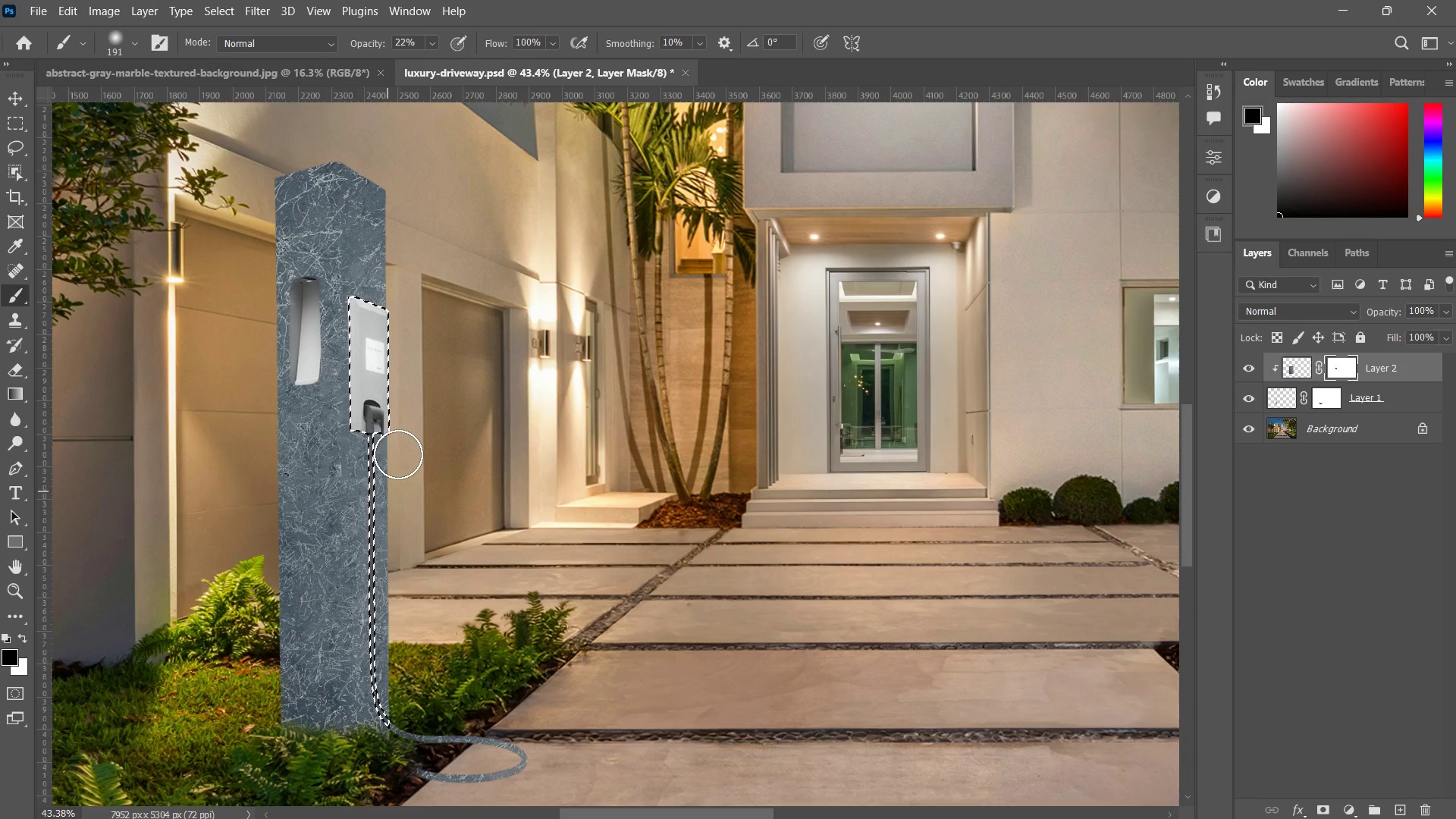 
left_click_drag(start_coordinate=[401, 434], to_coordinate=[391, 487])
 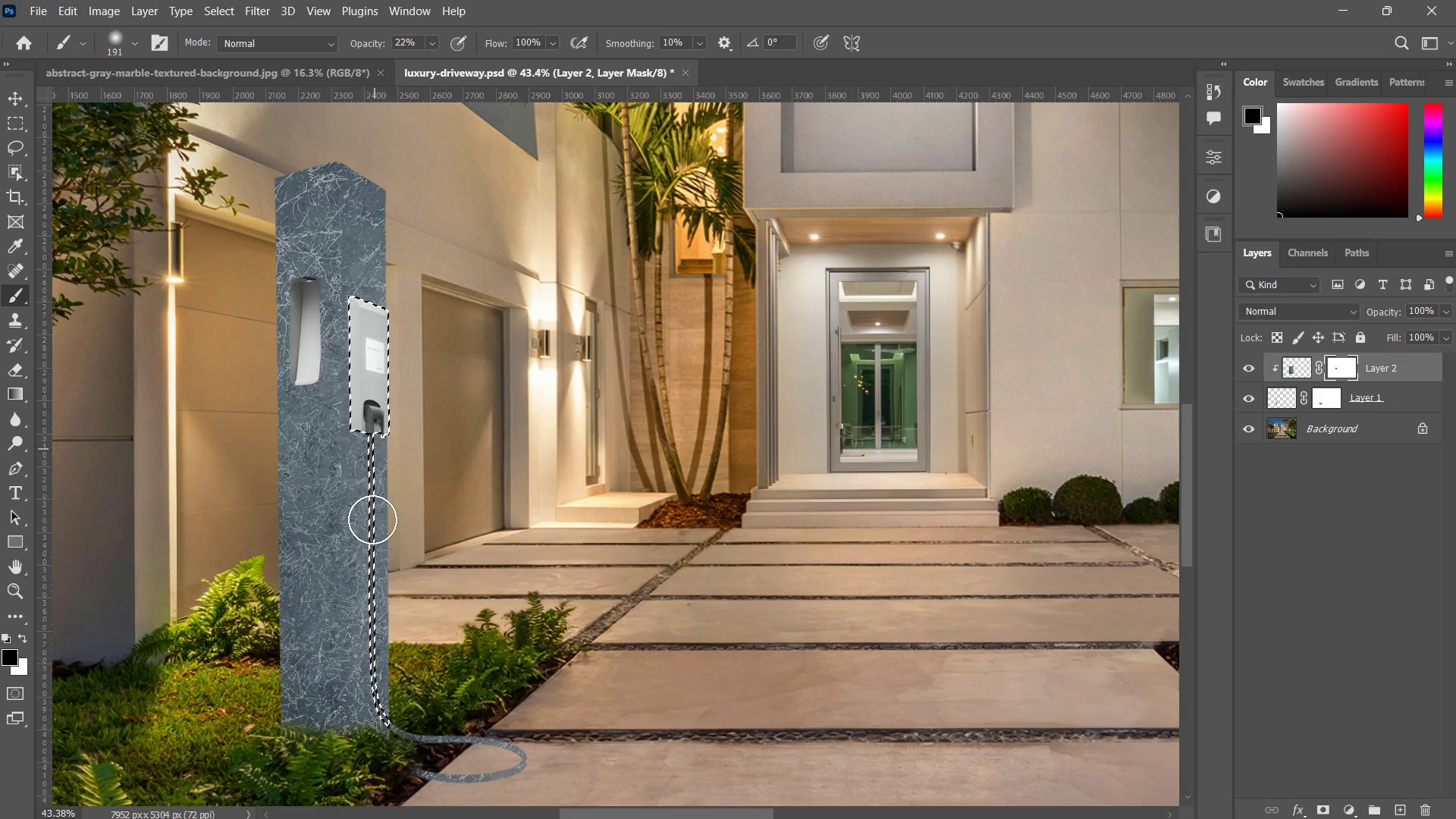 
left_click_drag(start_coordinate=[376, 423], to_coordinate=[372, 522])
 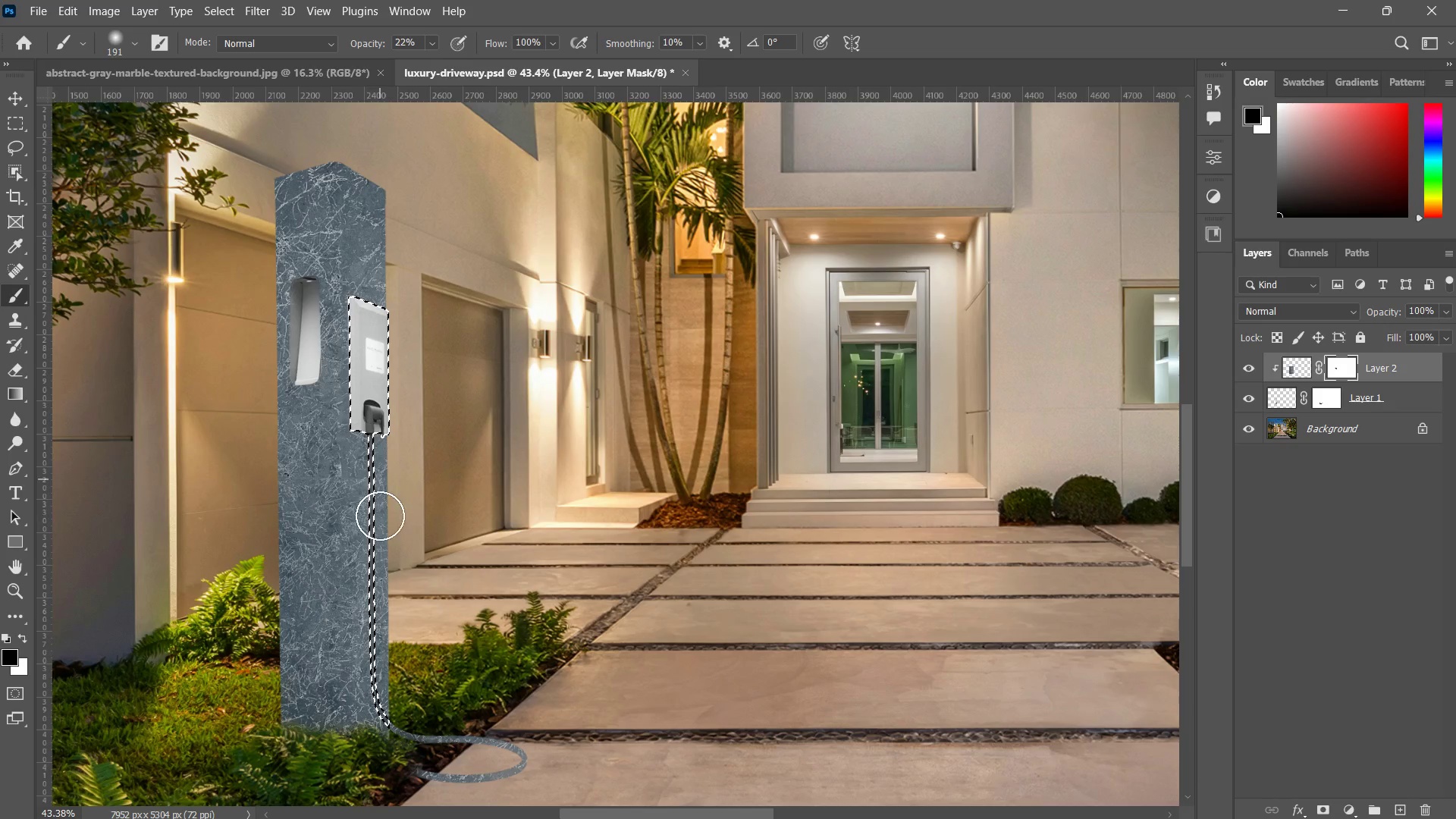 
left_click_drag(start_coordinate=[378, 475], to_coordinate=[380, 521])
 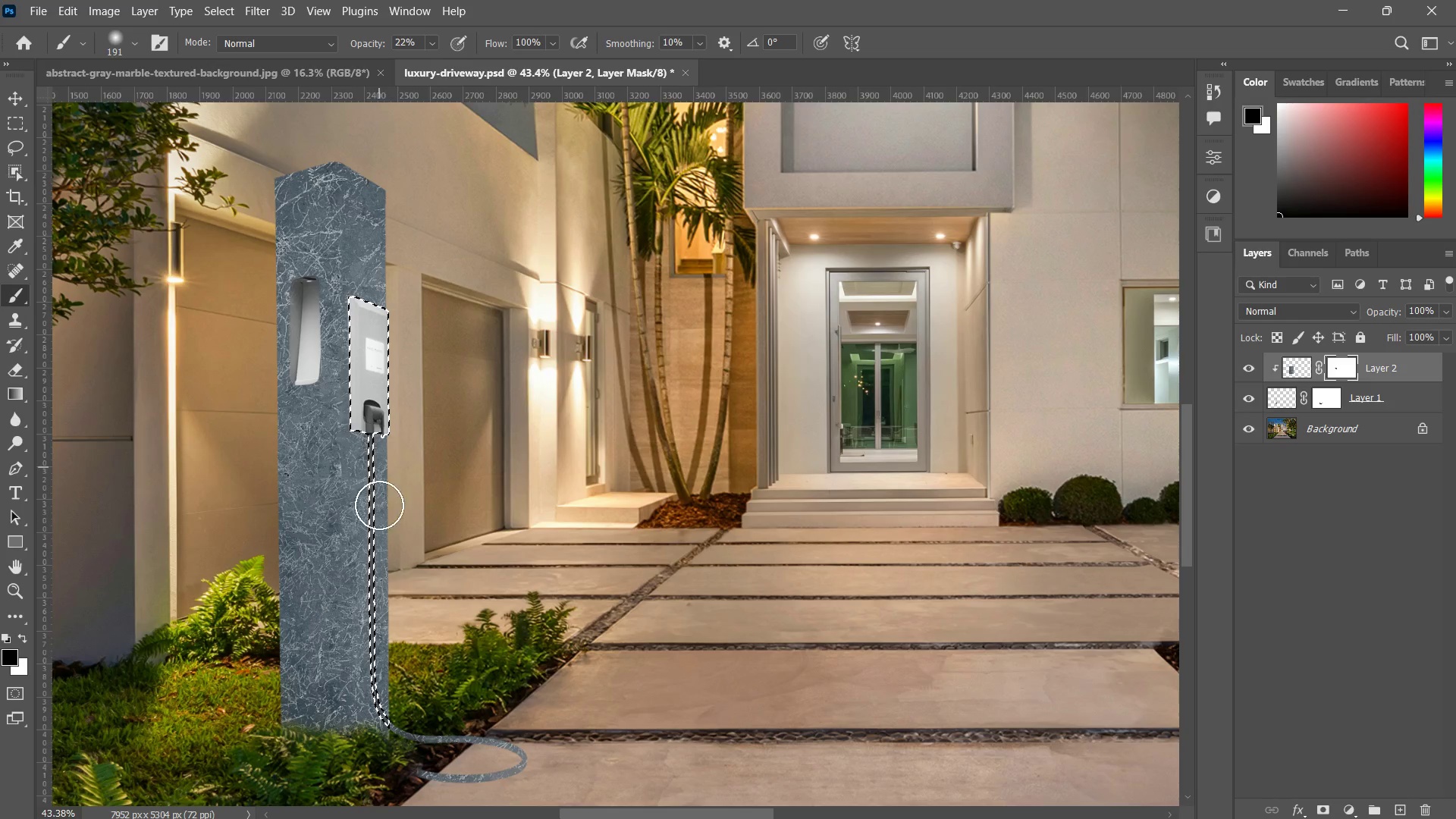 
left_click_drag(start_coordinate=[379, 467], to_coordinate=[382, 567])
 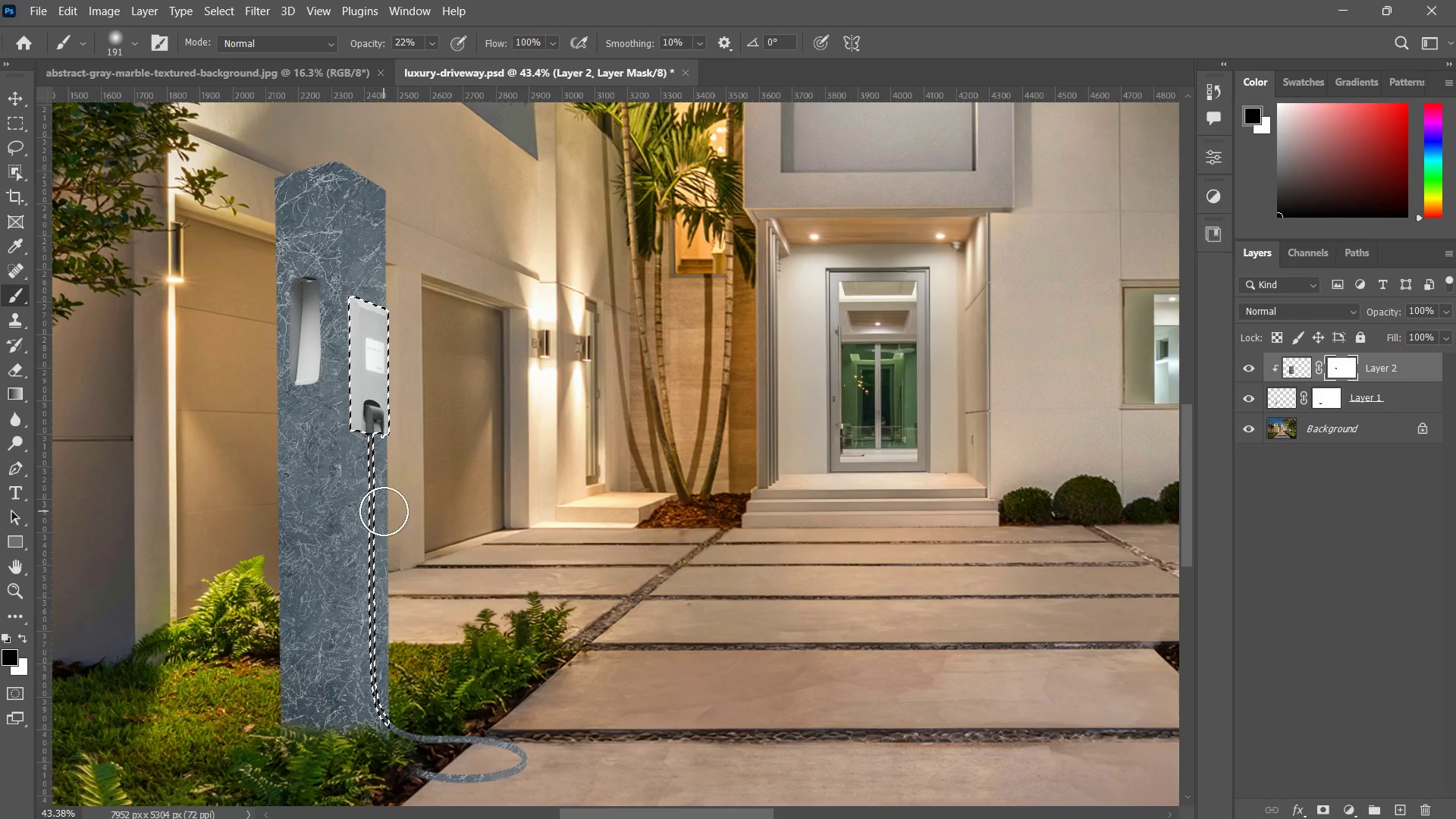 
left_click_drag(start_coordinate=[384, 511], to_coordinate=[392, 575])
 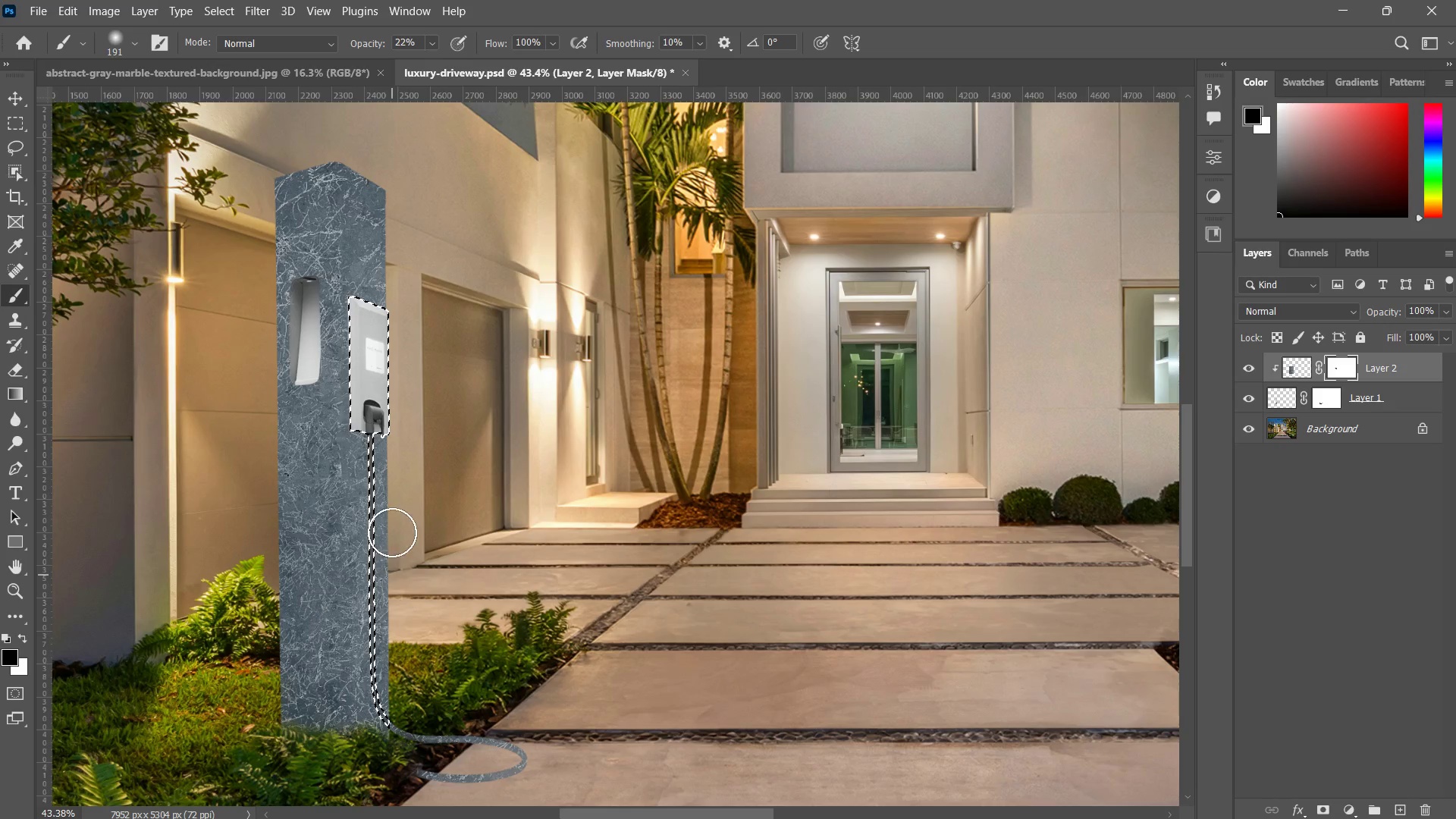 
left_click_drag(start_coordinate=[392, 532], to_coordinate=[400, 627])
 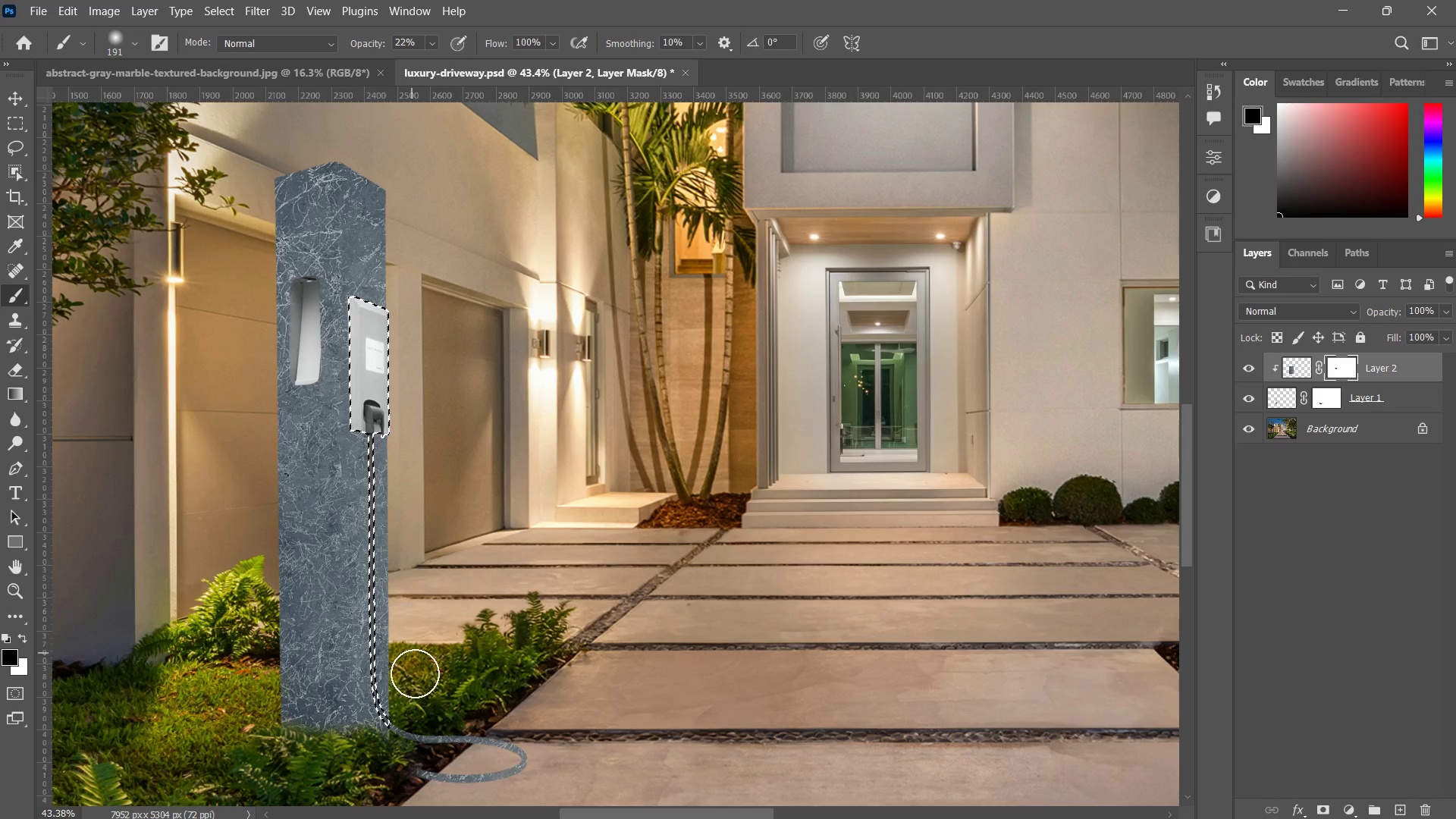 
left_click_drag(start_coordinate=[400, 576], to_coordinate=[415, 684])
 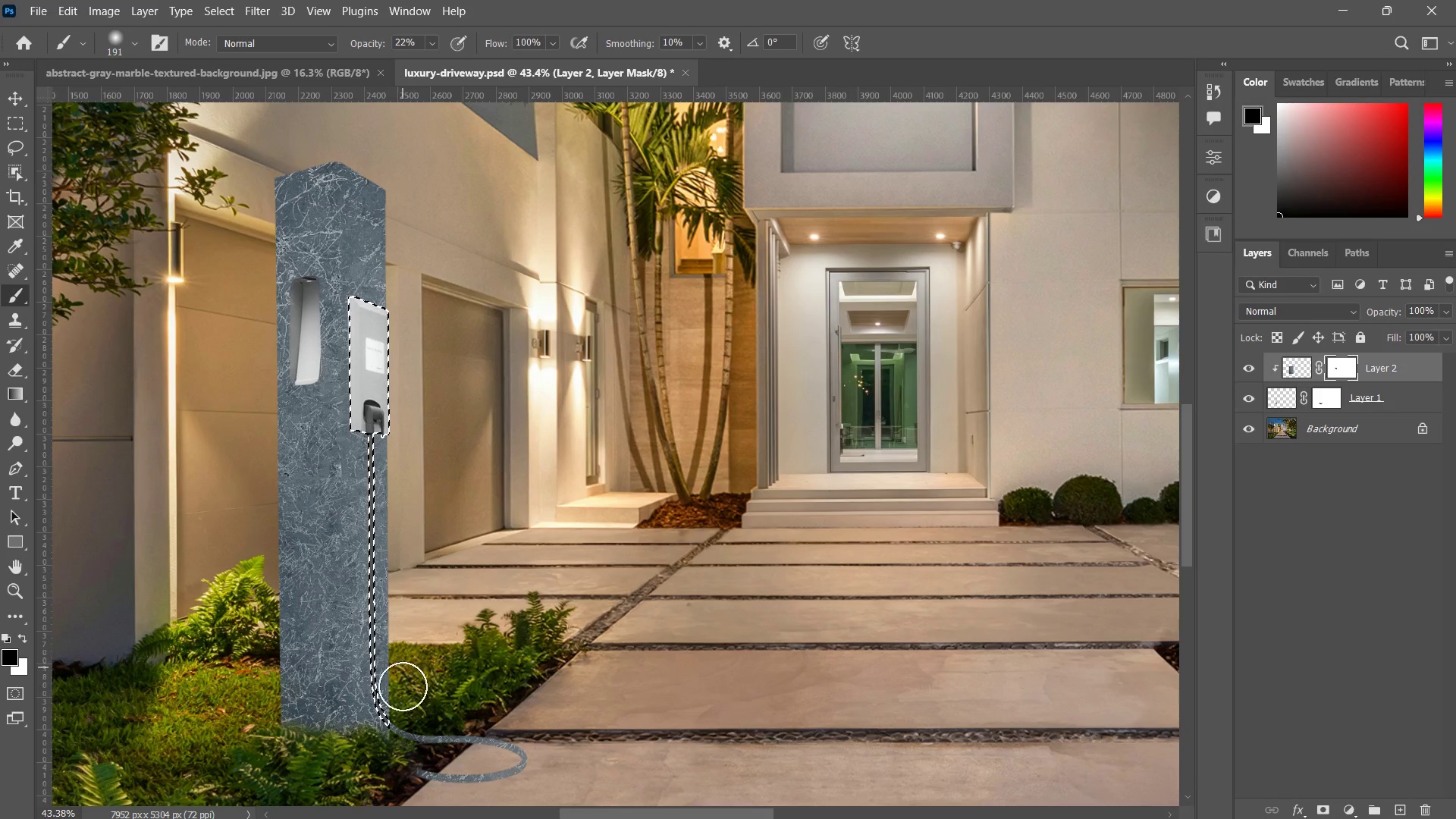 
left_click_drag(start_coordinate=[403, 648], to_coordinate=[402, 686])
 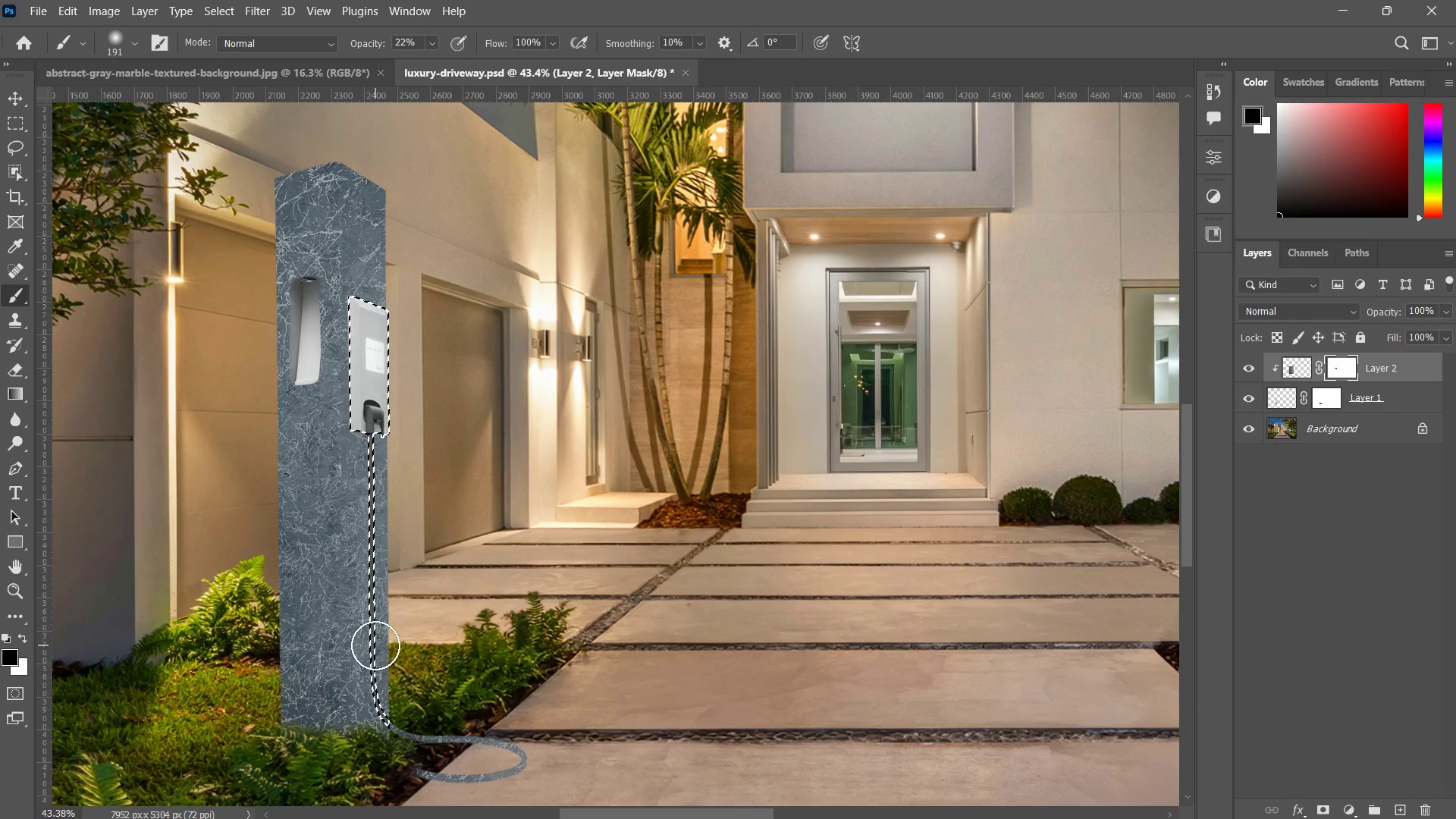 
left_click_drag(start_coordinate=[375, 647], to_coordinate=[386, 700])
 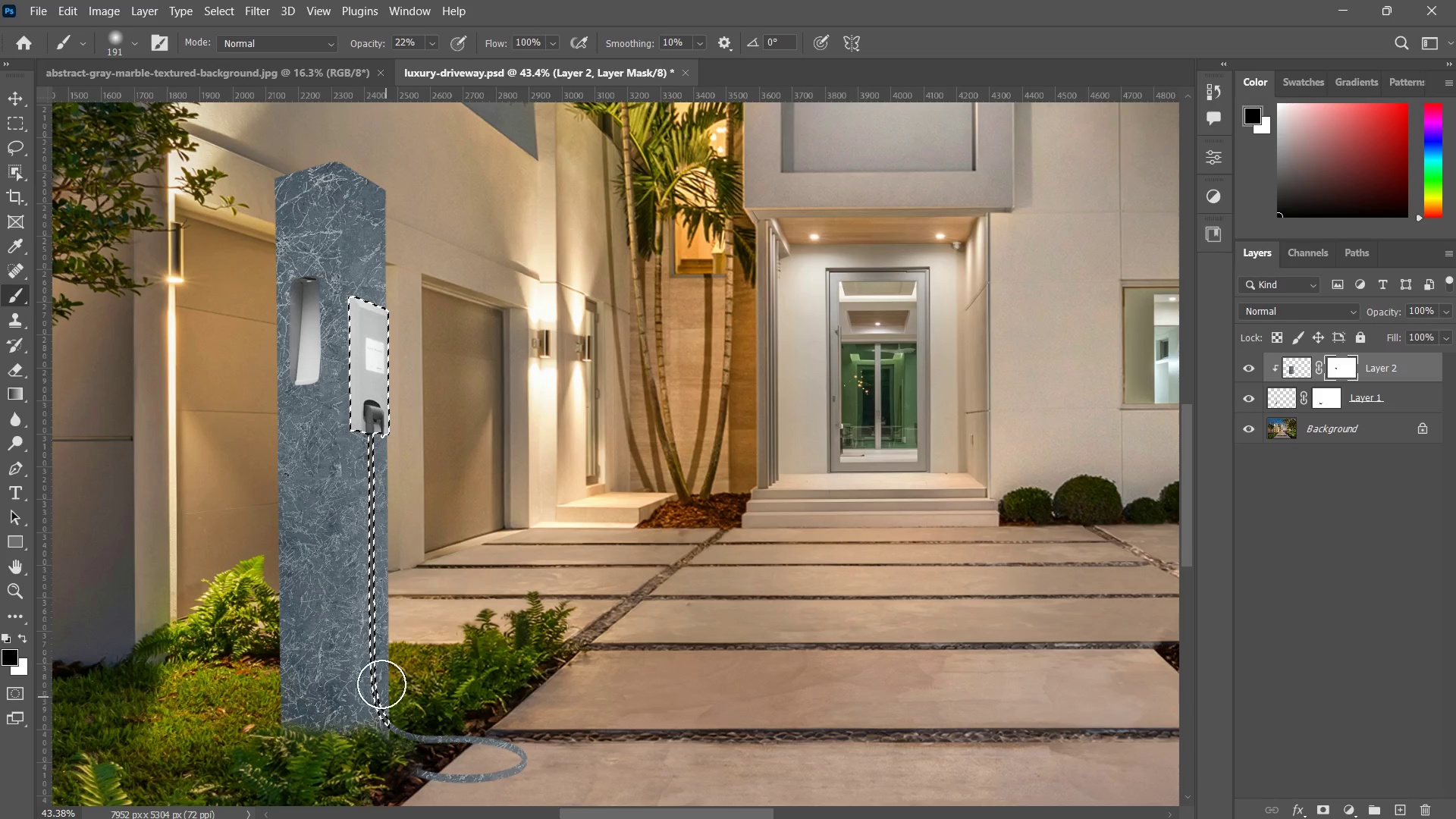 
left_click_drag(start_coordinate=[380, 679], to_coordinate=[391, 708])
 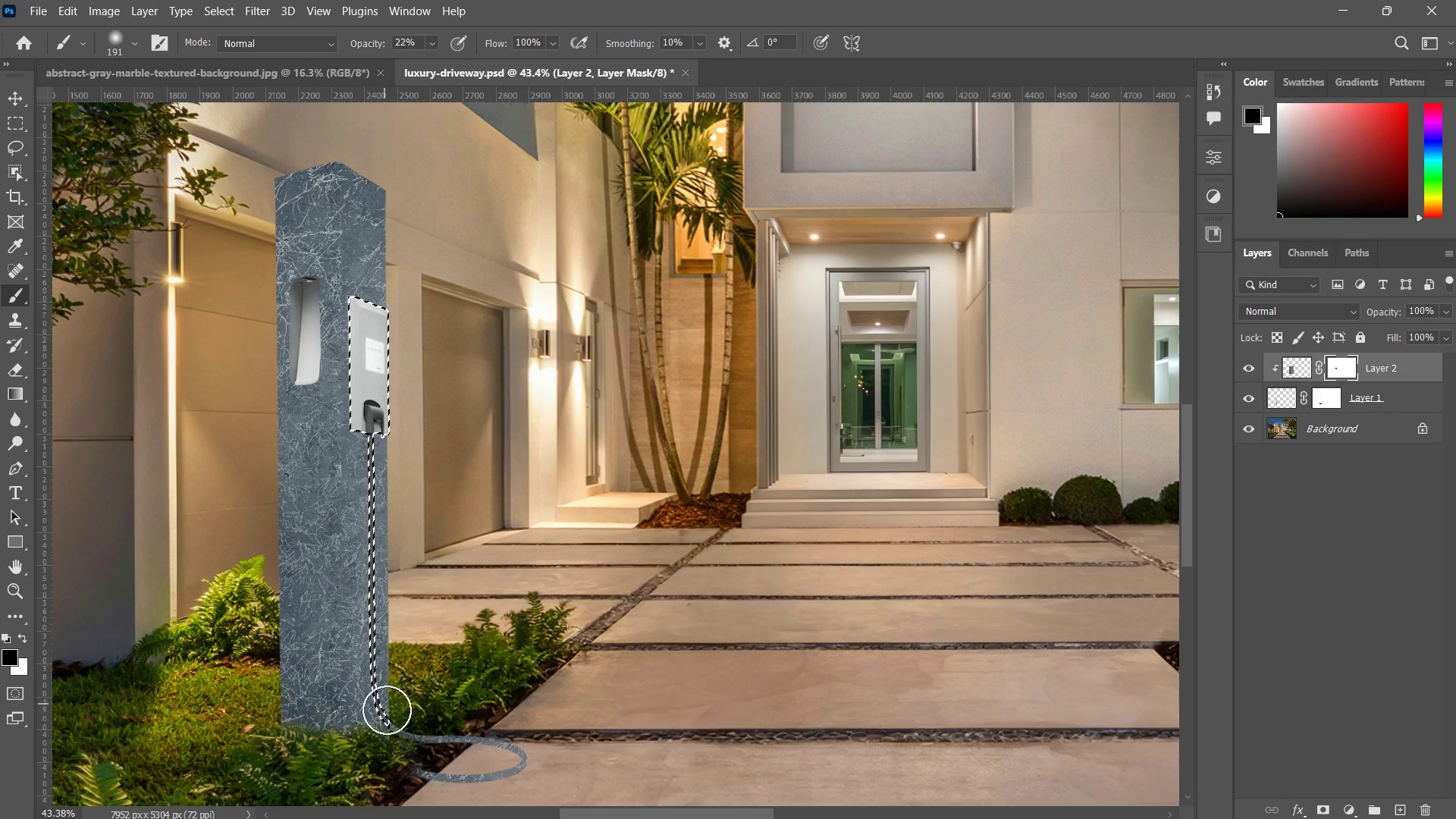 
left_click_drag(start_coordinate=[384, 695], to_coordinate=[389, 711])
 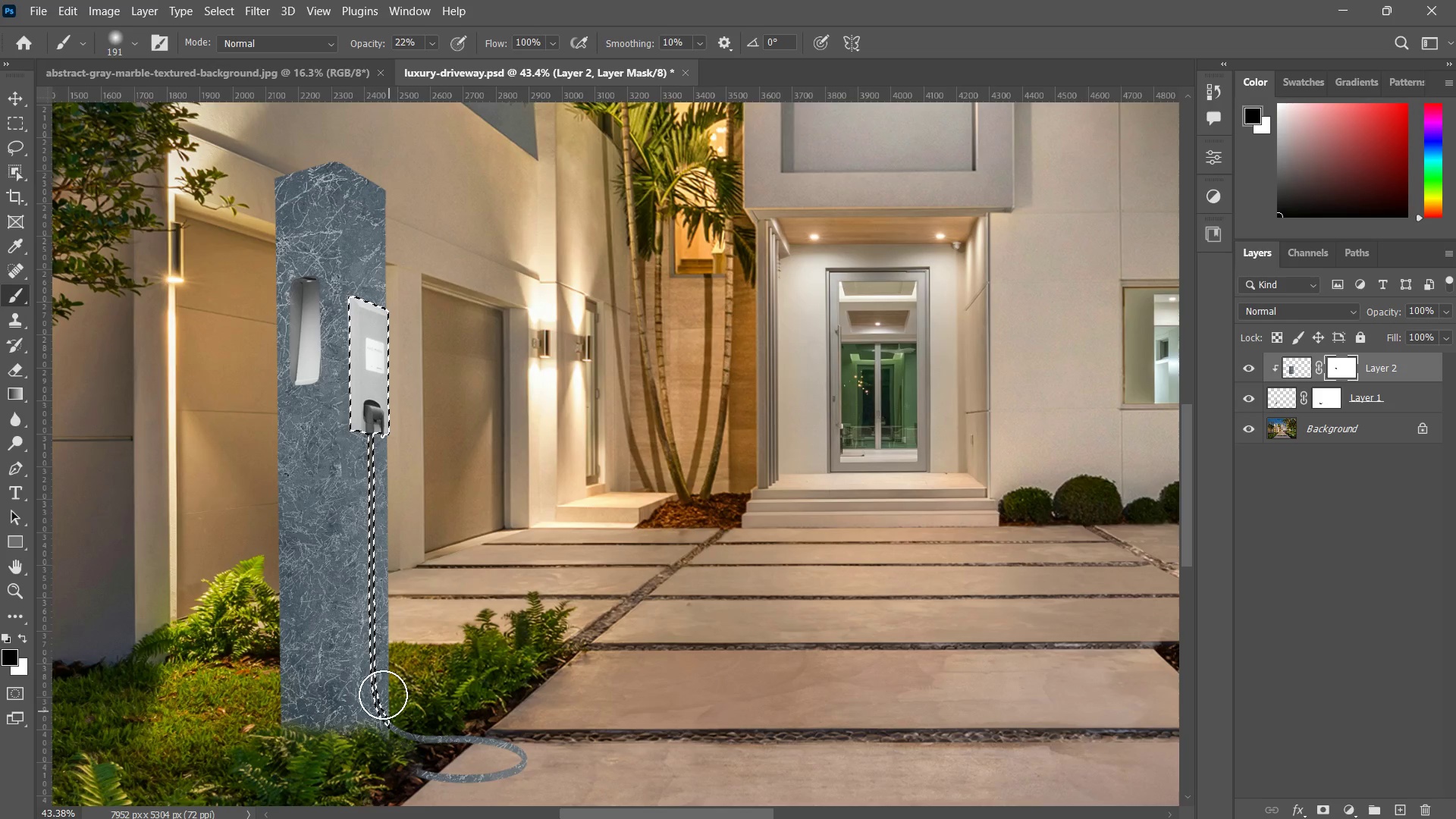 
left_click_drag(start_coordinate=[383, 695], to_coordinate=[381, 658])
 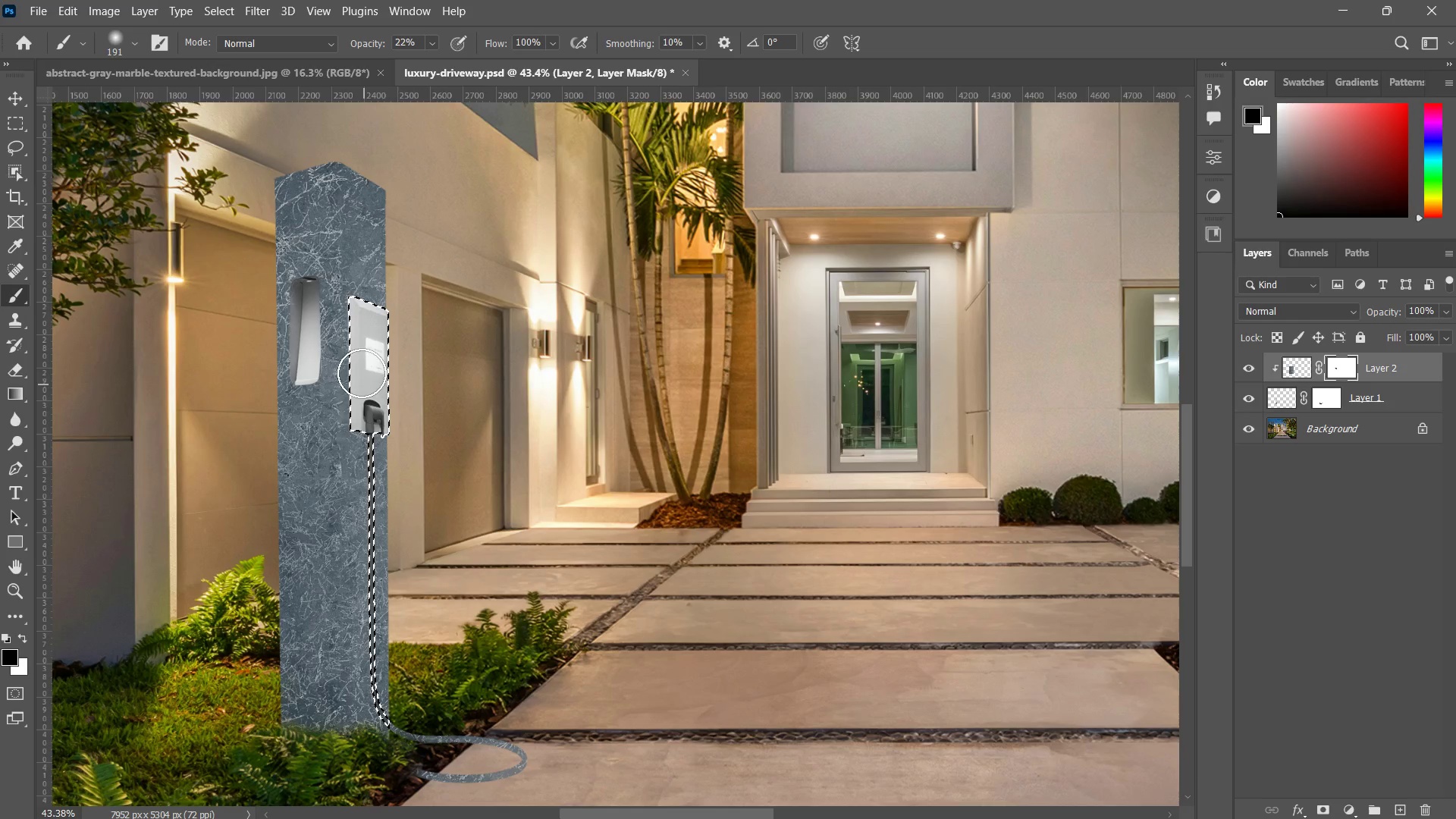 
left_click_drag(start_coordinate=[362, 373], to_coordinate=[363, 409])
 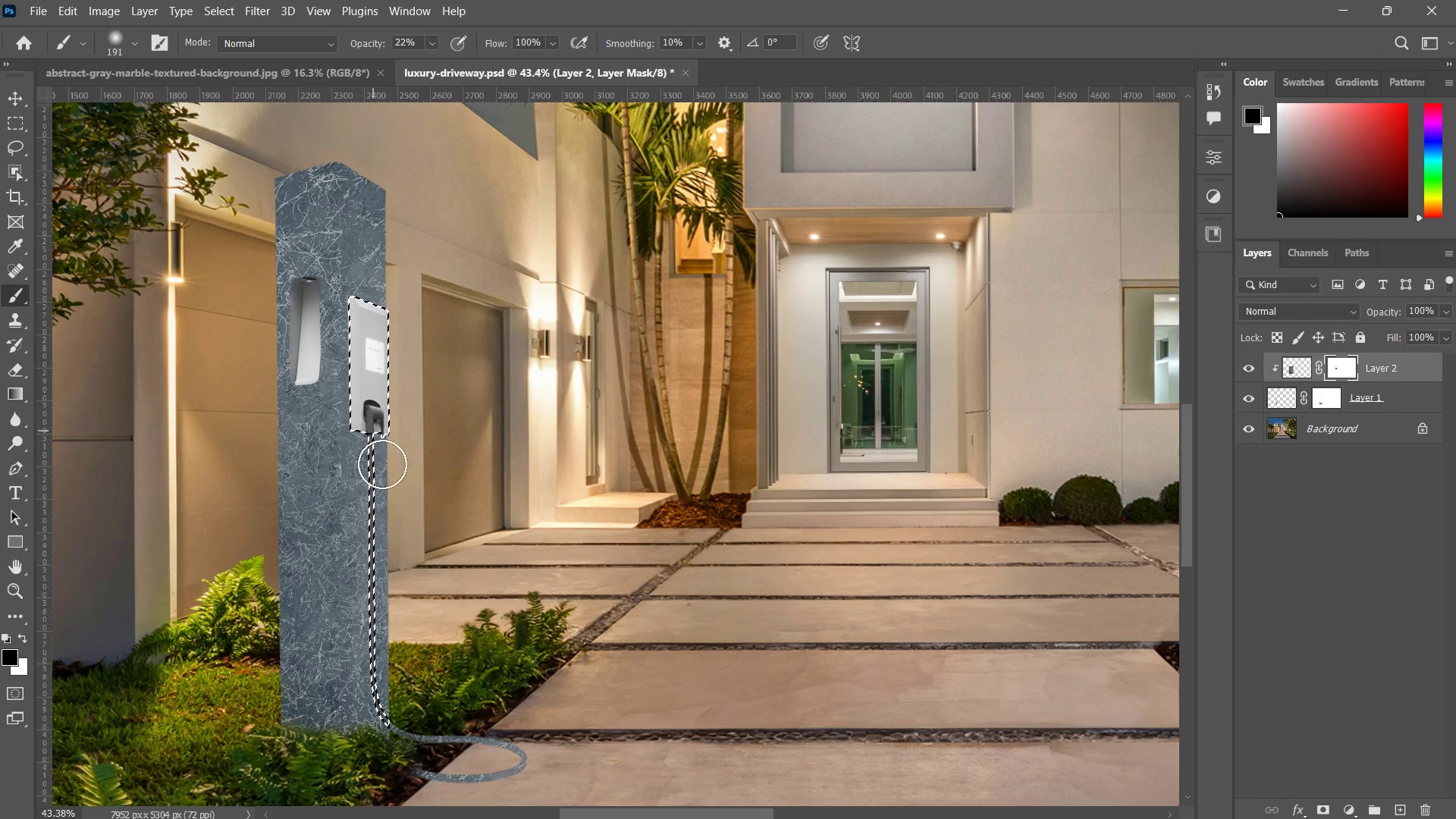 
left_click_drag(start_coordinate=[363, 392], to_coordinate=[382, 465])
 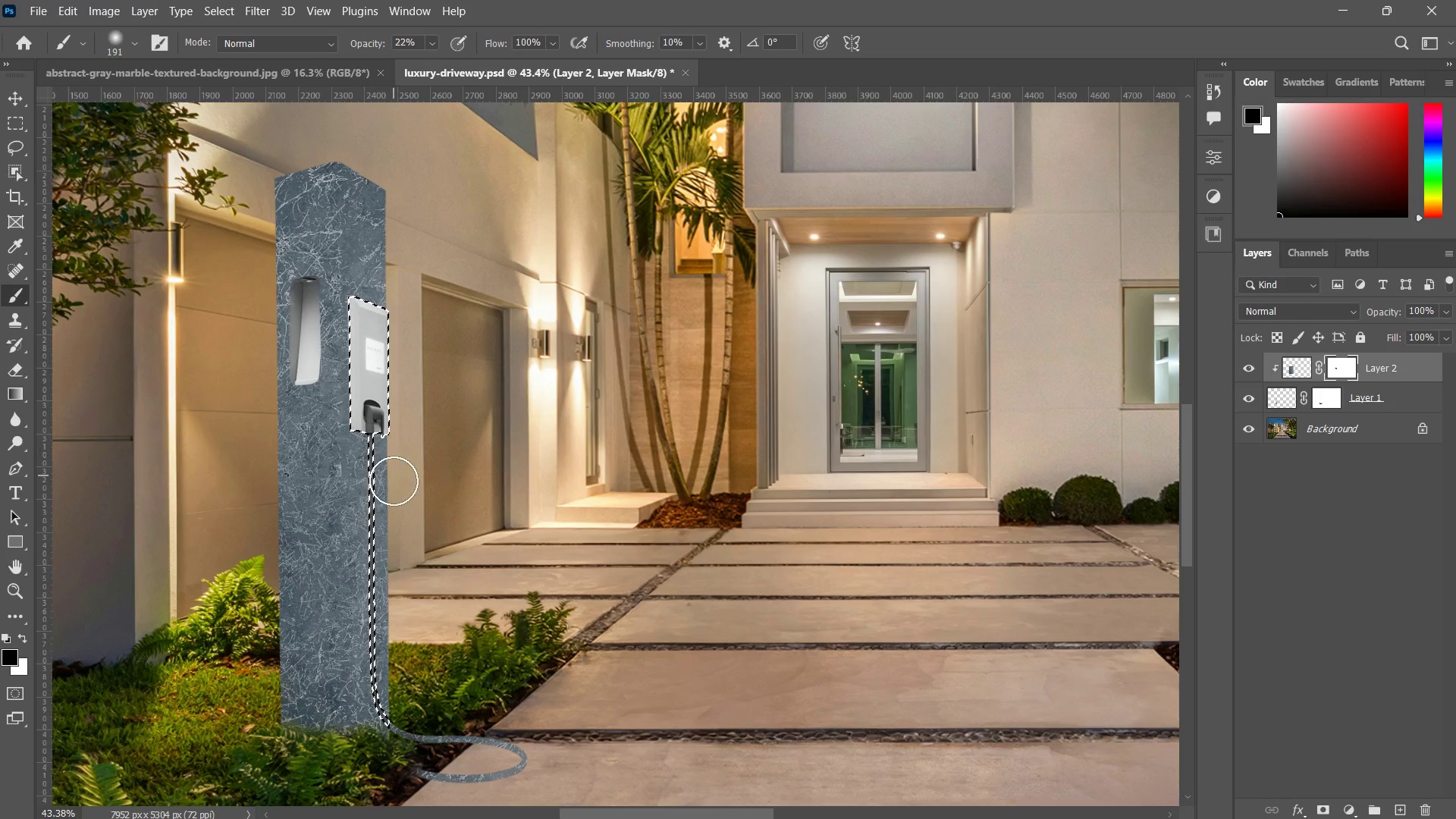 
left_click_drag(start_coordinate=[390, 453], to_coordinate=[394, 482])
 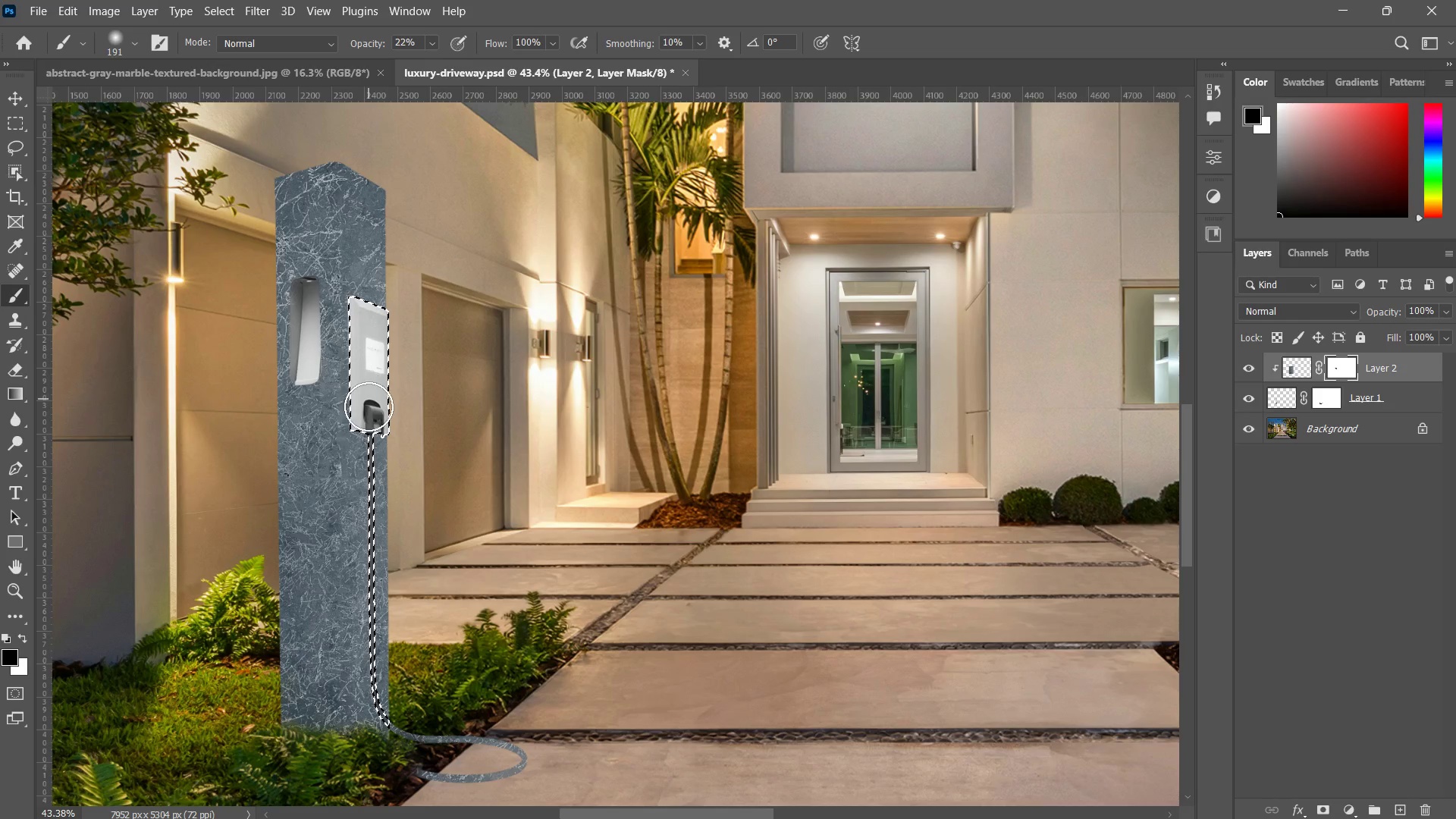 
left_click_drag(start_coordinate=[369, 398], to_coordinate=[366, 441])
 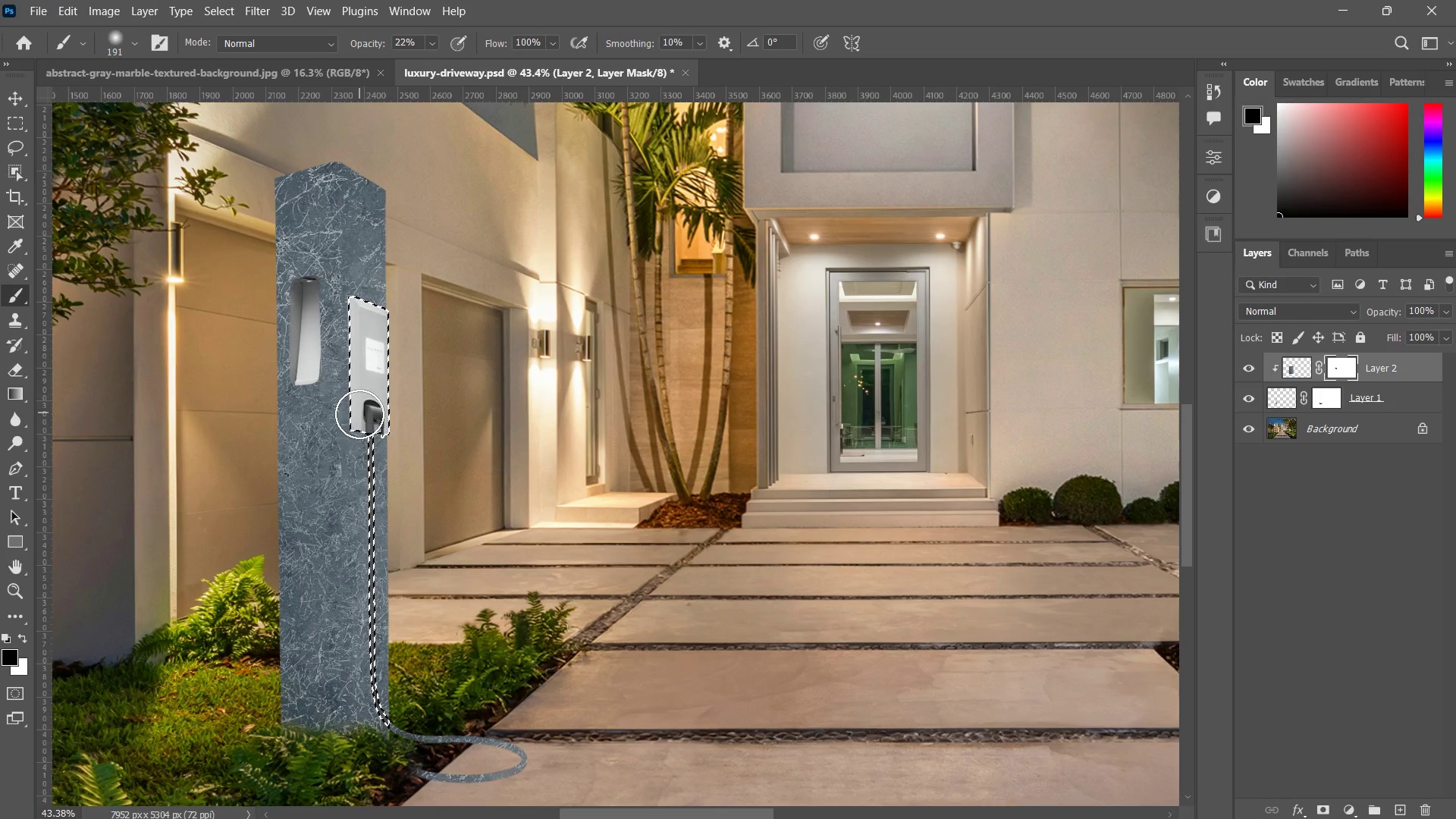 
left_click_drag(start_coordinate=[359, 413], to_coordinate=[359, 482])
 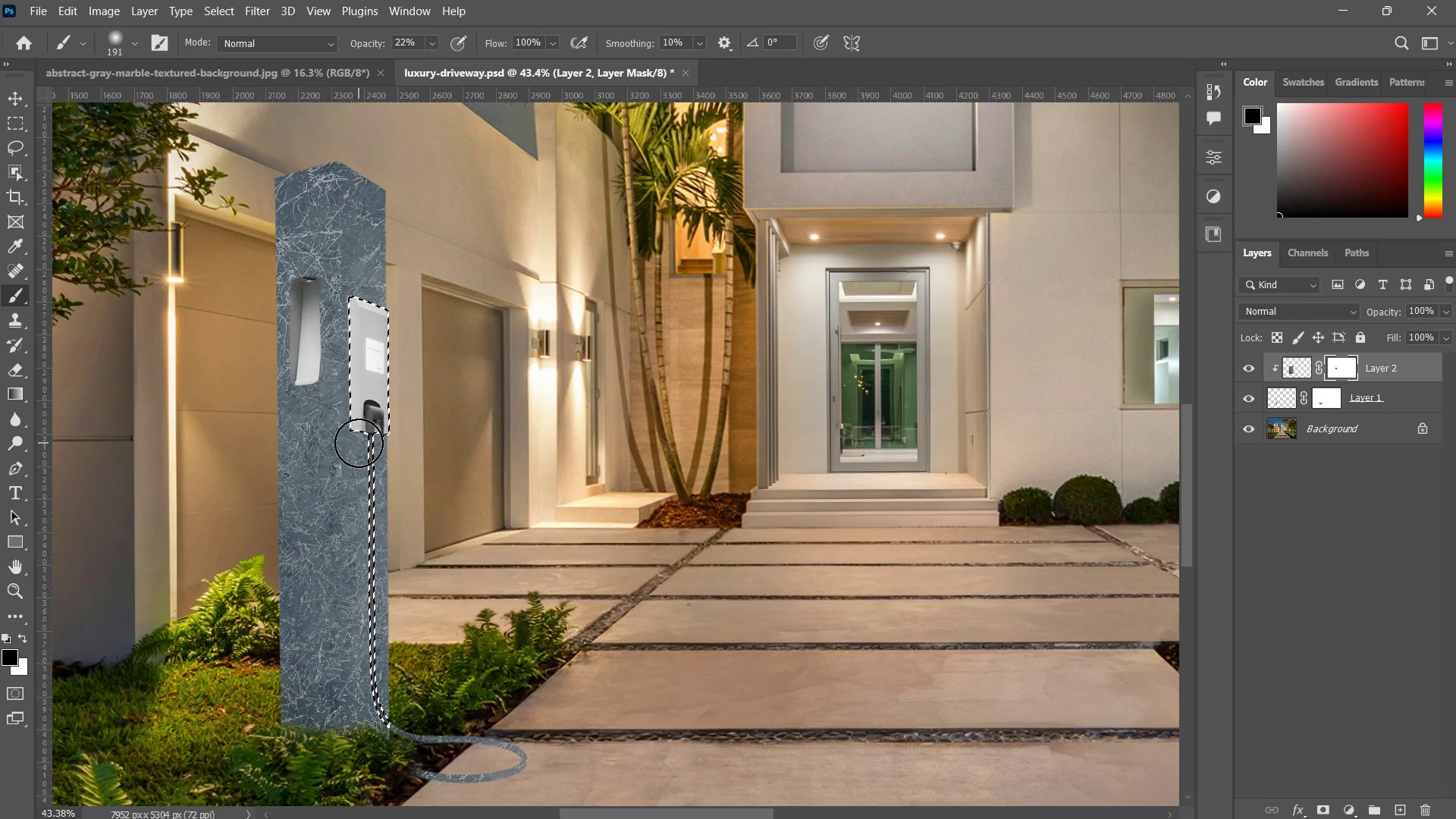 
key(Control+ControlLeft)
 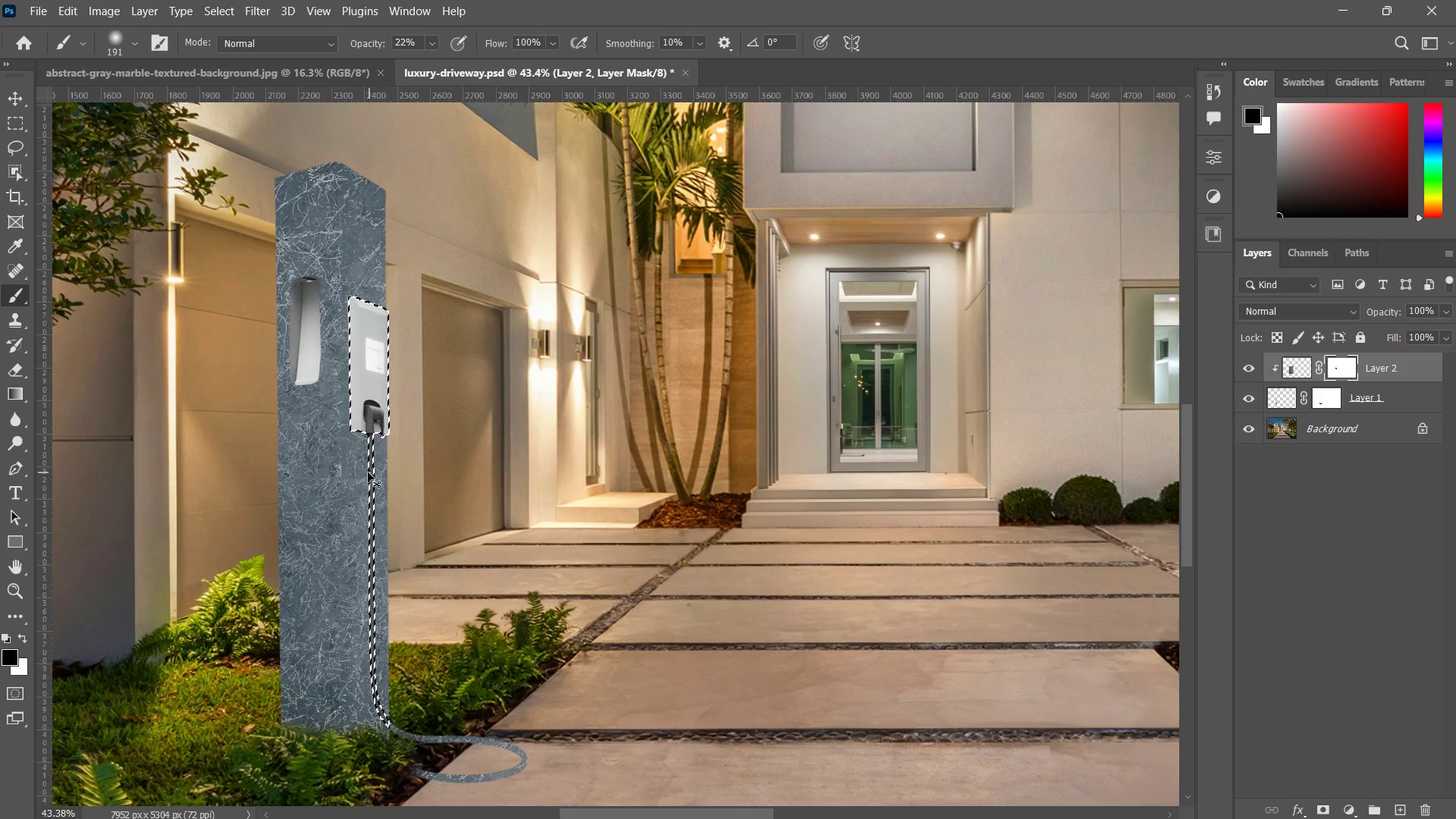 
key(Control+D)
 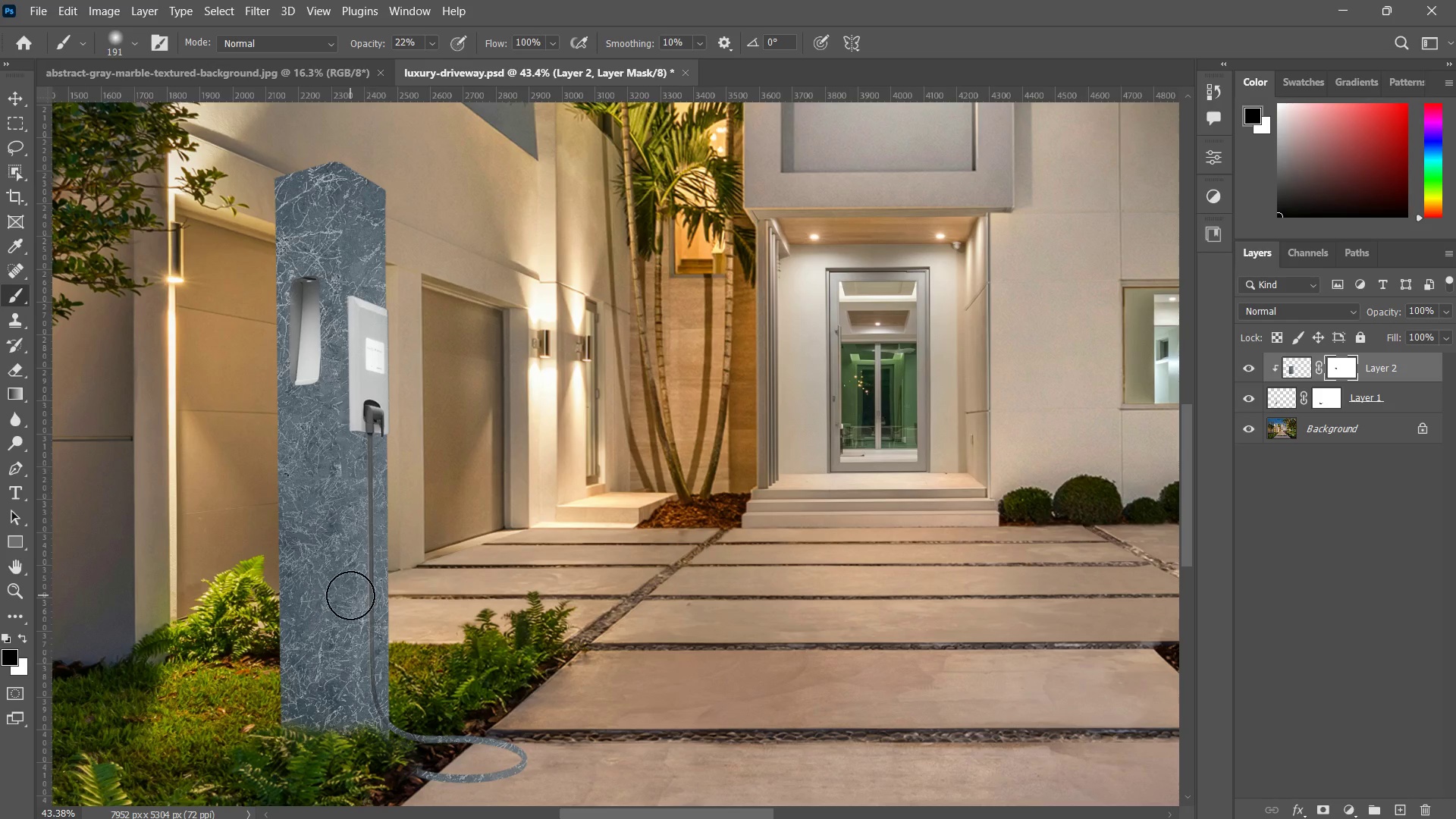 
type(zz z z)
 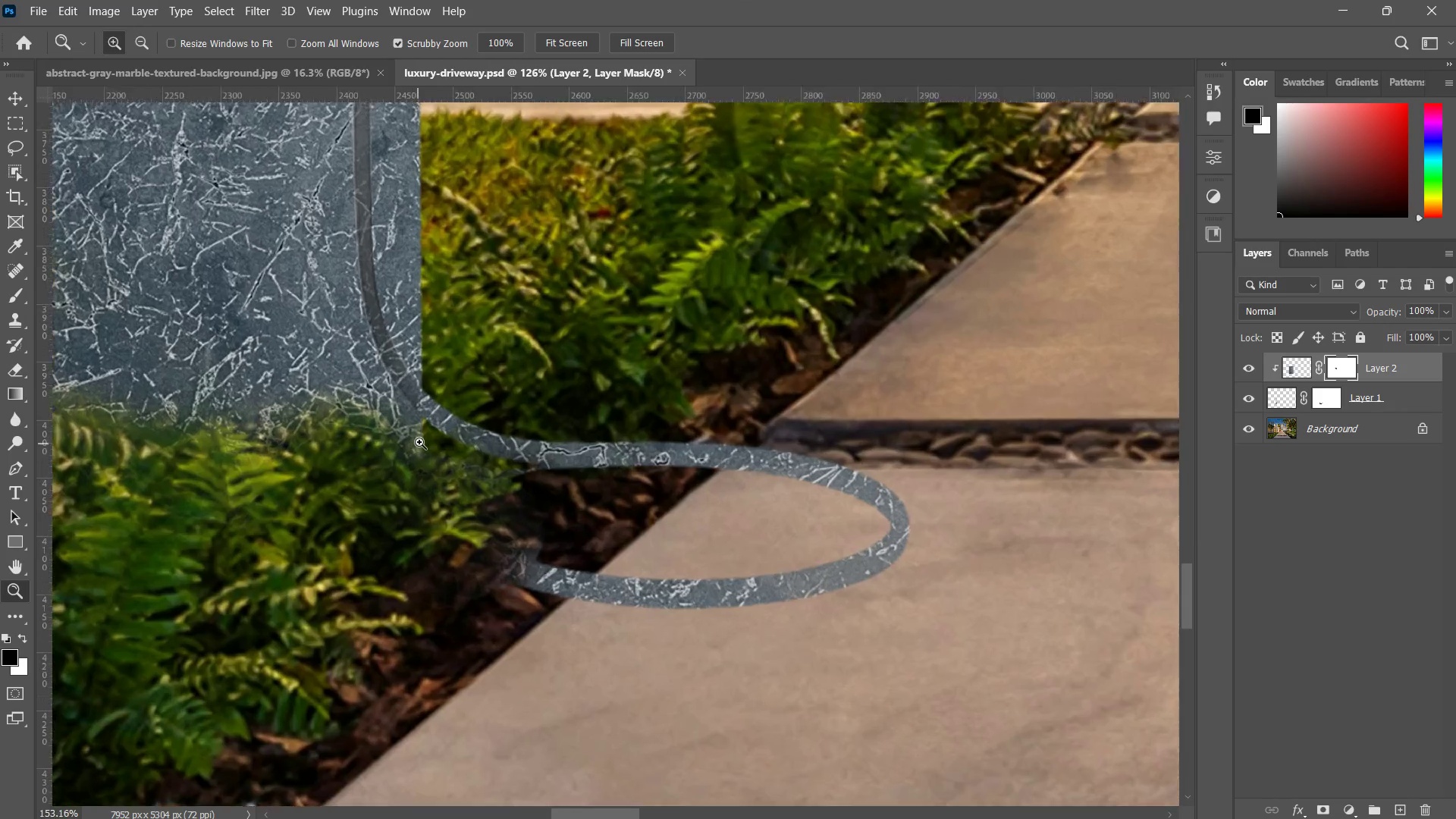 
left_click_drag(start_coordinate=[374, 668], to_coordinate=[413, 542])
 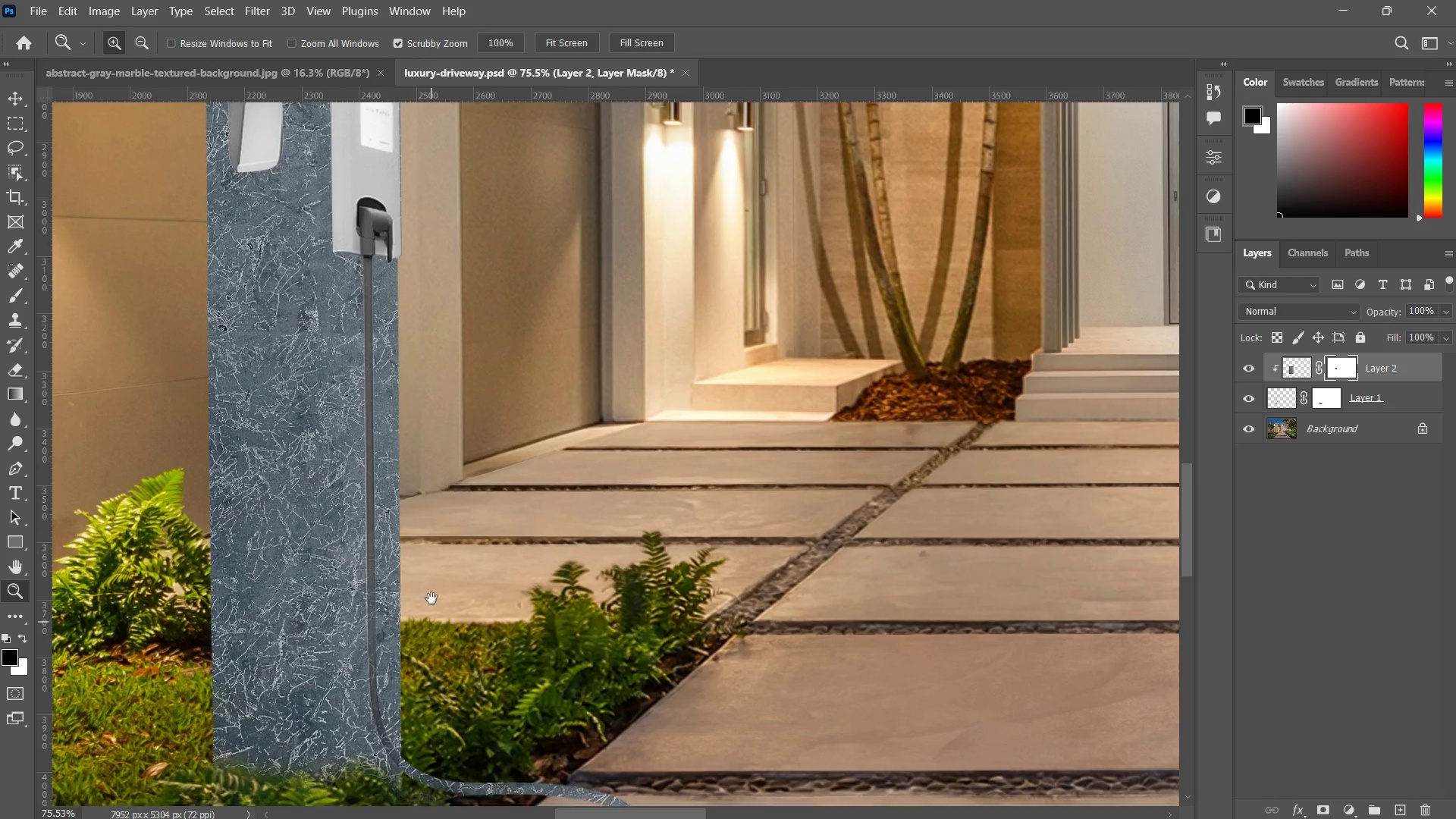 
left_click_drag(start_coordinate=[428, 651], to_coordinate=[425, 457])
 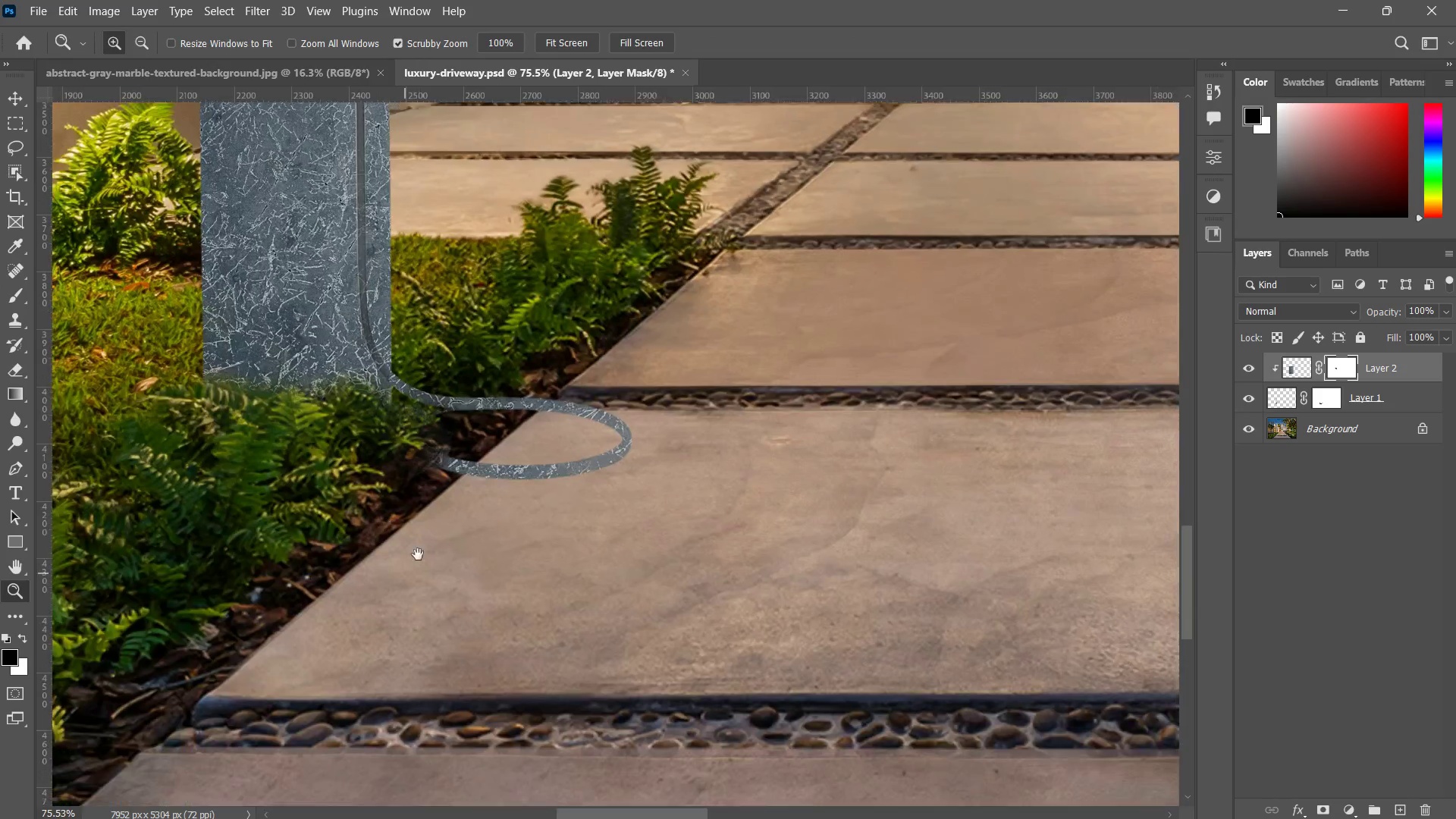 
left_click_drag(start_coordinate=[394, 576], to_coordinate=[472, 431])
 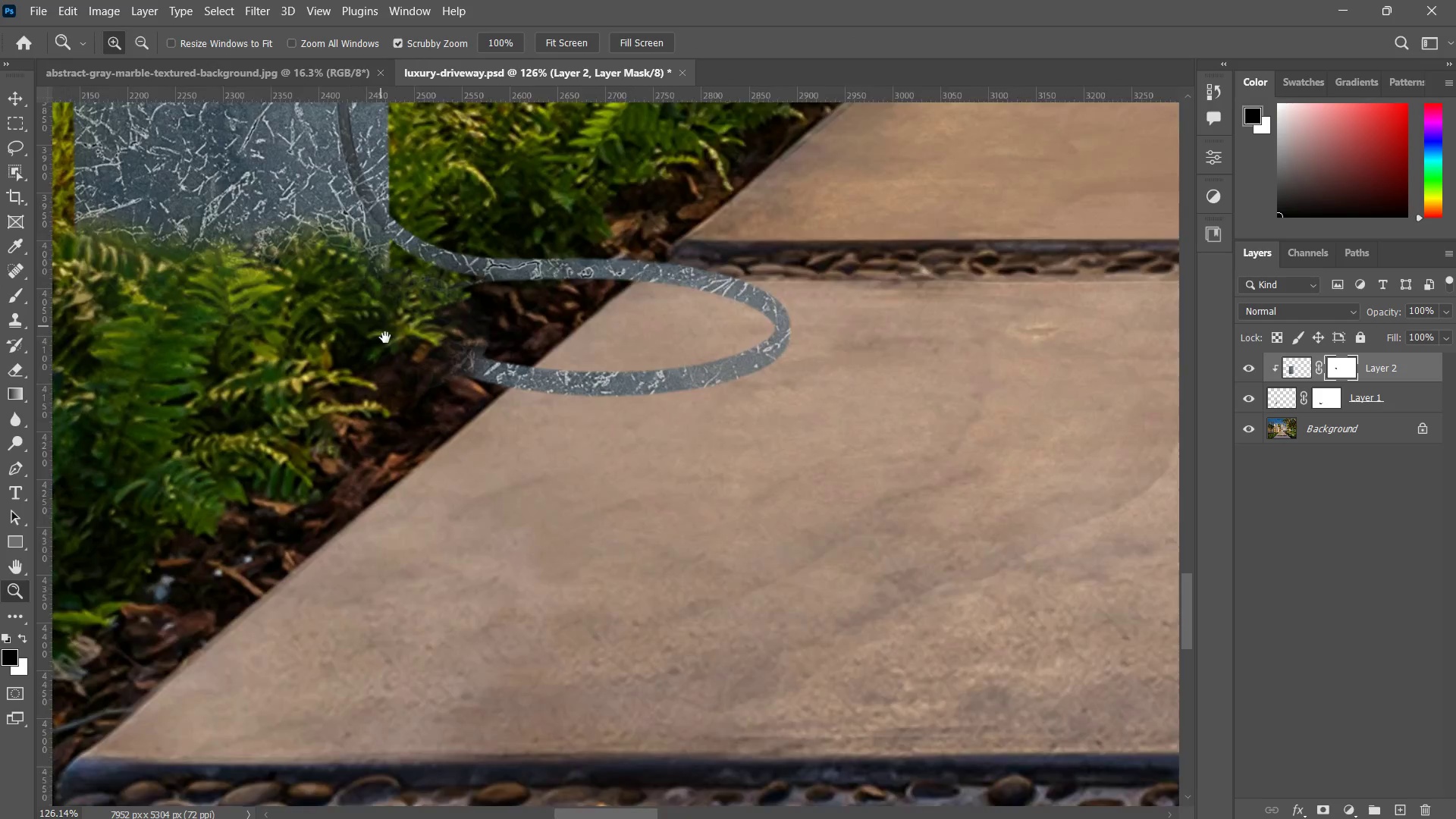 
left_click_drag(start_coordinate=[375, 307], to_coordinate=[400, 444])
 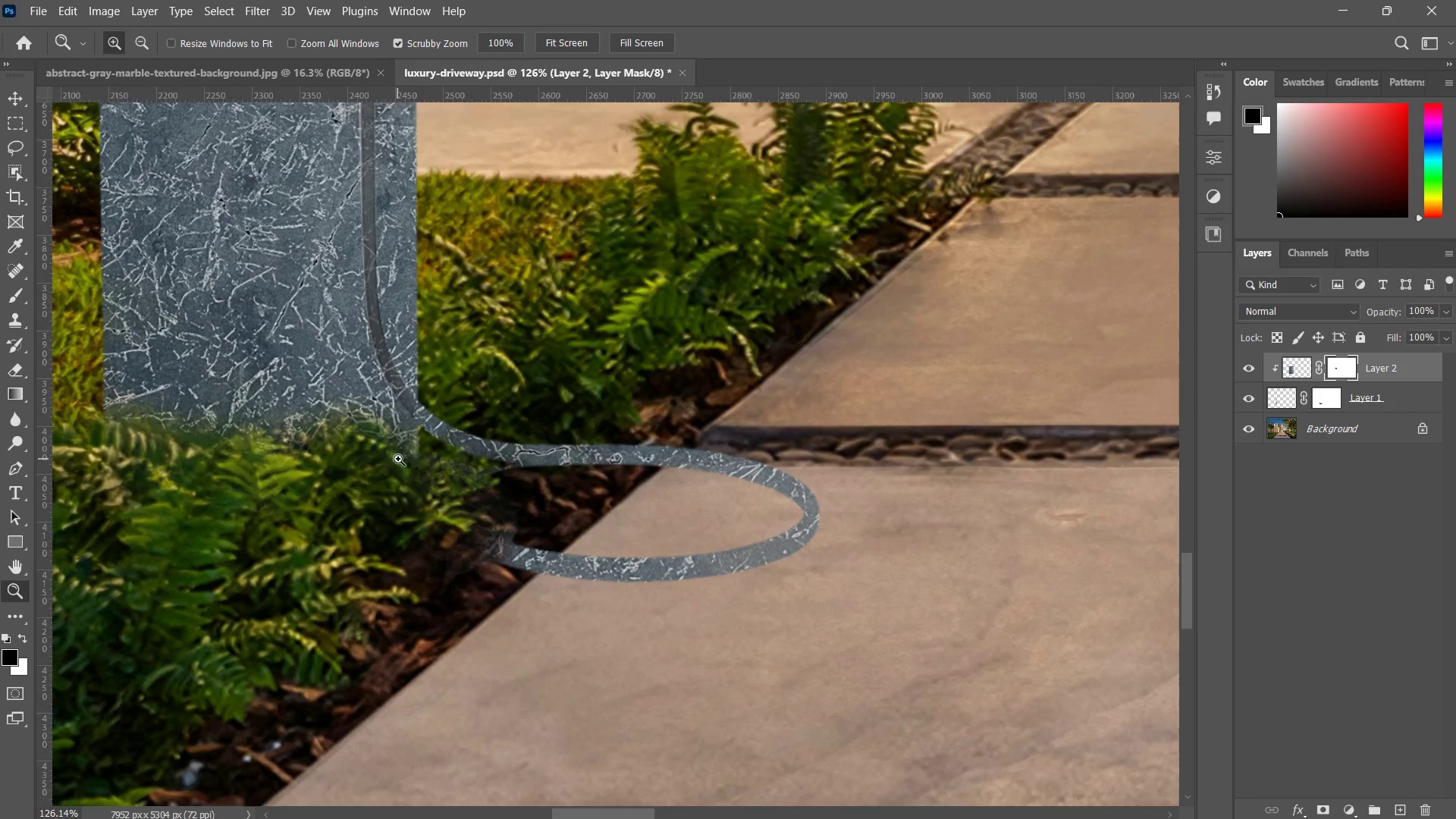 
left_click_drag(start_coordinate=[397, 456], to_coordinate=[418, 444])
 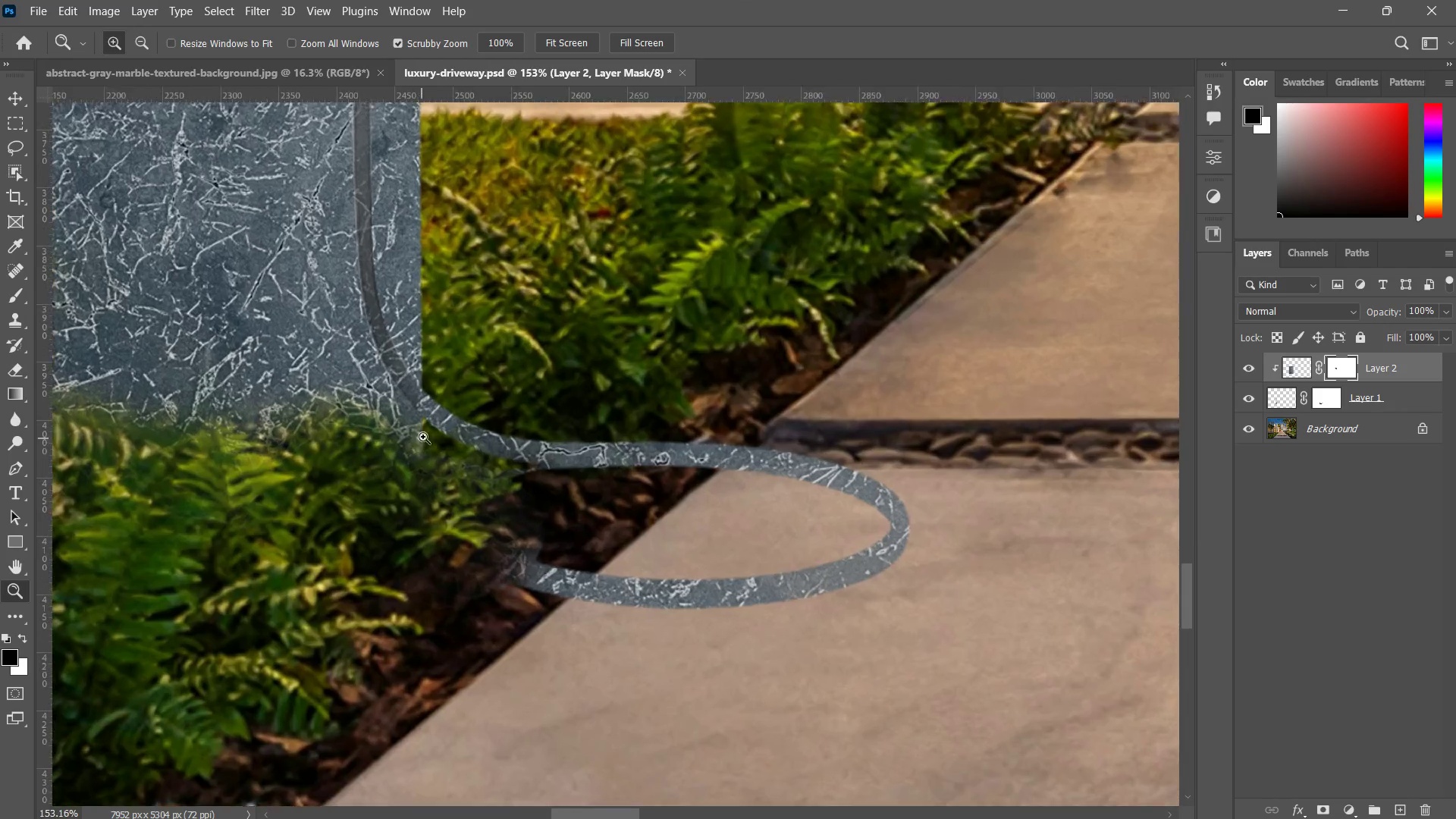 
key(Control+ControlLeft)
 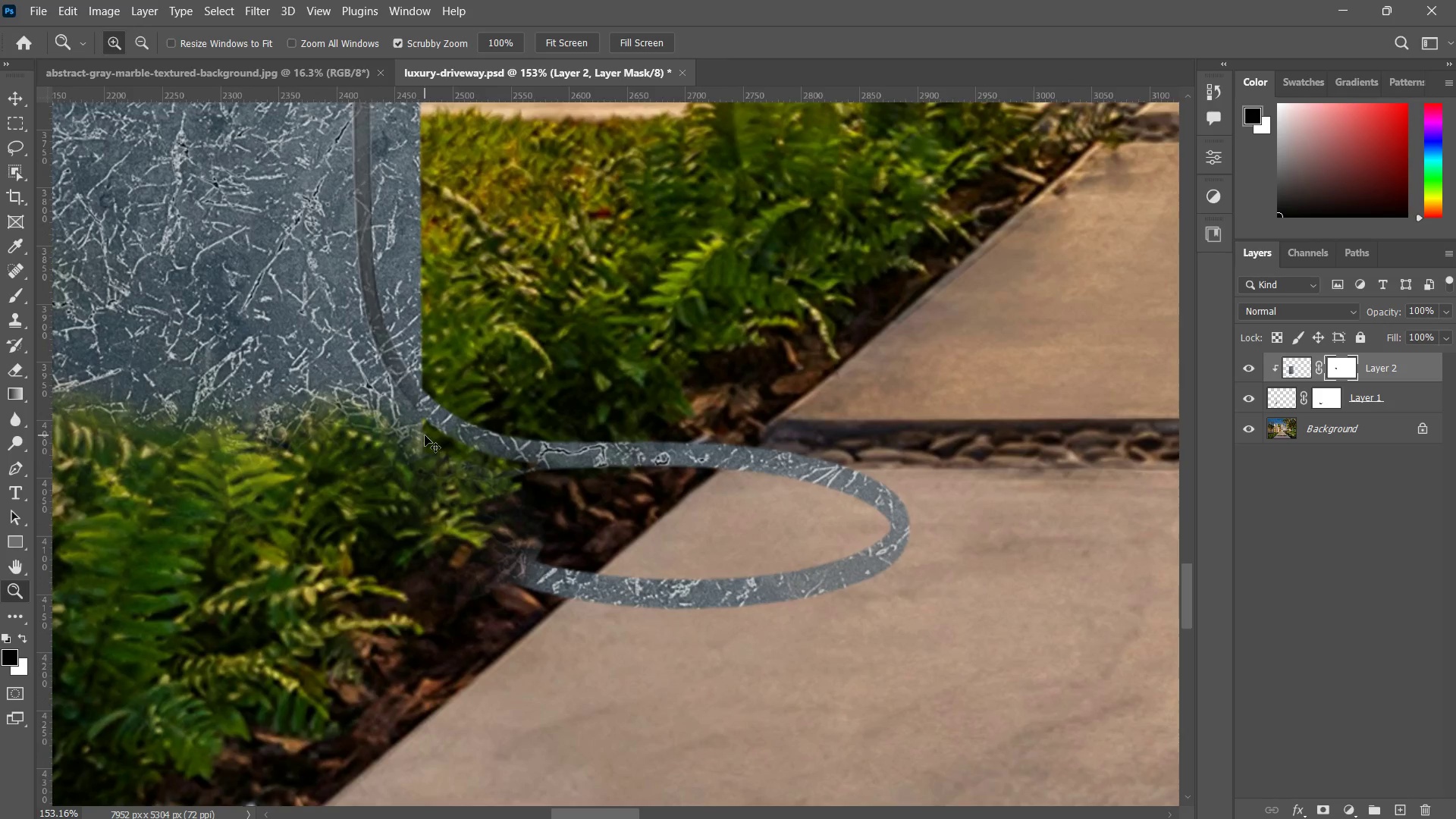 
key(Control+Z)
 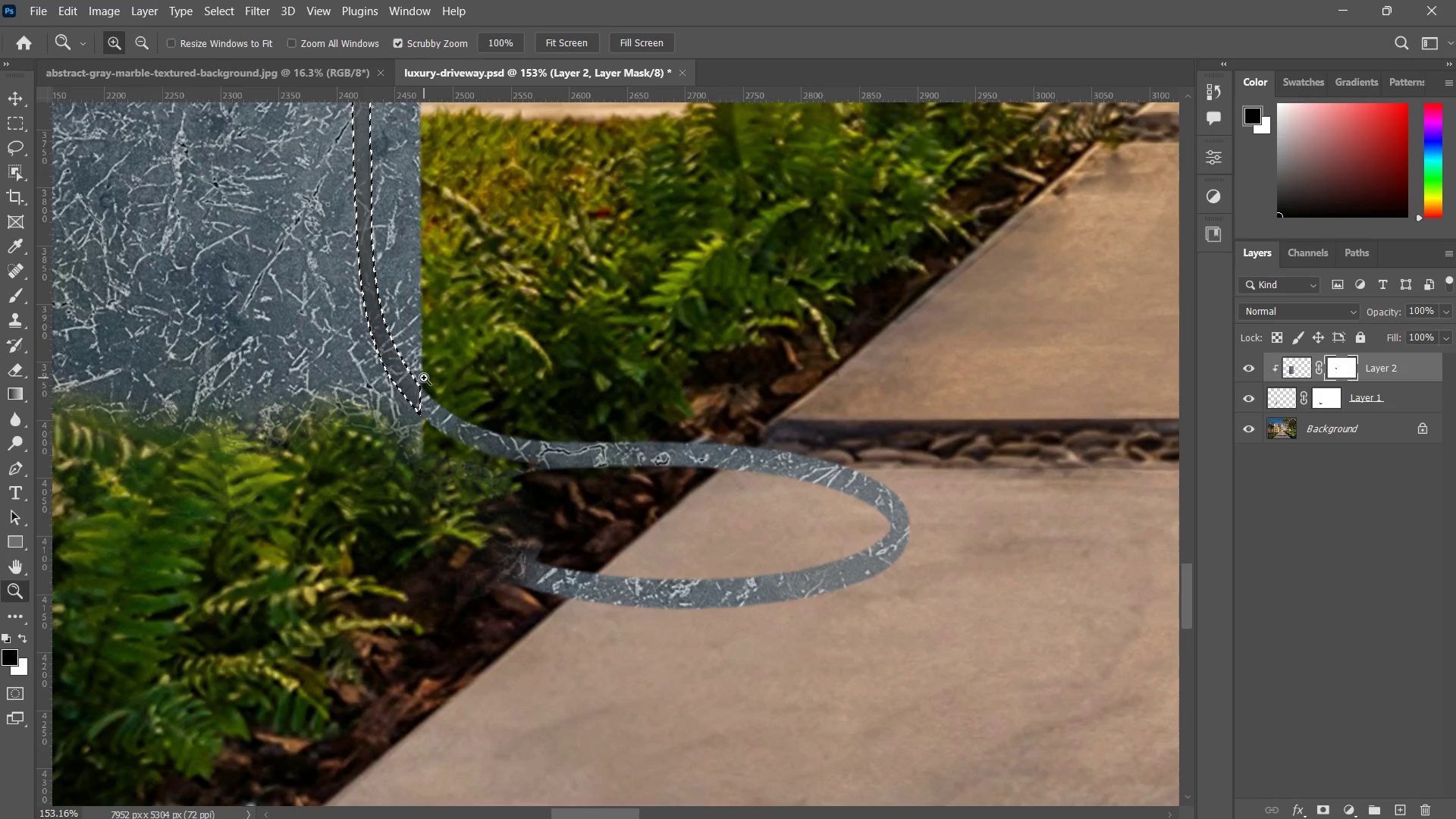 
key(B)
 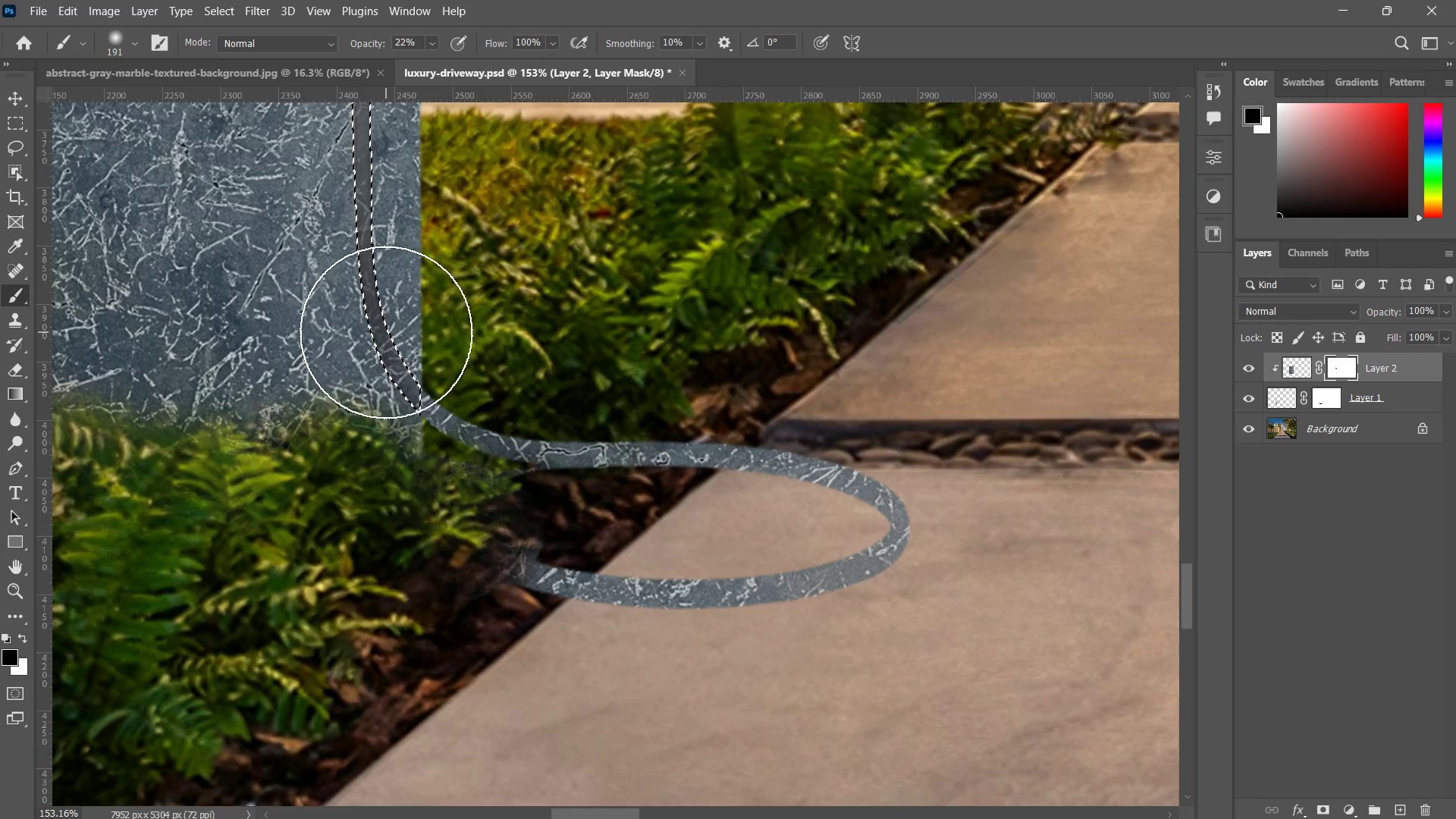 
left_click_drag(start_coordinate=[387, 333], to_coordinate=[444, 438])
 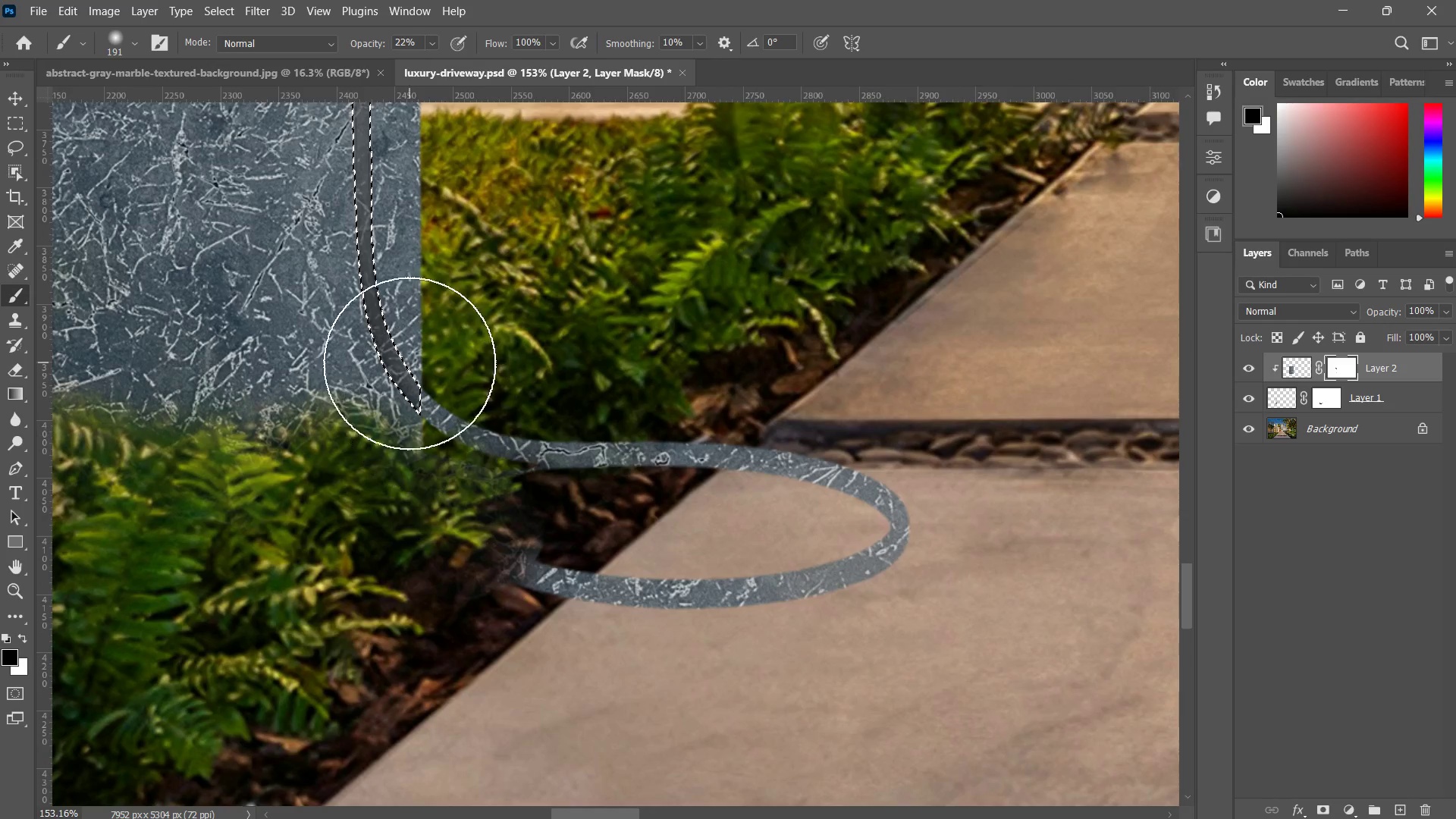 
left_click_drag(start_coordinate=[410, 362], to_coordinate=[416, 396])
 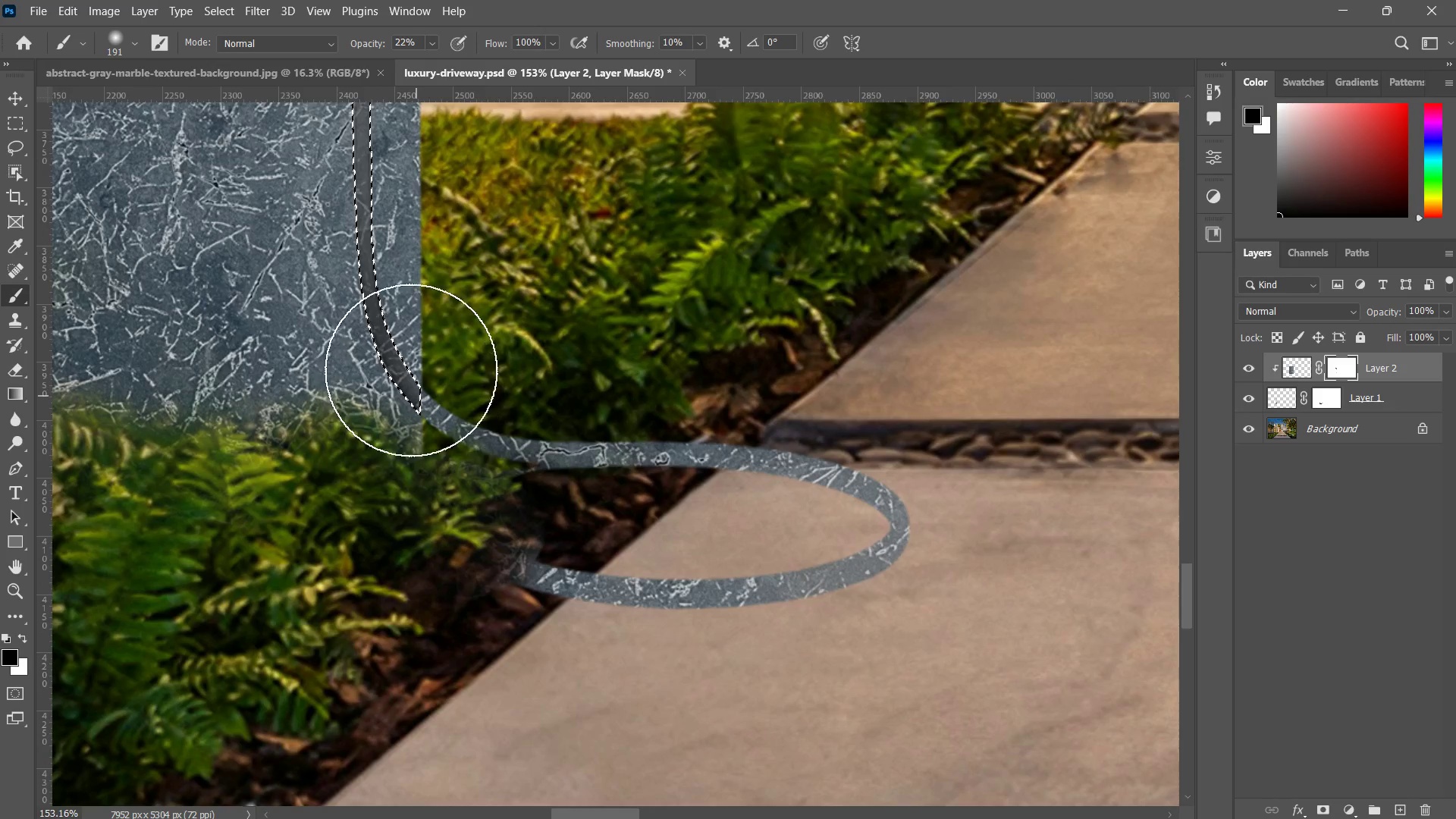 
left_click_drag(start_coordinate=[411, 370], to_coordinate=[414, 377])
 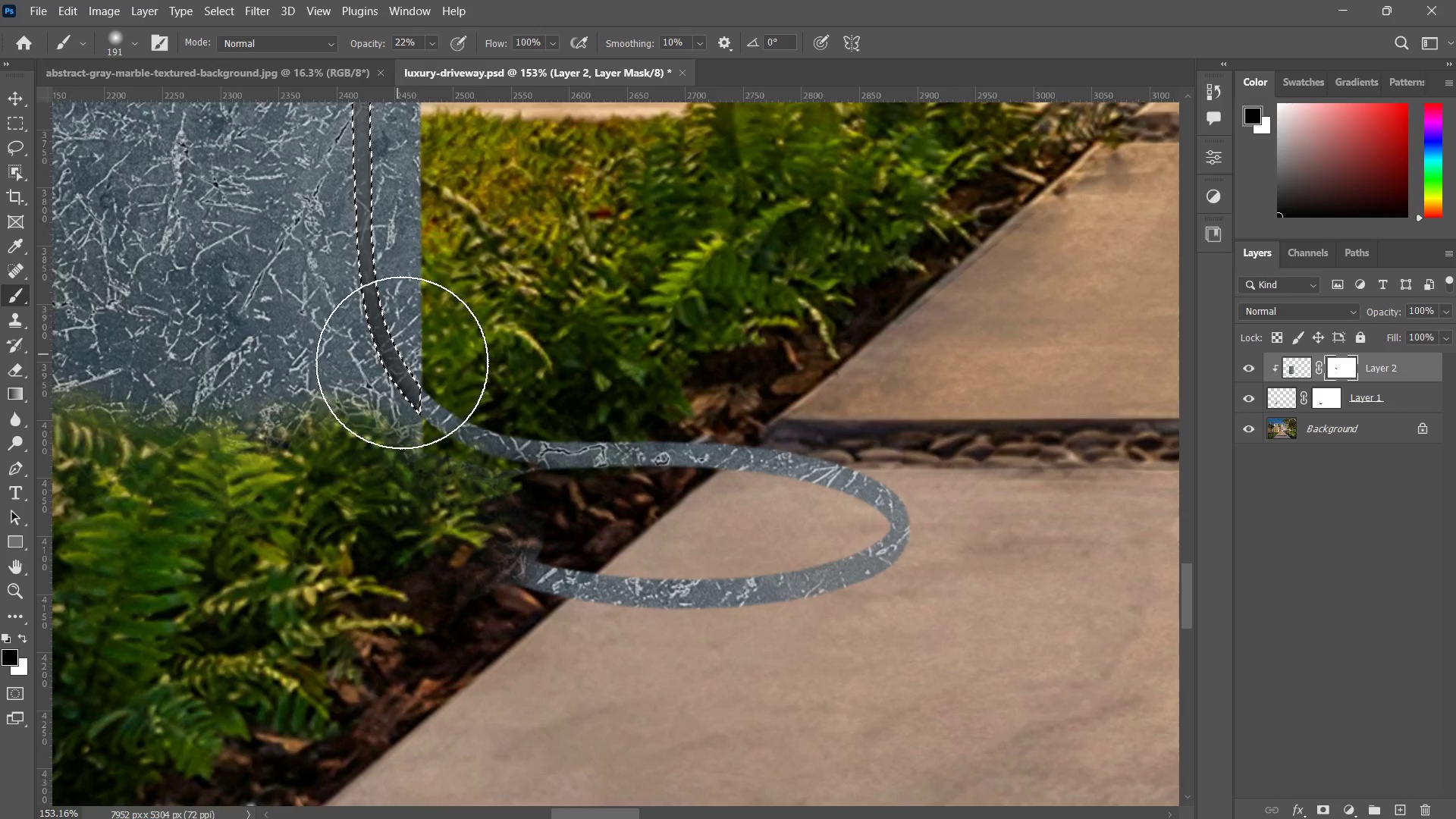 
left_click_drag(start_coordinate=[397, 352], to_coordinate=[404, 369])
 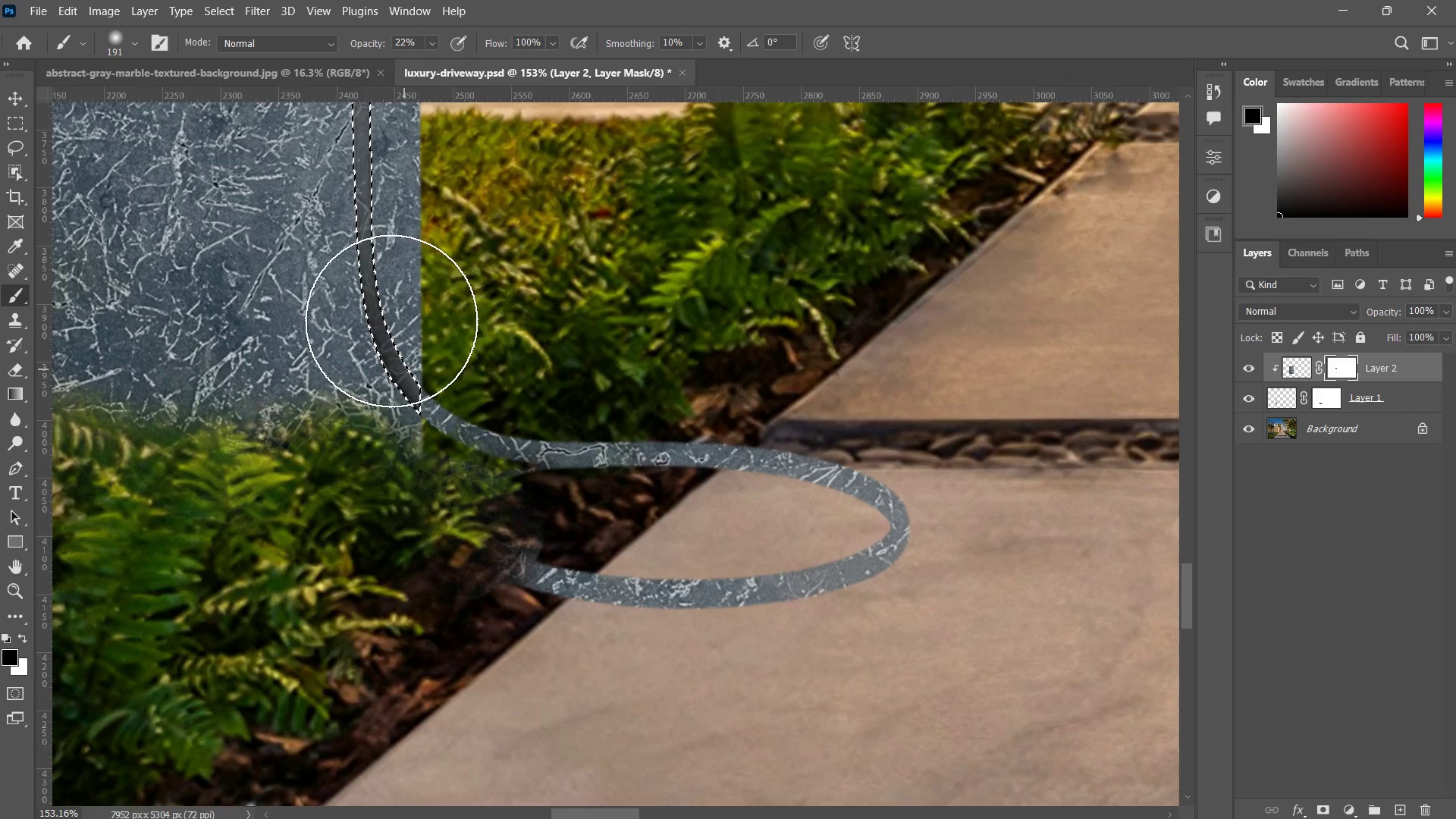 
left_click_drag(start_coordinate=[391, 321], to_coordinate=[399, 360])
 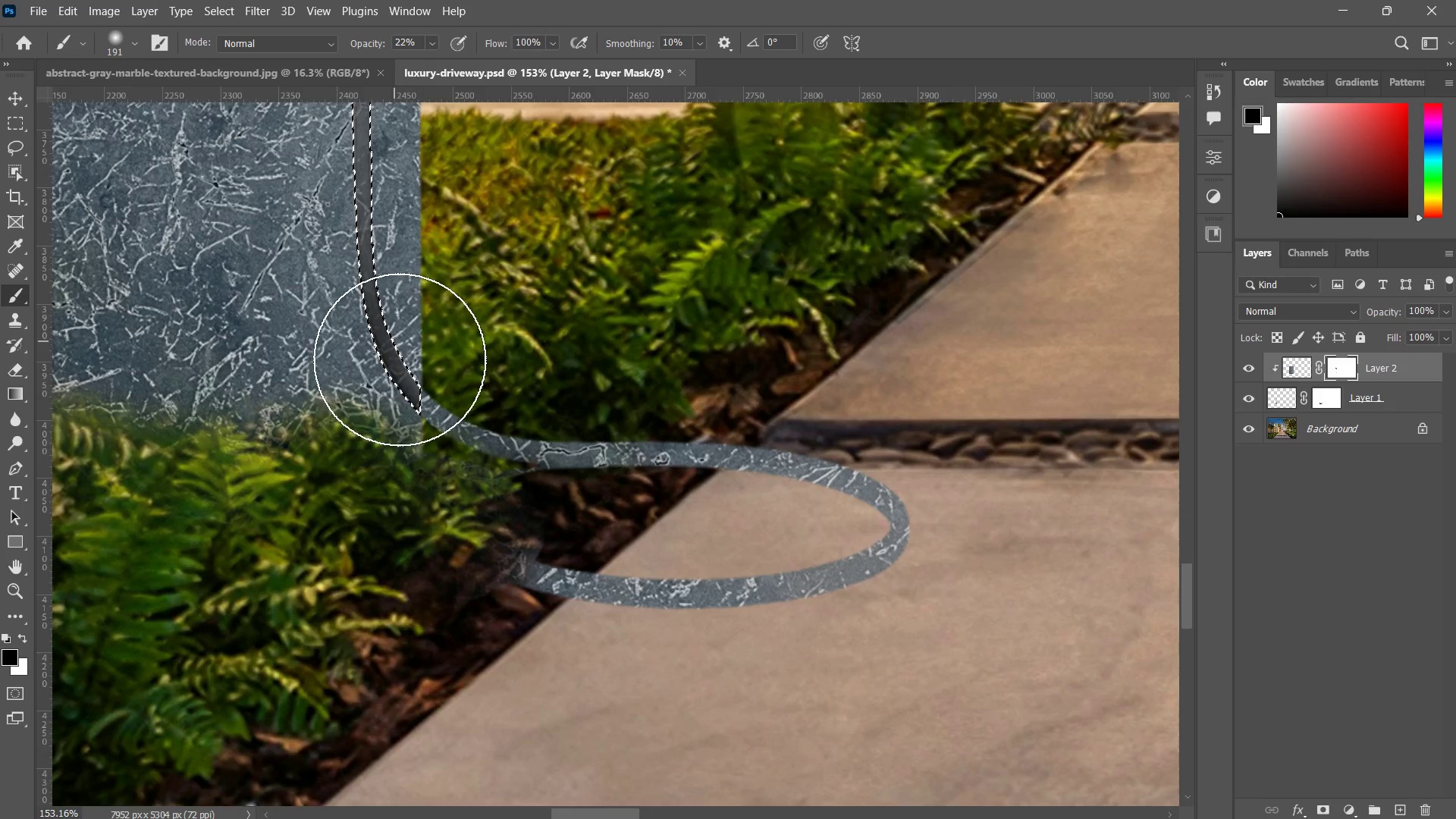 
left_click_drag(start_coordinate=[387, 315], to_coordinate=[403, 368])
 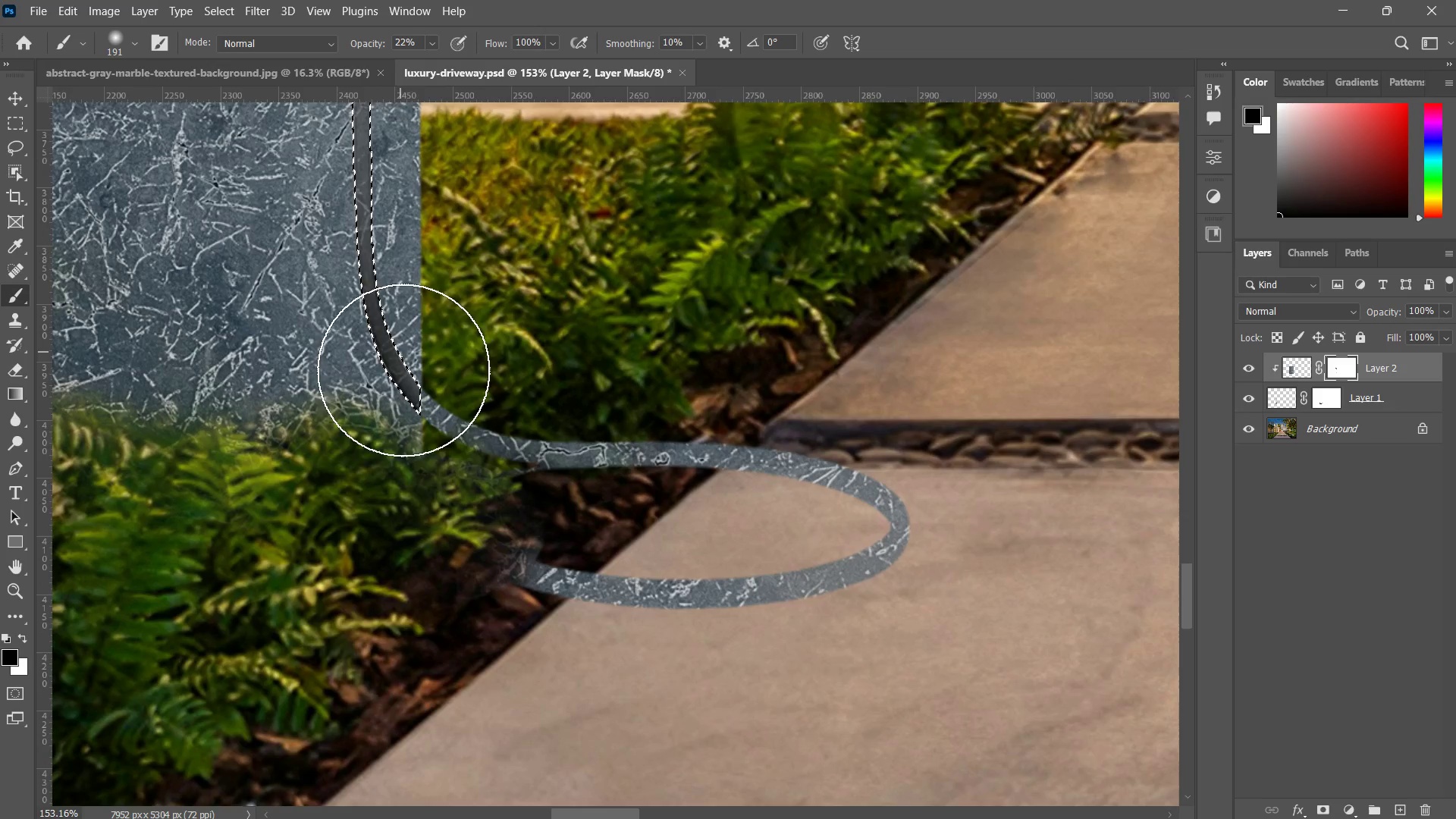 
left_click_drag(start_coordinate=[400, 353], to_coordinate=[413, 403])
 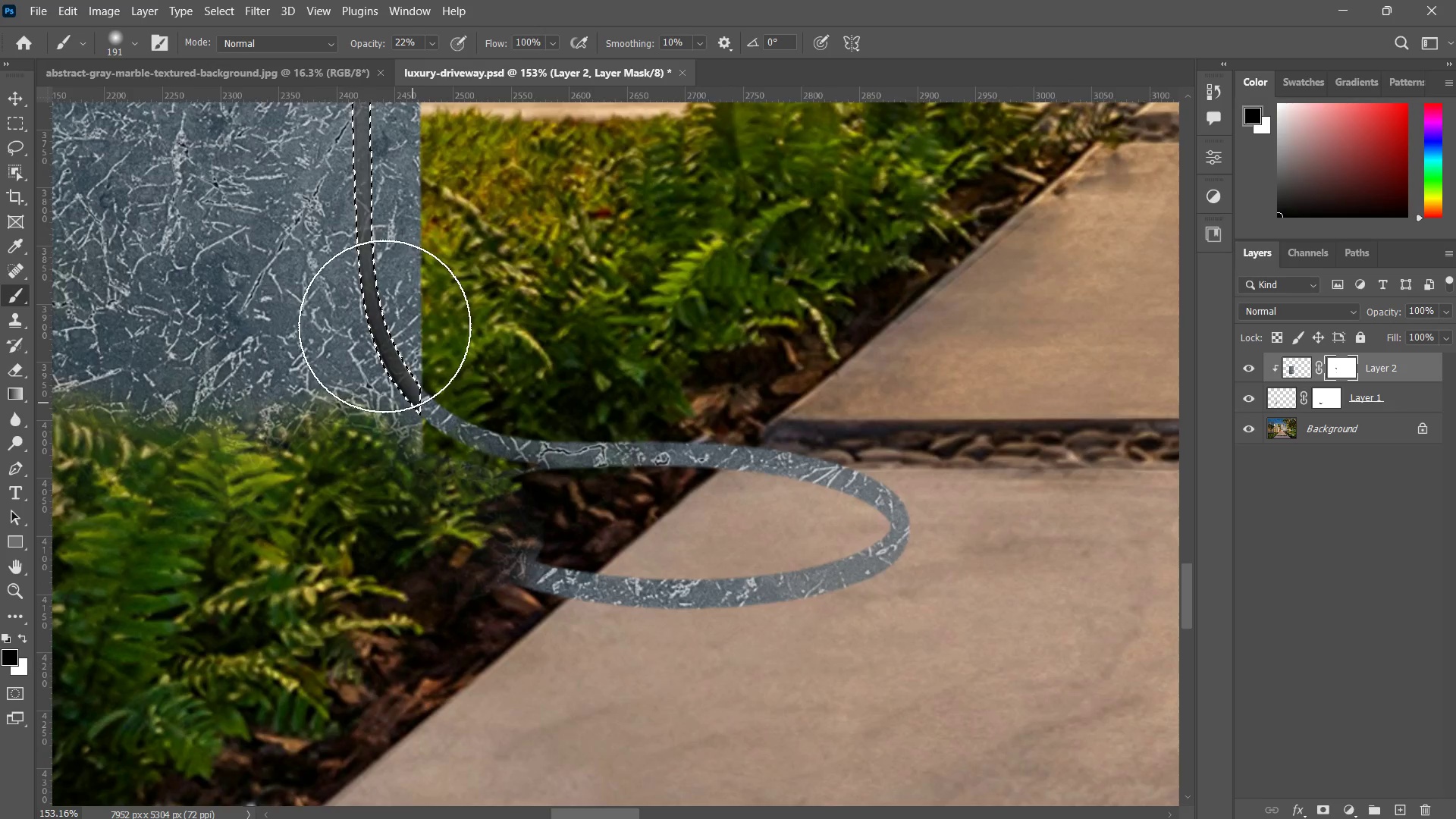 
hold_key(key=Space, duration=0.41)
 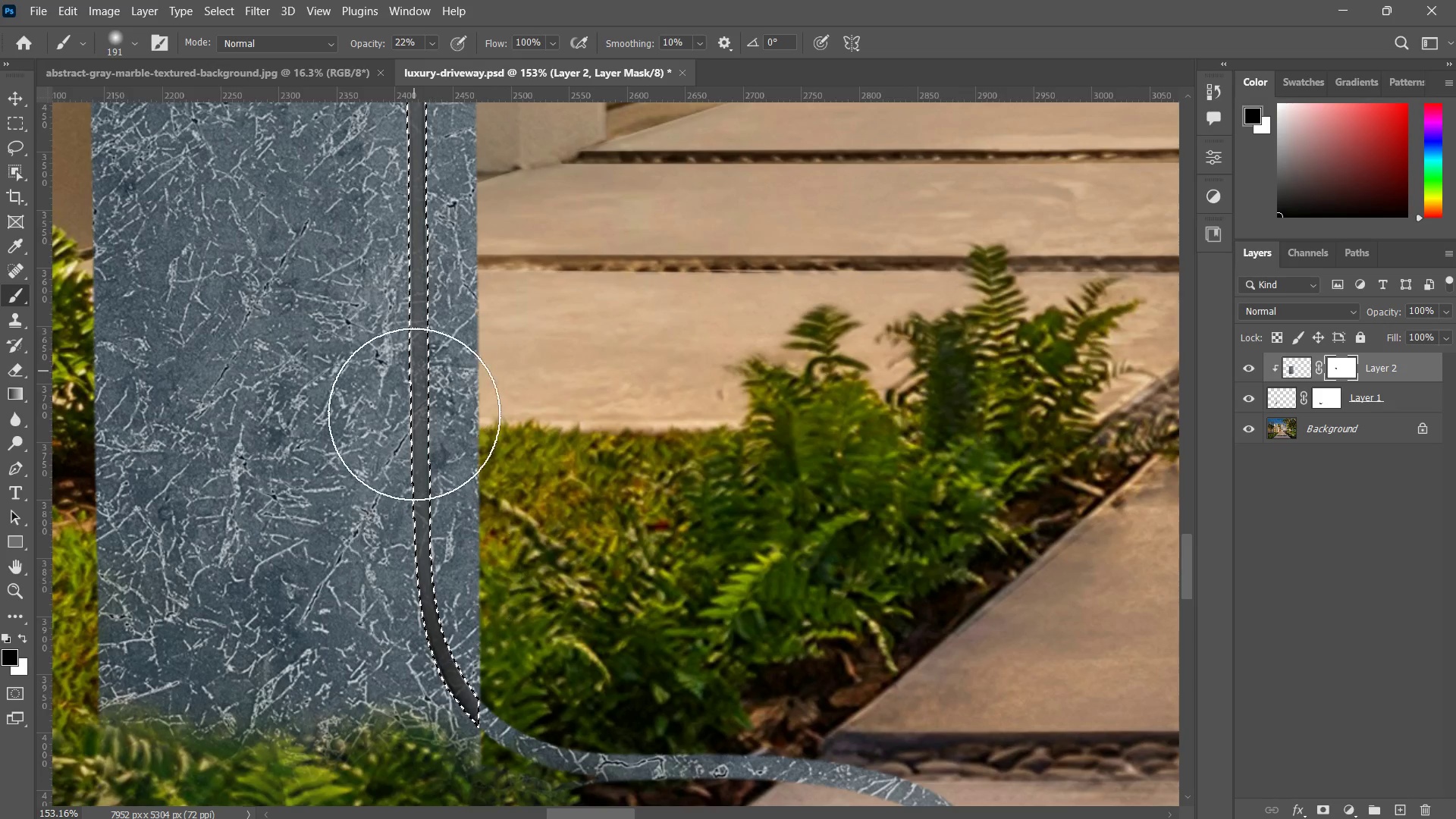 
left_click_drag(start_coordinate=[379, 297], to_coordinate=[428, 576])
 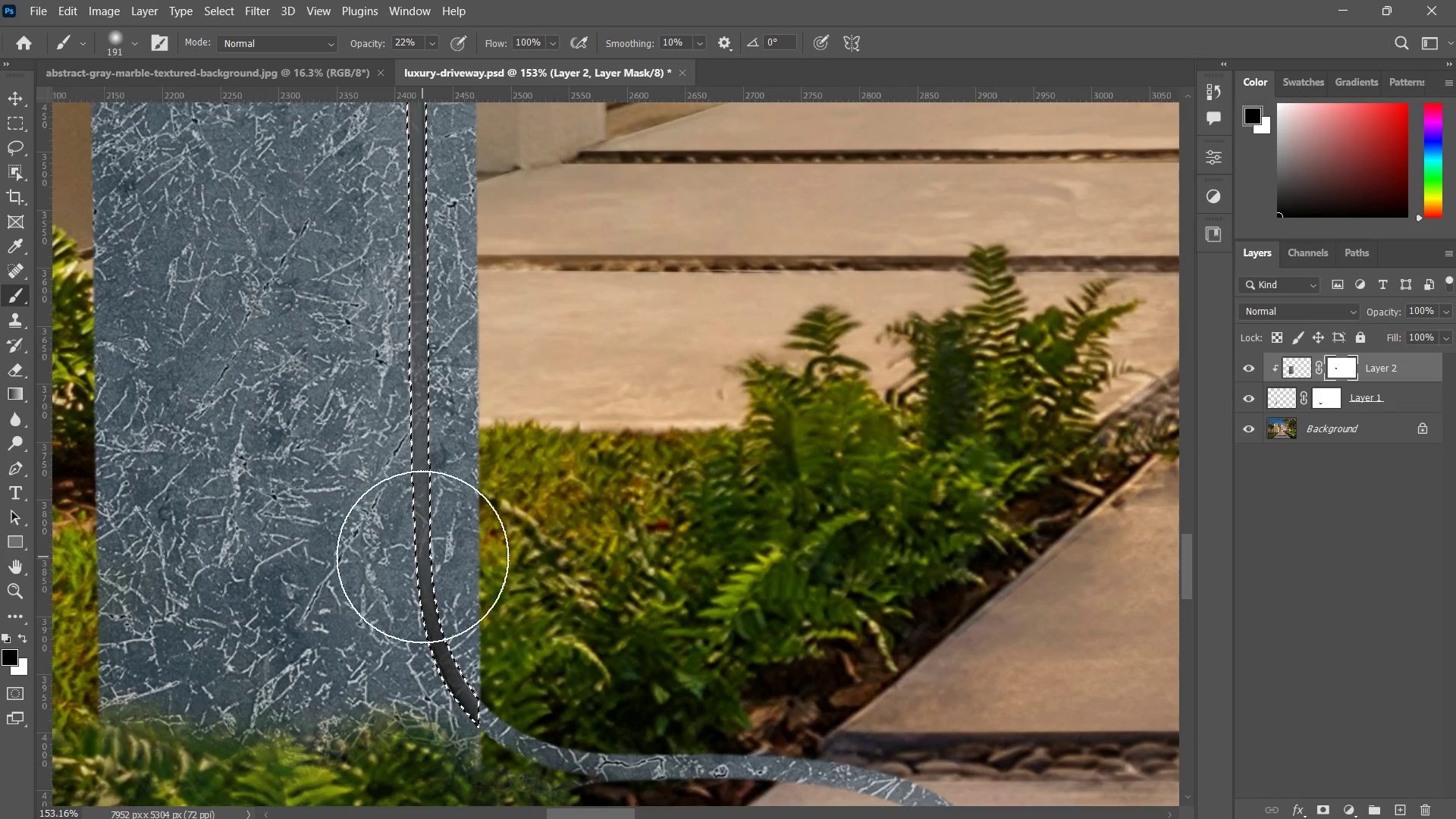 
left_click_drag(start_coordinate=[415, 533], to_coordinate=[424, 516])
 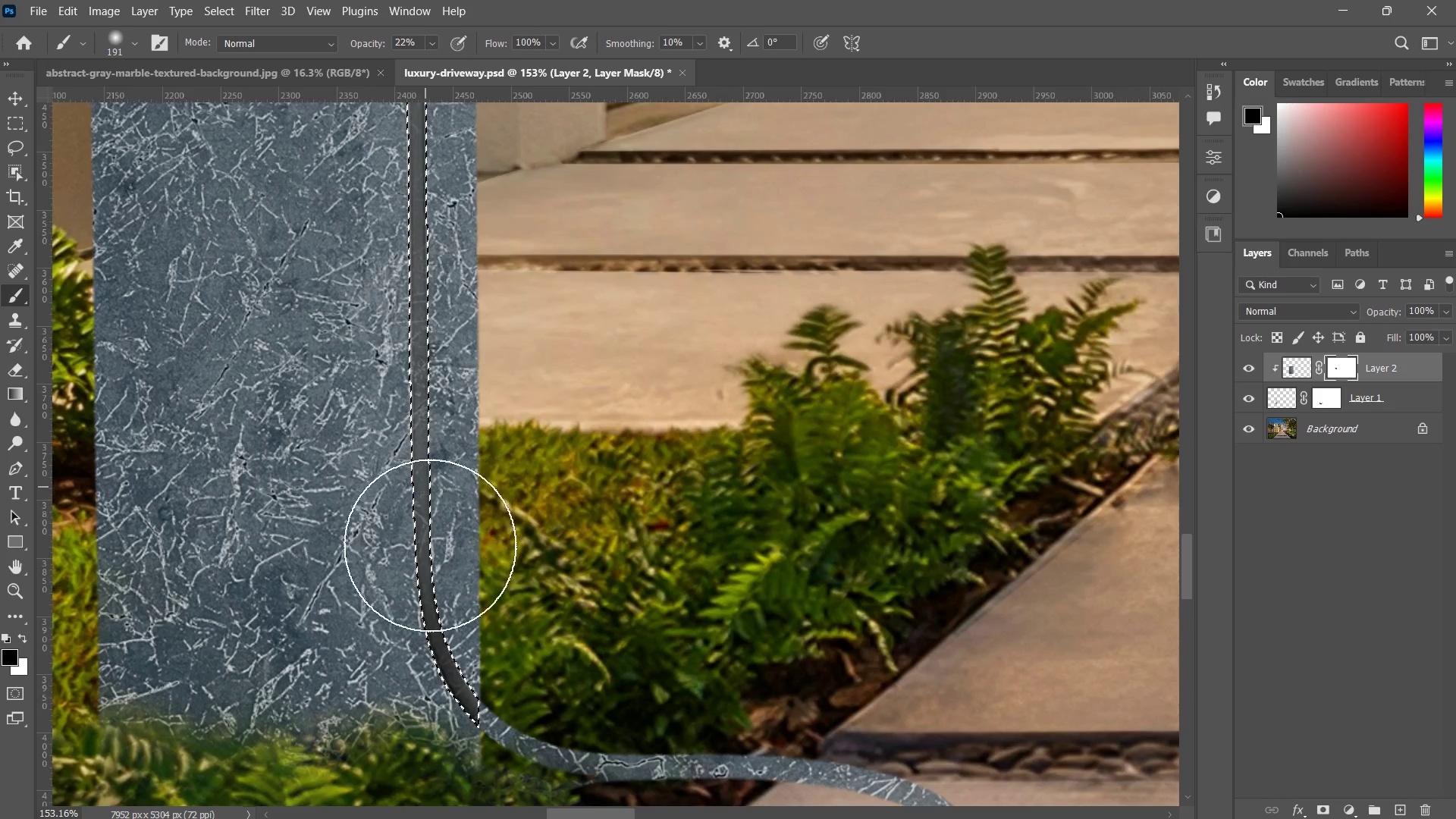 
left_click_drag(start_coordinate=[418, 419], to_coordinate=[435, 555])
 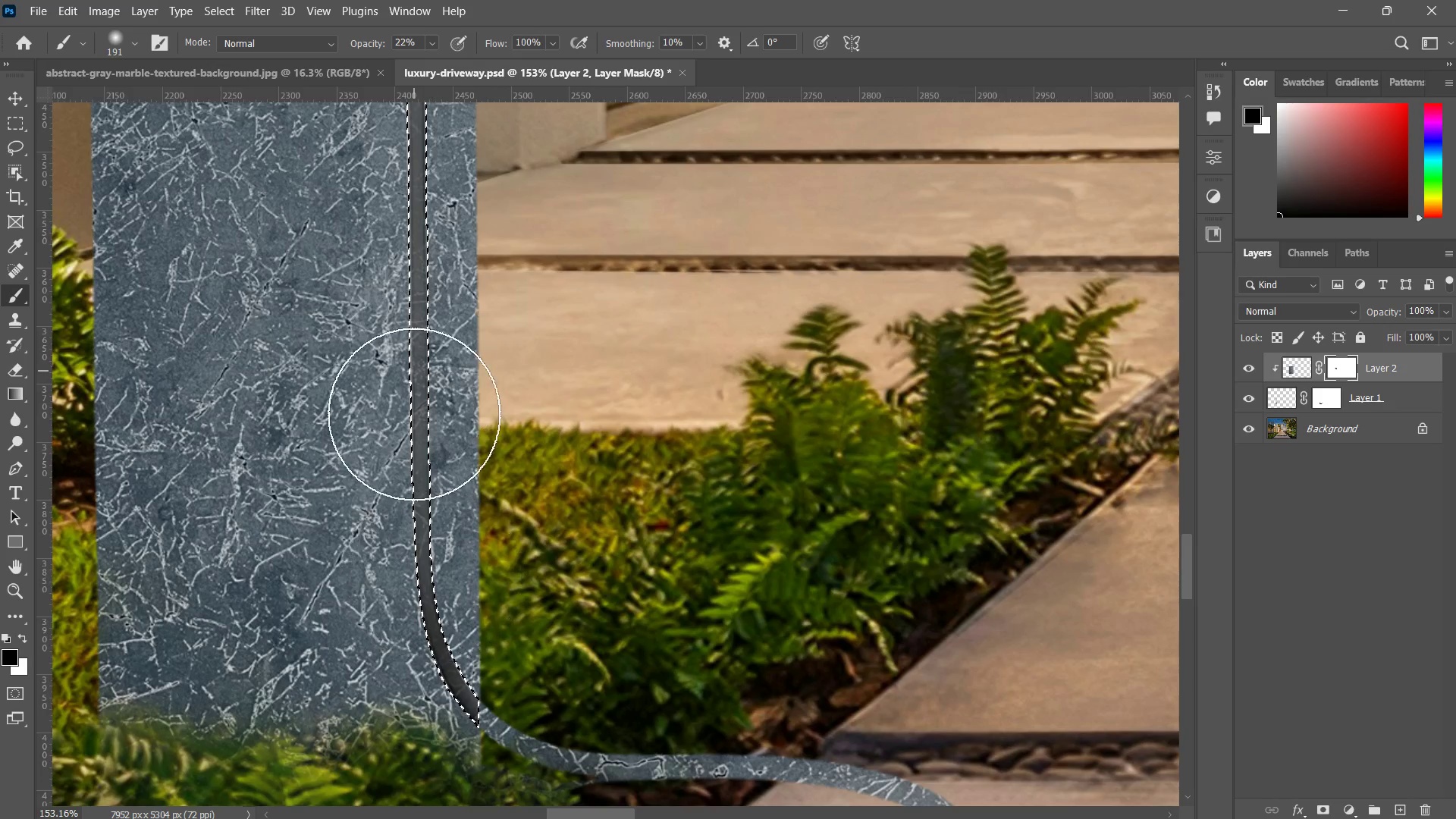 
left_click_drag(start_coordinate=[414, 362], to_coordinate=[419, 450])
 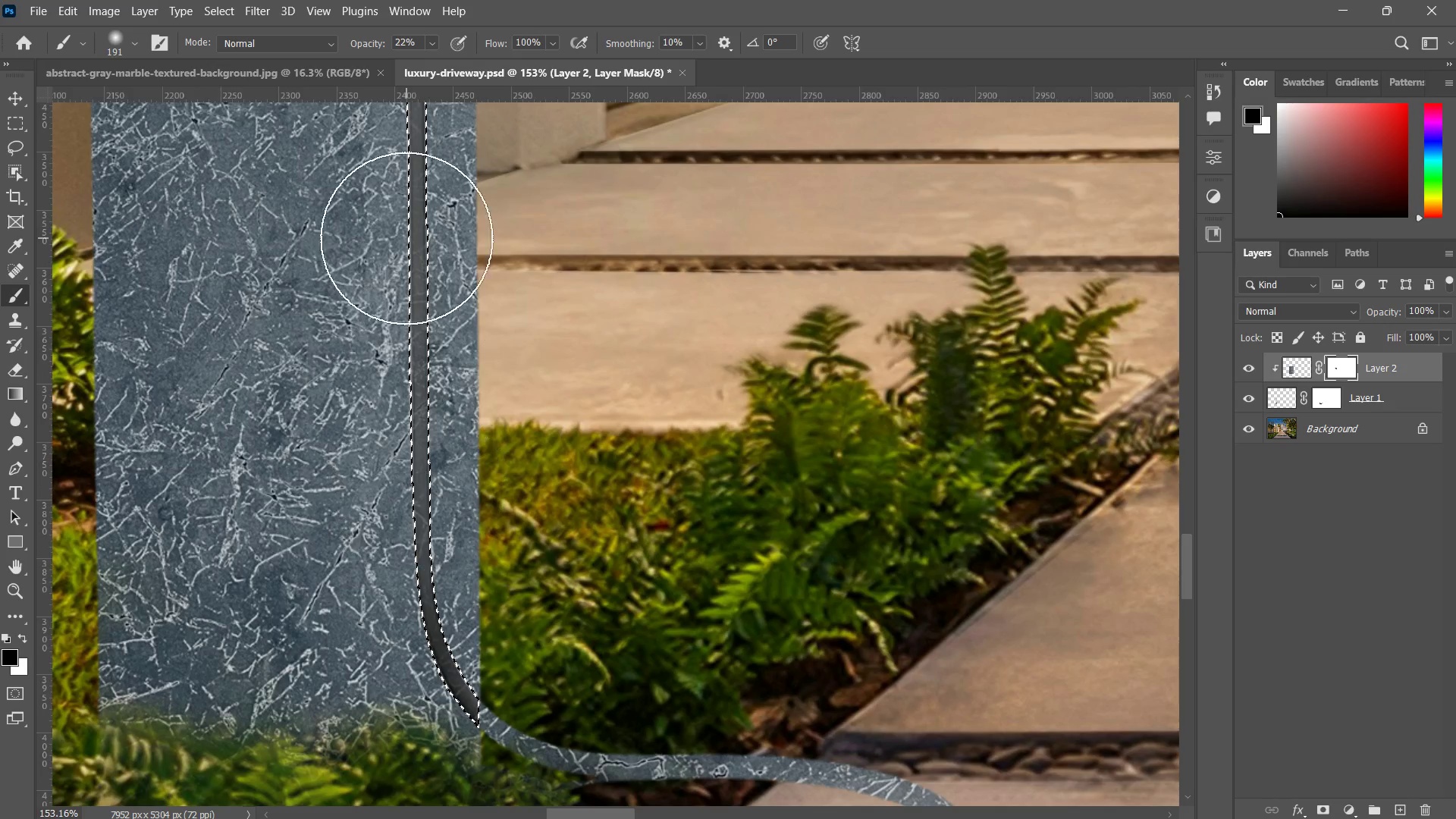 
left_click_drag(start_coordinate=[407, 242], to_coordinate=[420, 439])
 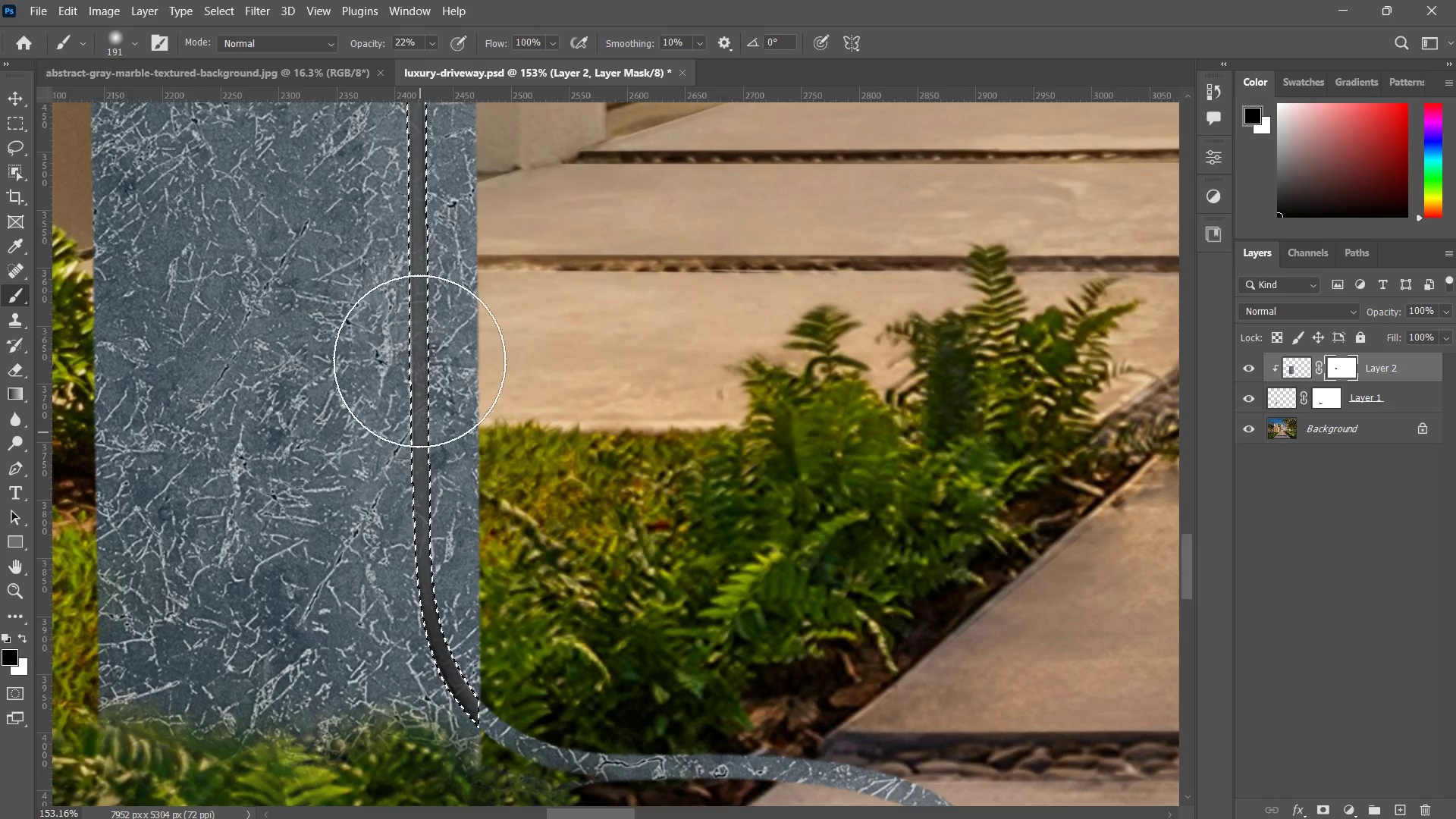 
left_click_drag(start_coordinate=[419, 353], to_coordinate=[438, 499])
 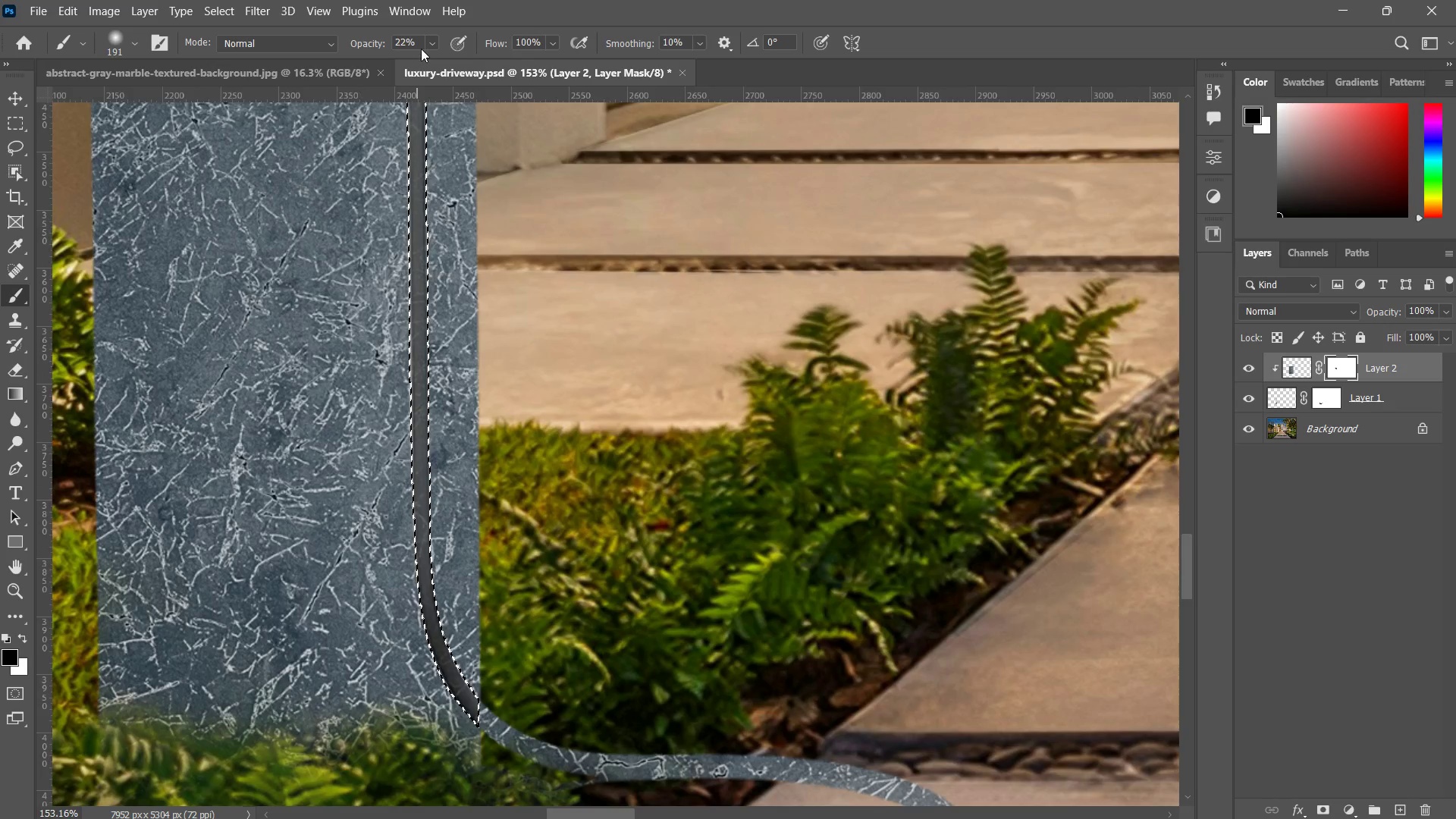 
left_click([435, 47])
 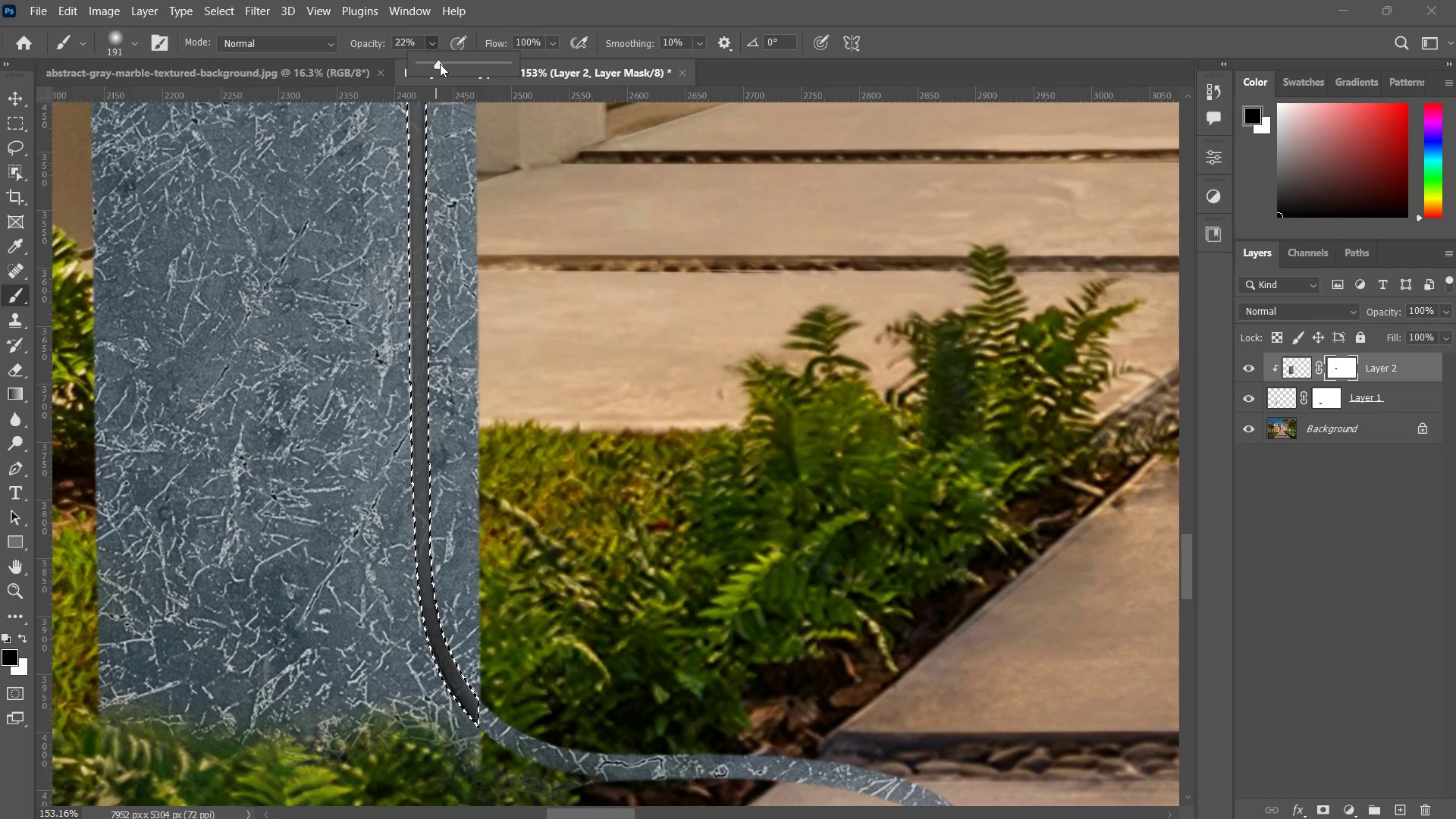 
left_click_drag(start_coordinate=[440, 64], to_coordinate=[698, 82])
 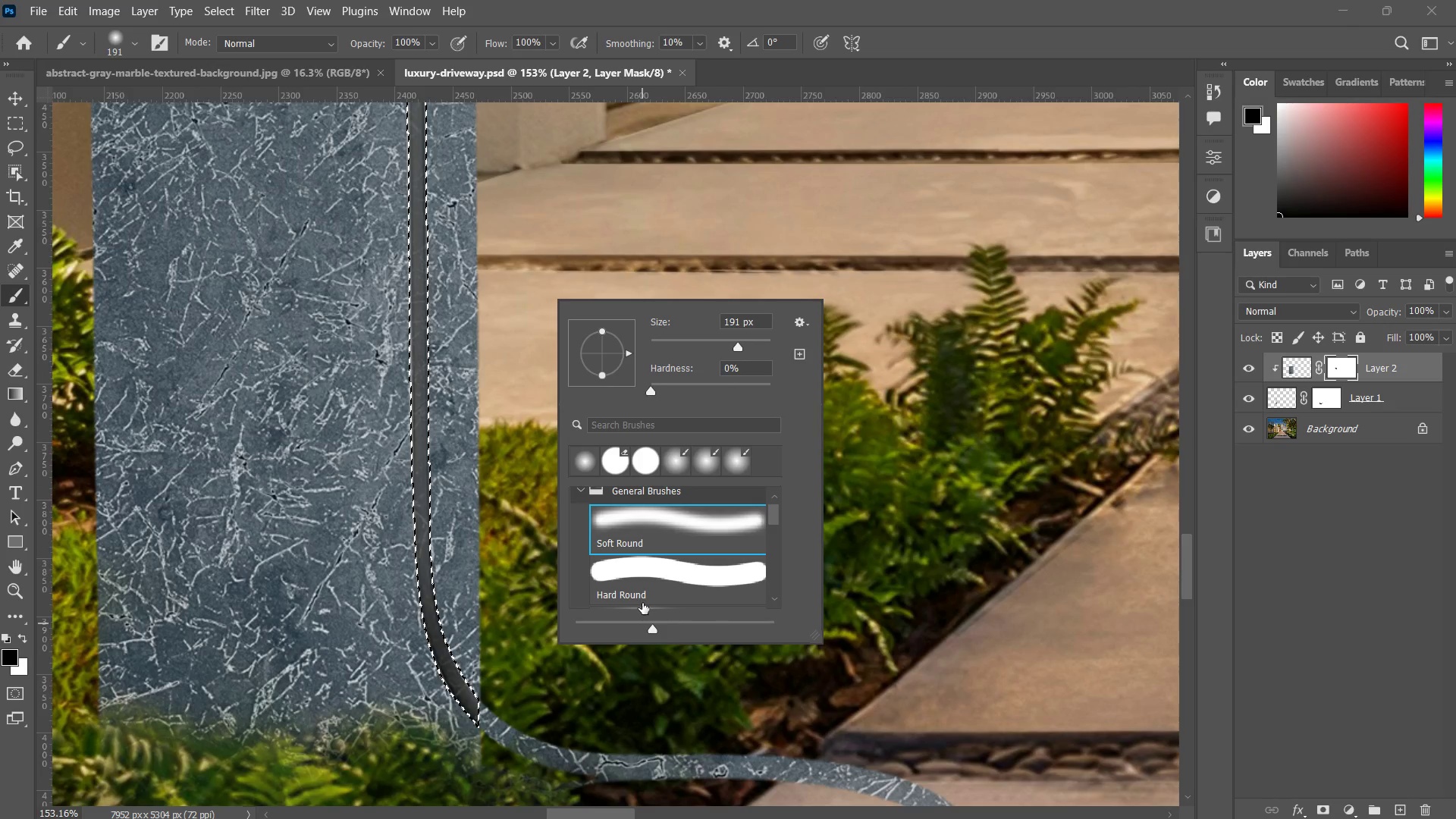 
left_click([643, 581])
 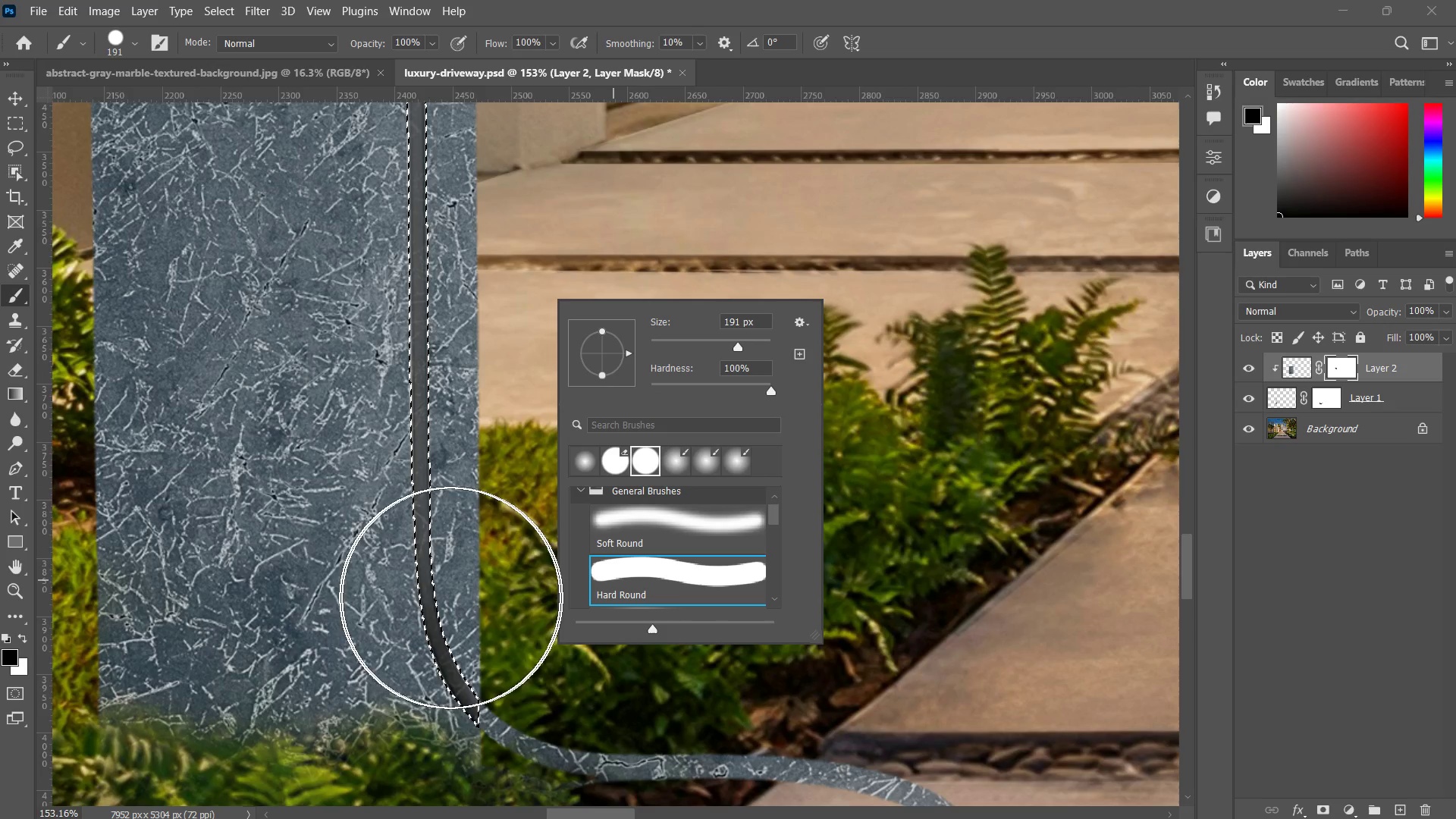 
left_click_drag(start_coordinate=[438, 640], to_coordinate=[385, 566])
 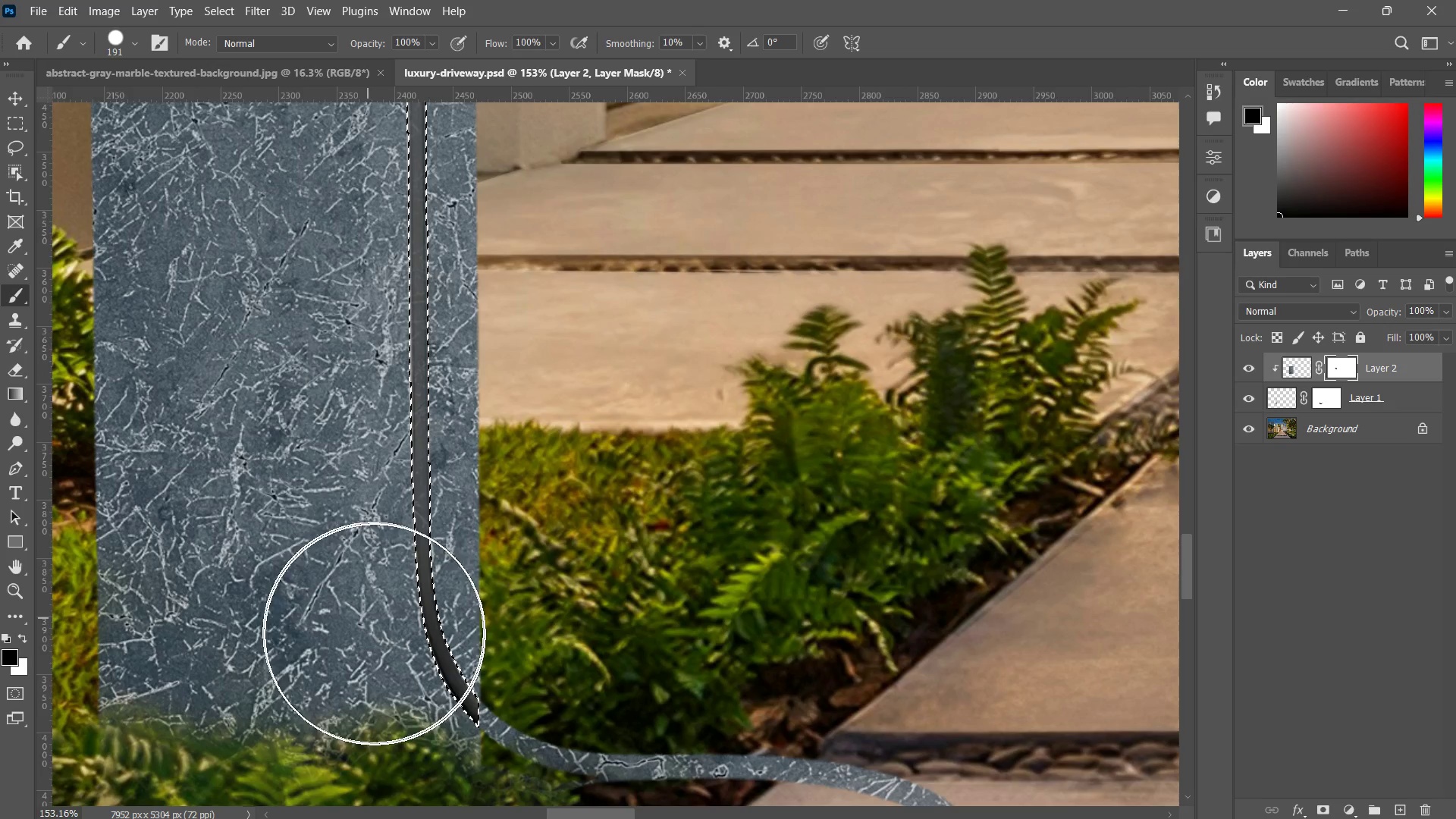 
left_click_drag(start_coordinate=[366, 607], to_coordinate=[378, 522])
 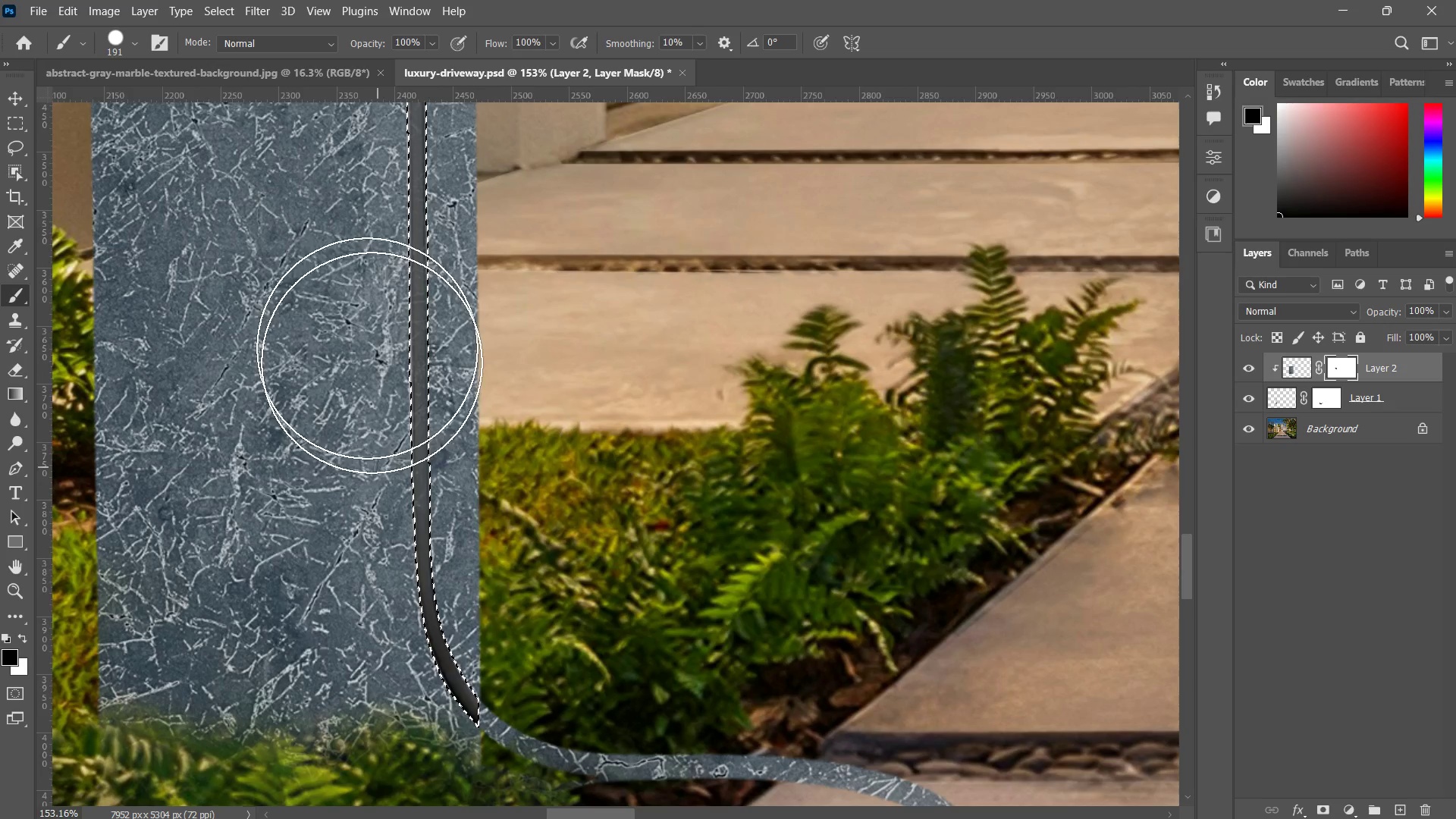 
left_click_drag(start_coordinate=[380, 401], to_coordinate=[375, 483])
 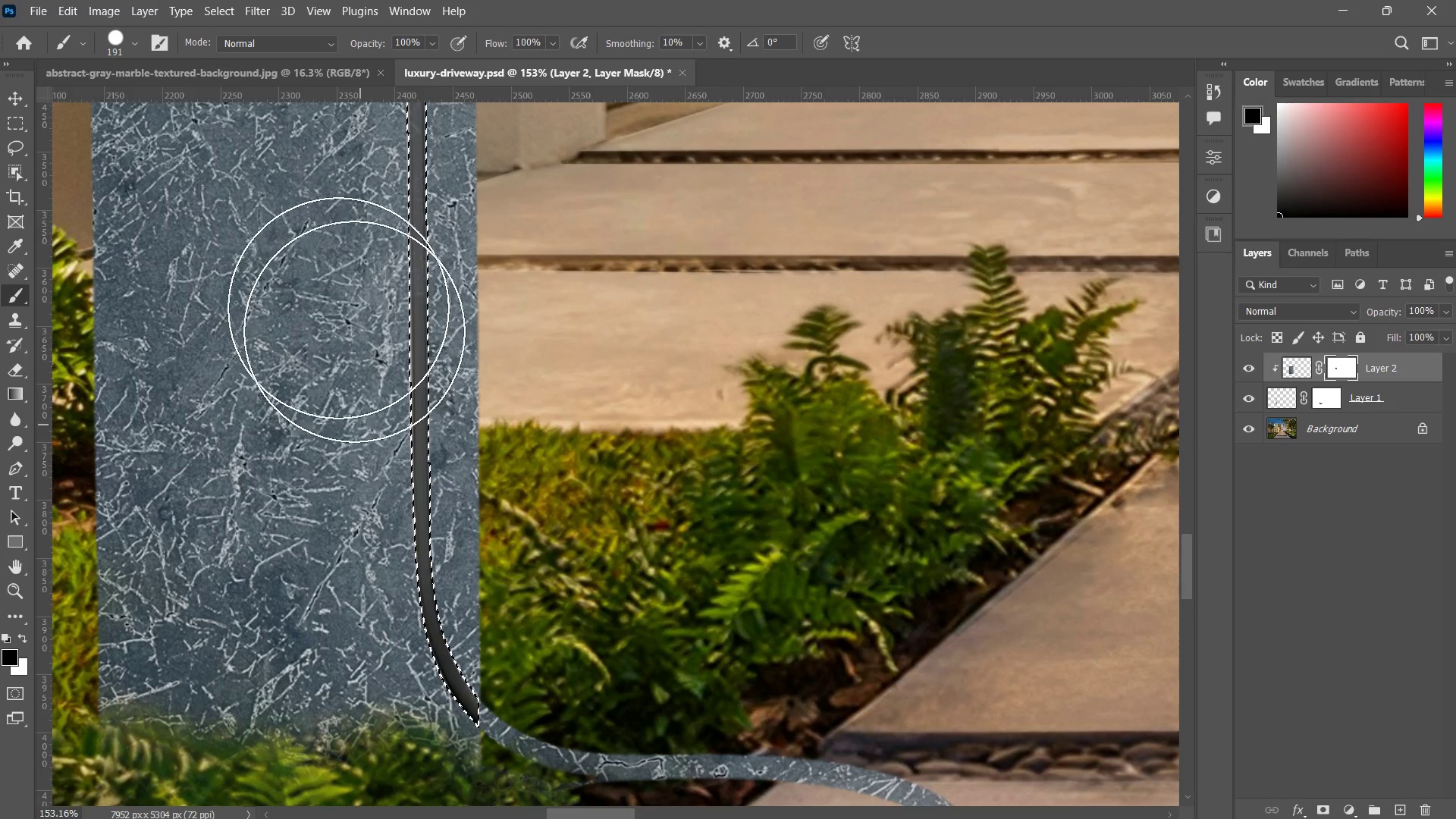 
left_click_drag(start_coordinate=[337, 300], to_coordinate=[397, 408])
 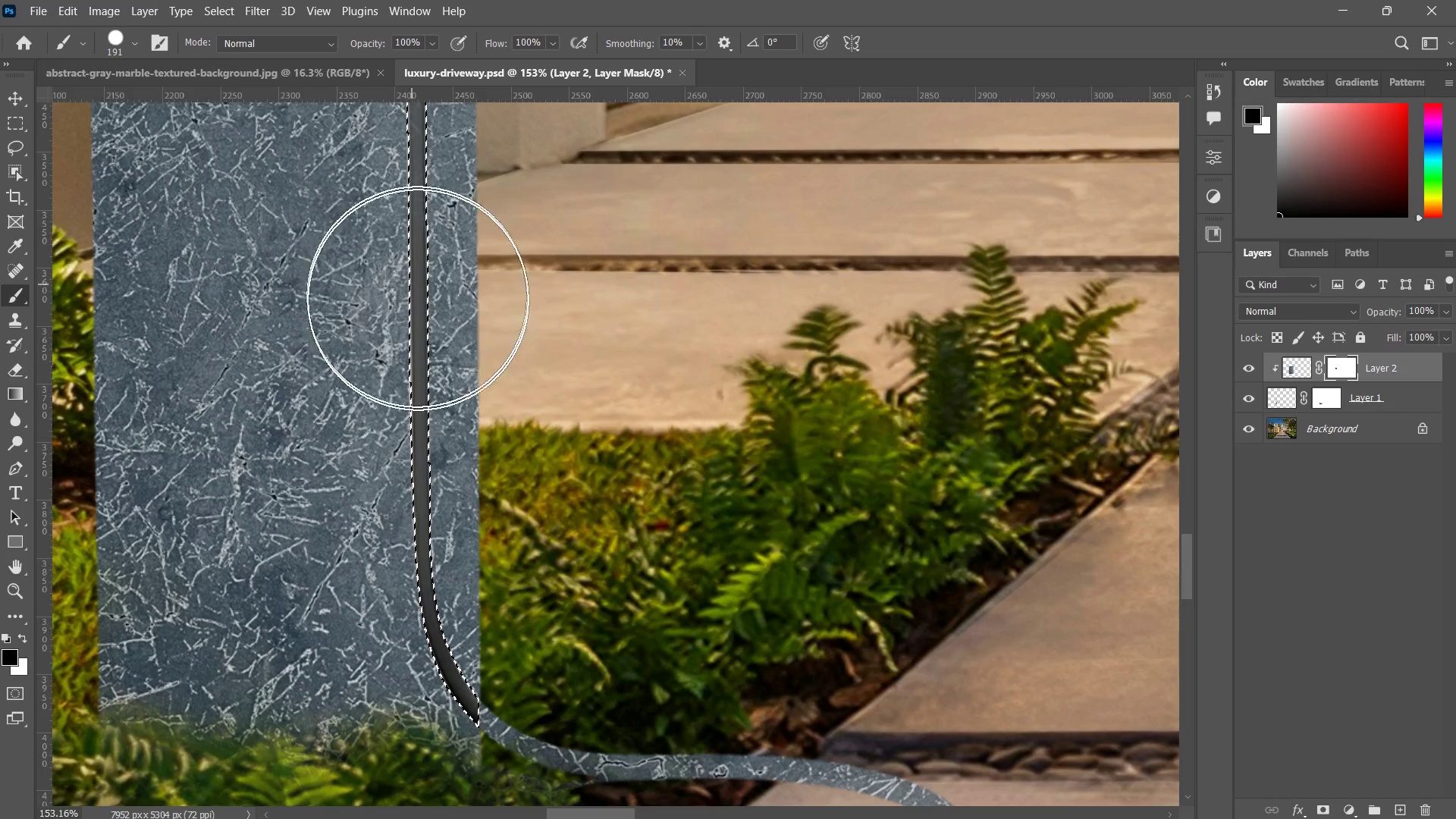 
hold_key(key=Space, duration=0.48)
 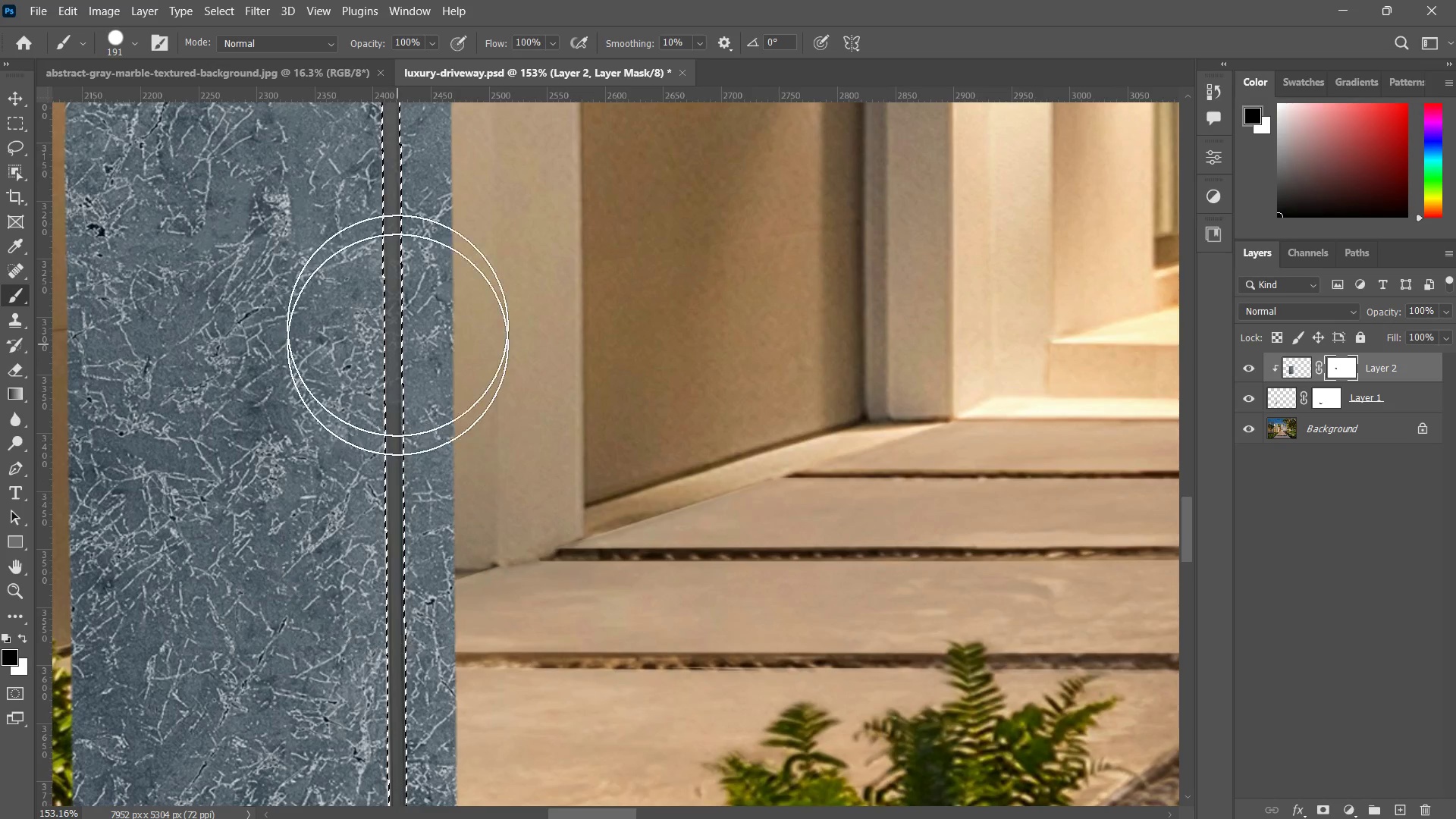 
left_click_drag(start_coordinate=[438, 255], to_coordinate=[413, 606])
 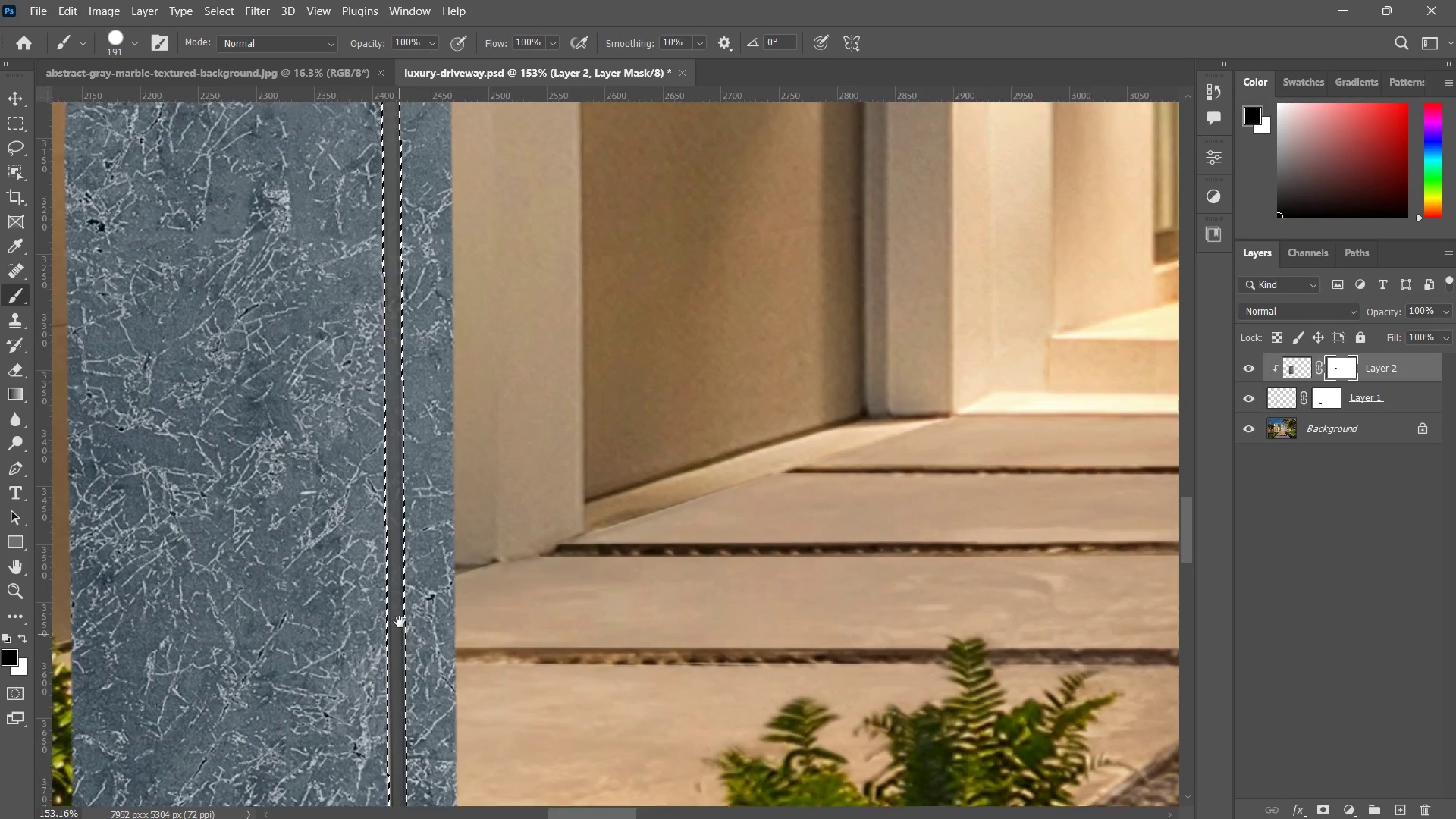 
left_click_drag(start_coordinate=[398, 642], to_coordinate=[394, 356])
 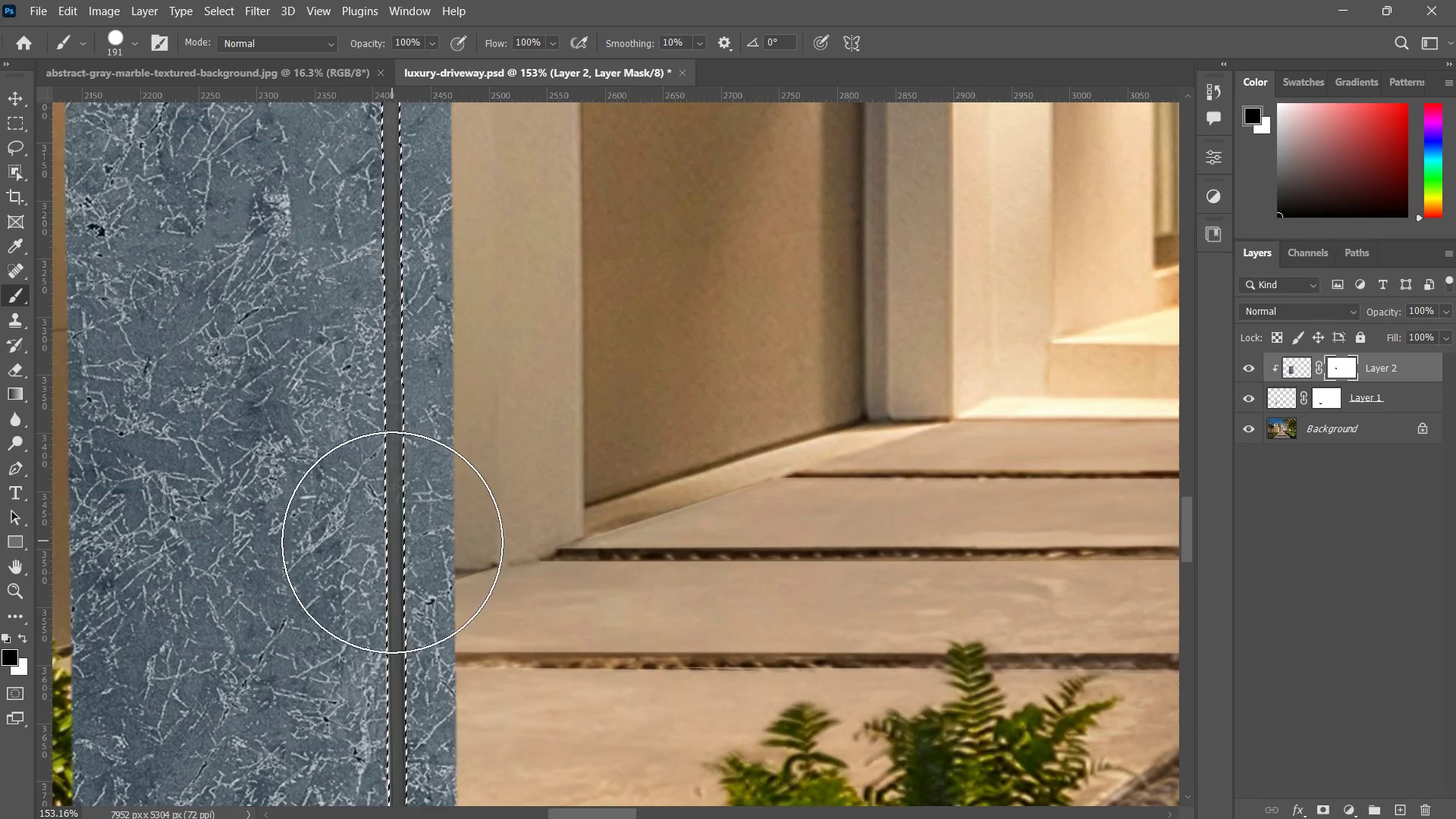 
left_click_drag(start_coordinate=[392, 534], to_coordinate=[397, 344])
 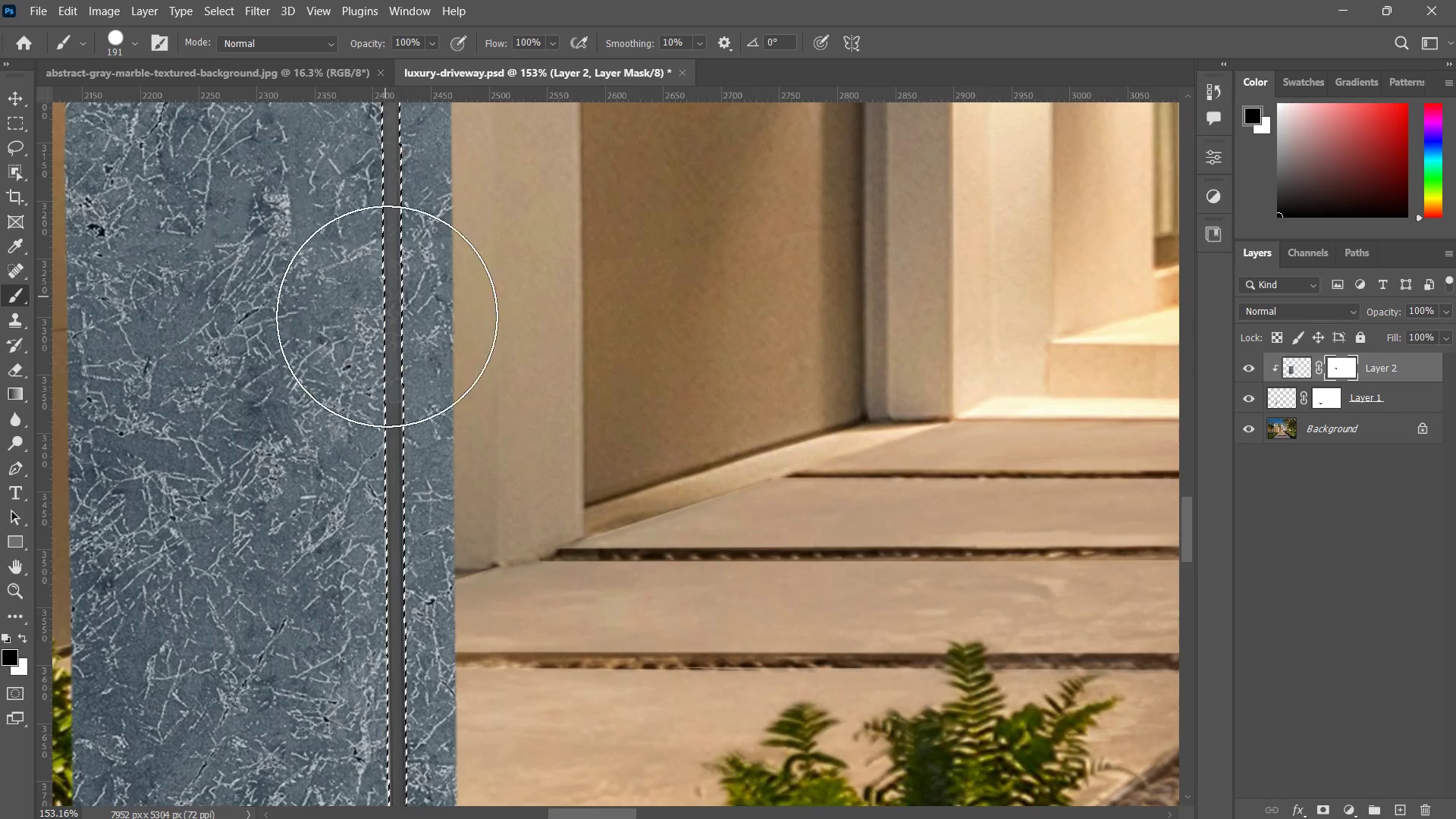 
hold_key(key=Space, duration=1.16)
 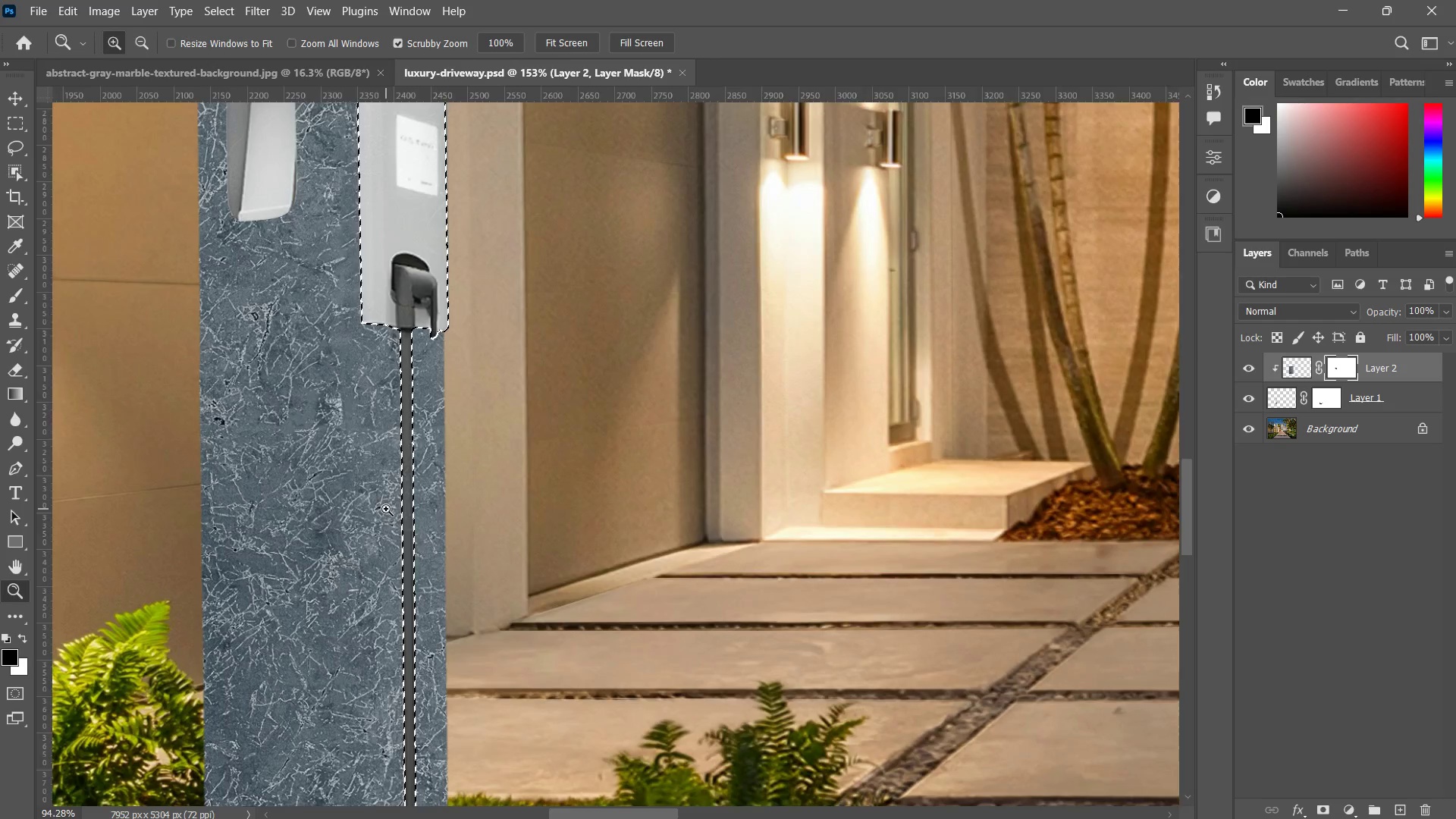 
left_click_drag(start_coordinate=[406, 340], to_coordinate=[412, 506])
 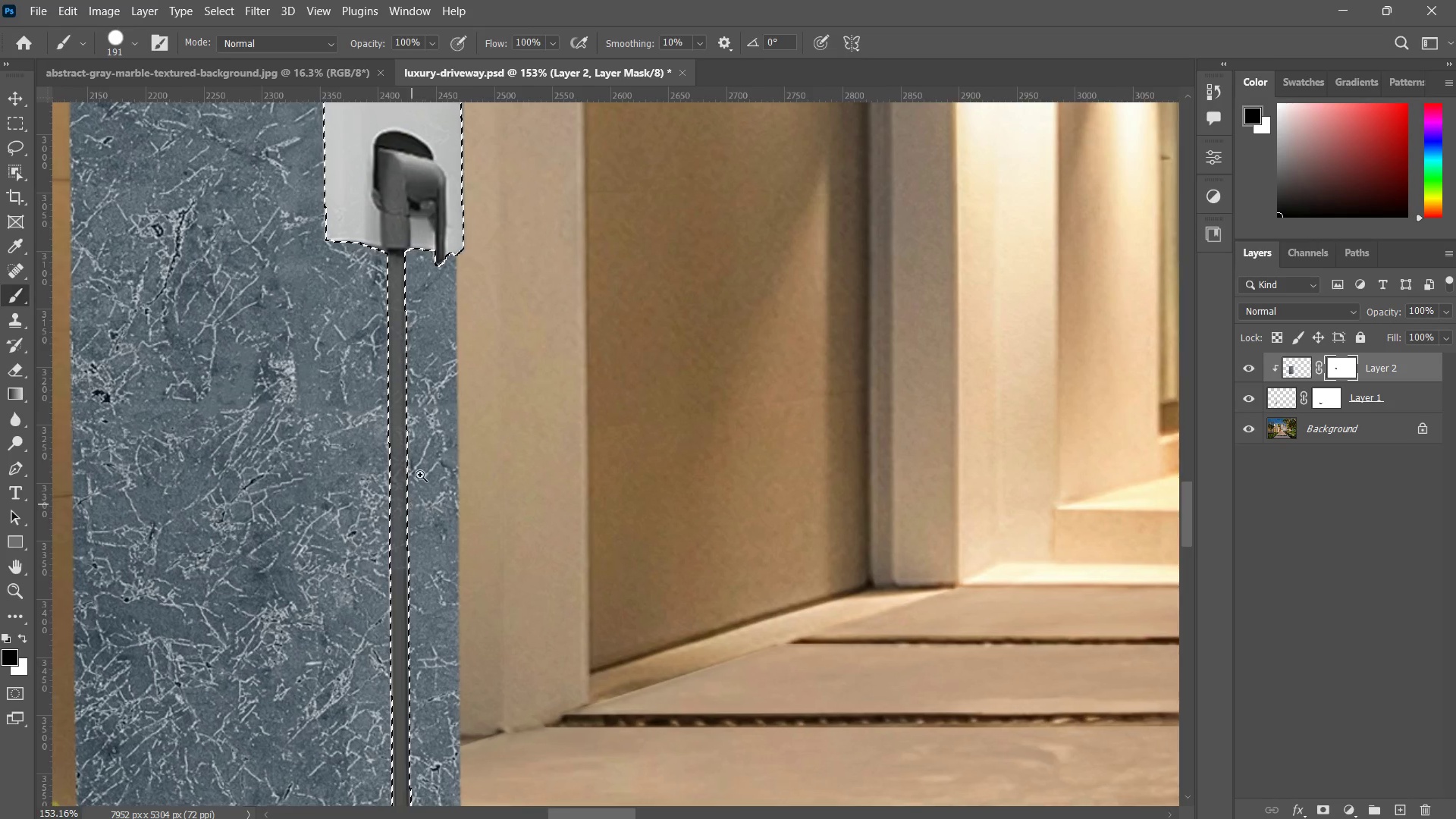 
type(zb)
 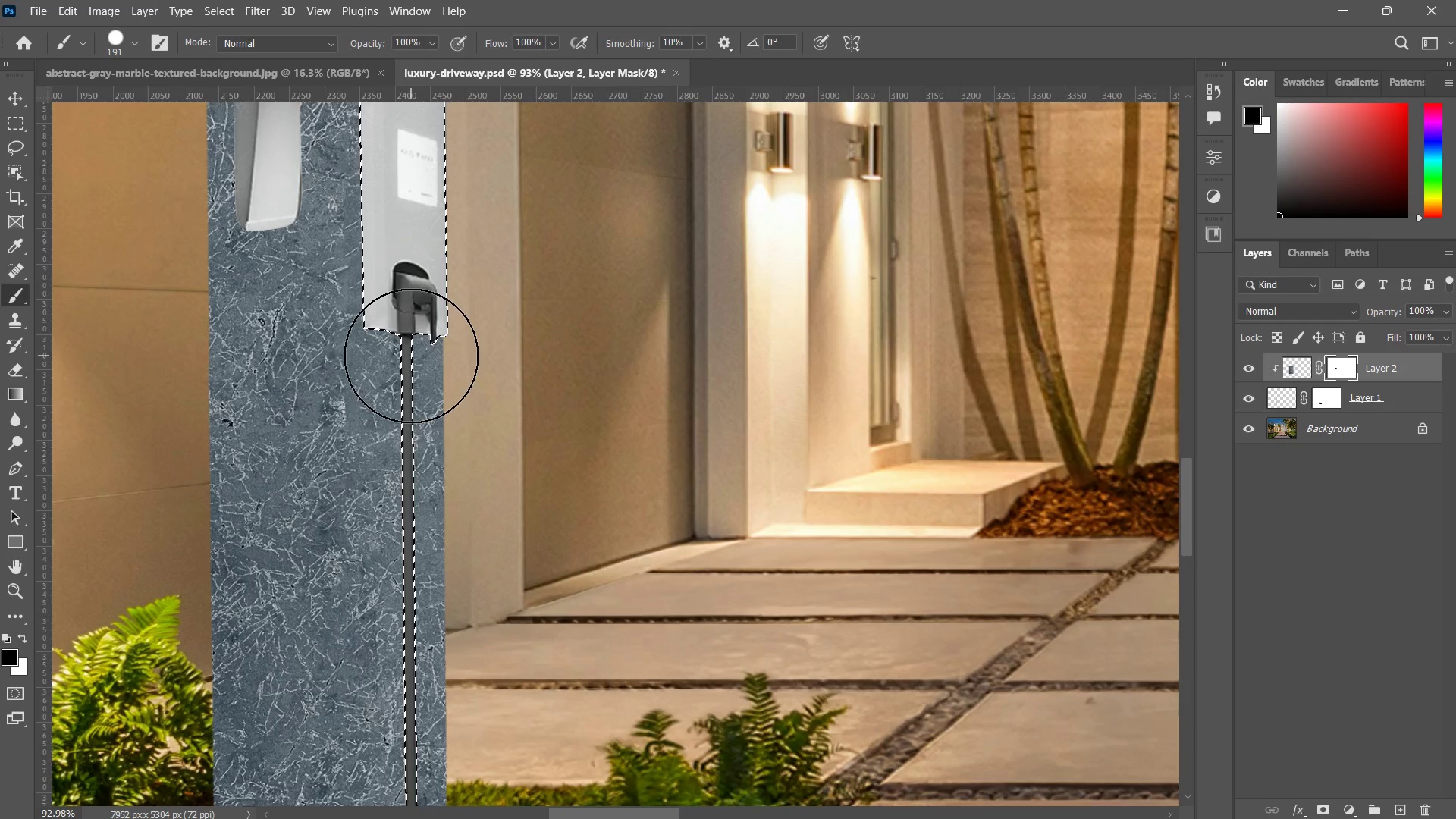 
left_click_drag(start_coordinate=[422, 464], to_coordinate=[385, 509])
 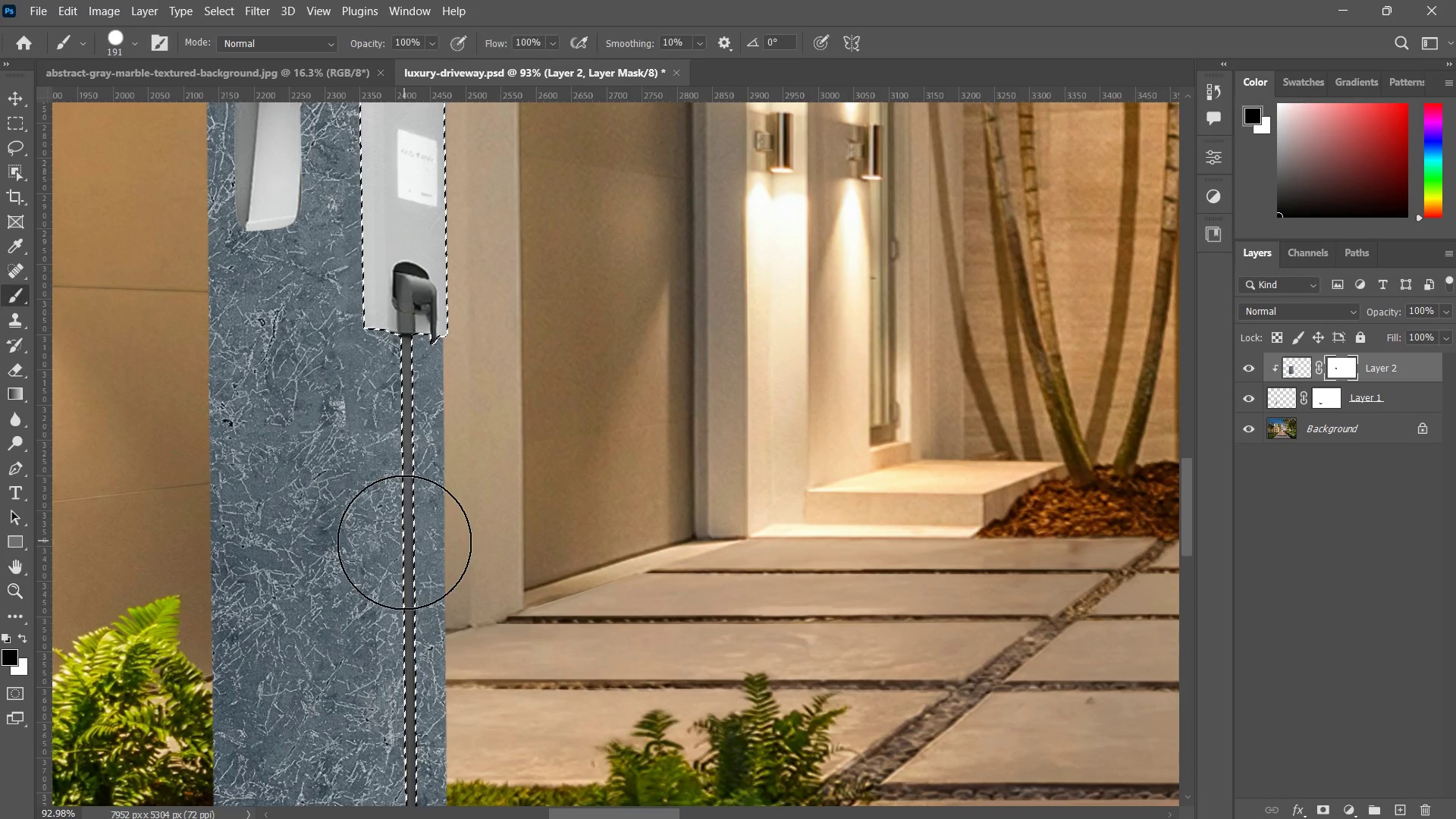 
left_click_drag(start_coordinate=[406, 551], to_coordinate=[411, 356])
 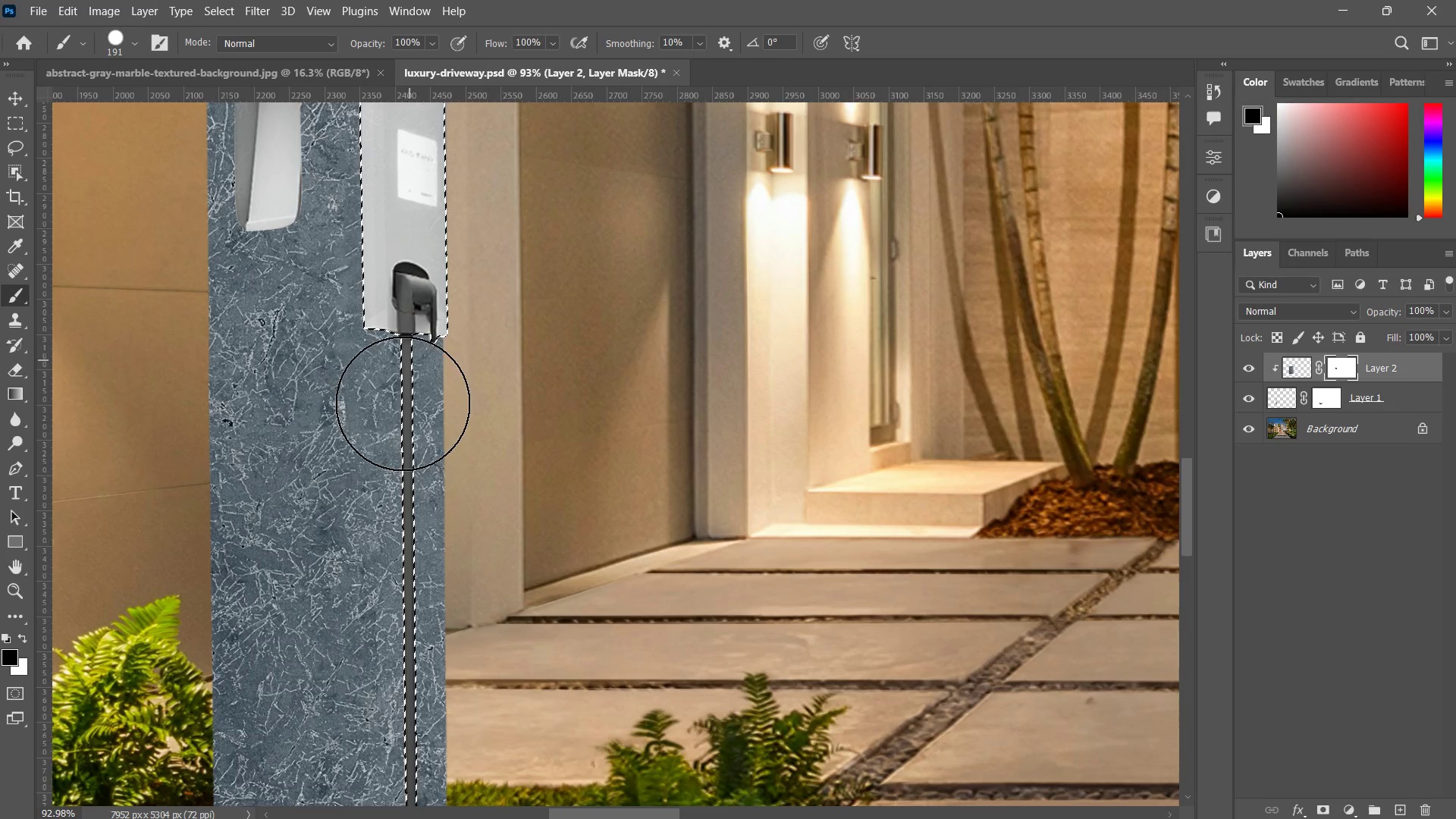 
left_click_drag(start_coordinate=[403, 403], to_coordinate=[385, 226])
 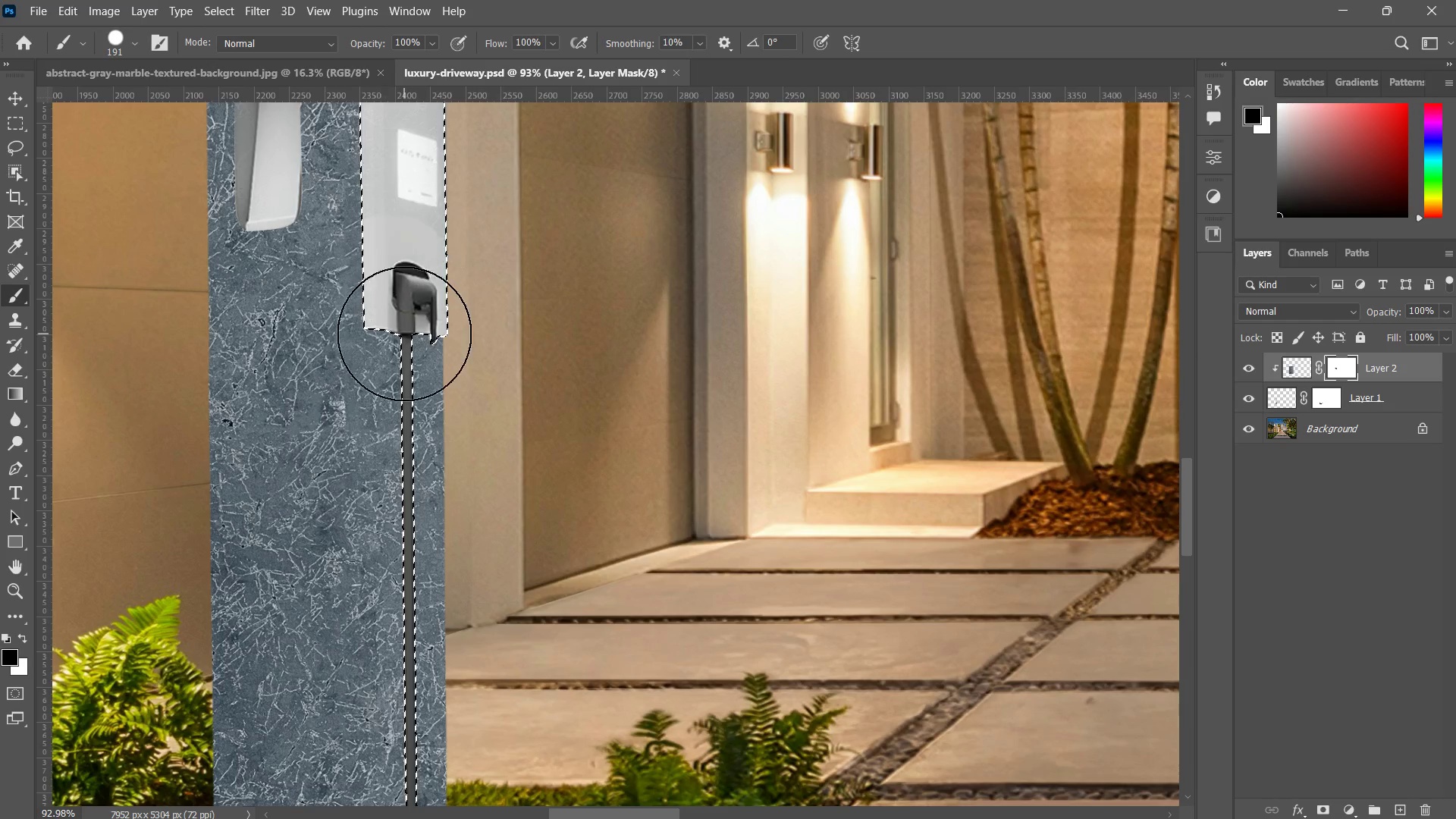 
left_click_drag(start_coordinate=[391, 281], to_coordinate=[405, 312])
 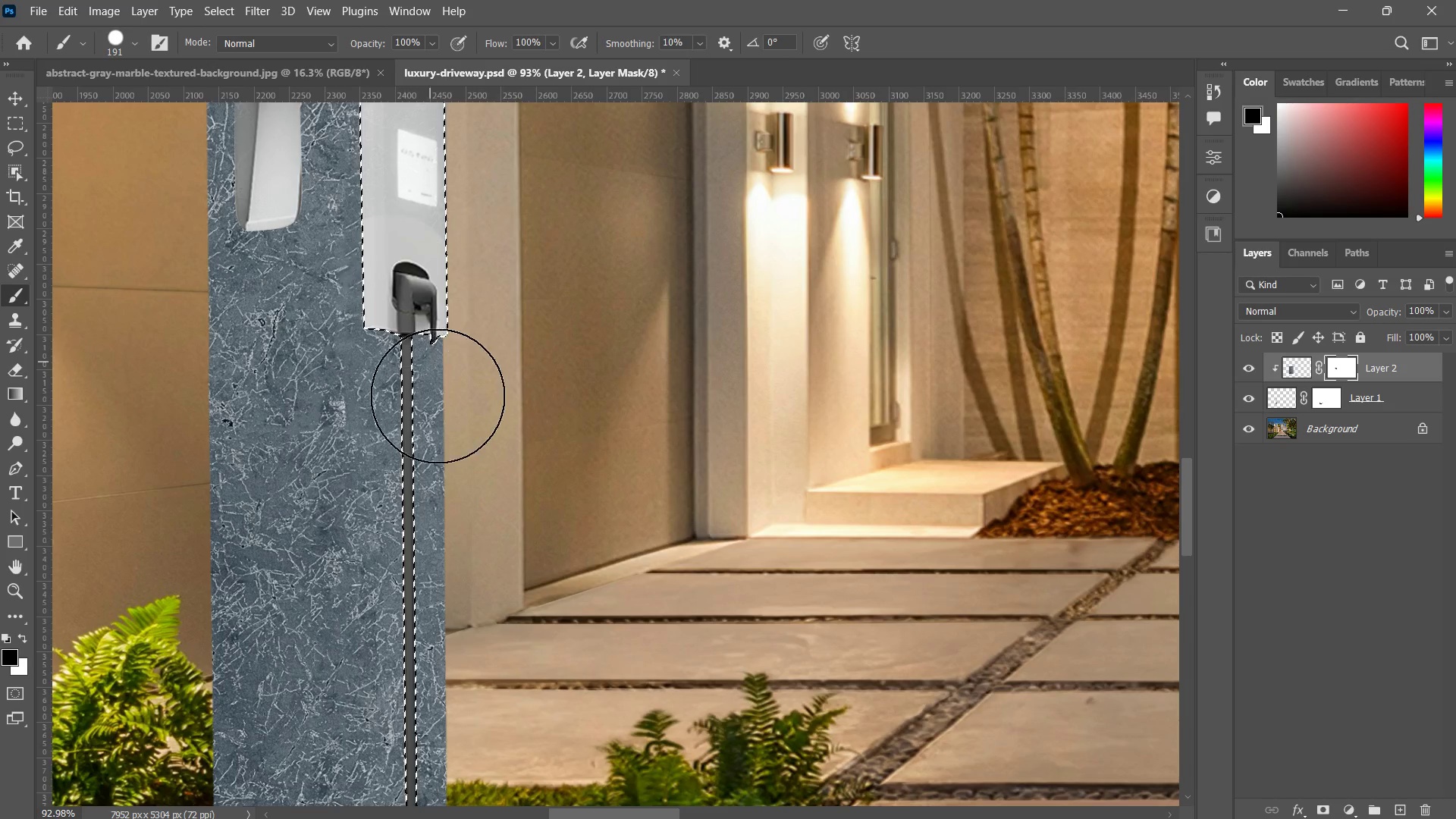 
left_click_drag(start_coordinate=[407, 281], to_coordinate=[438, 394])
 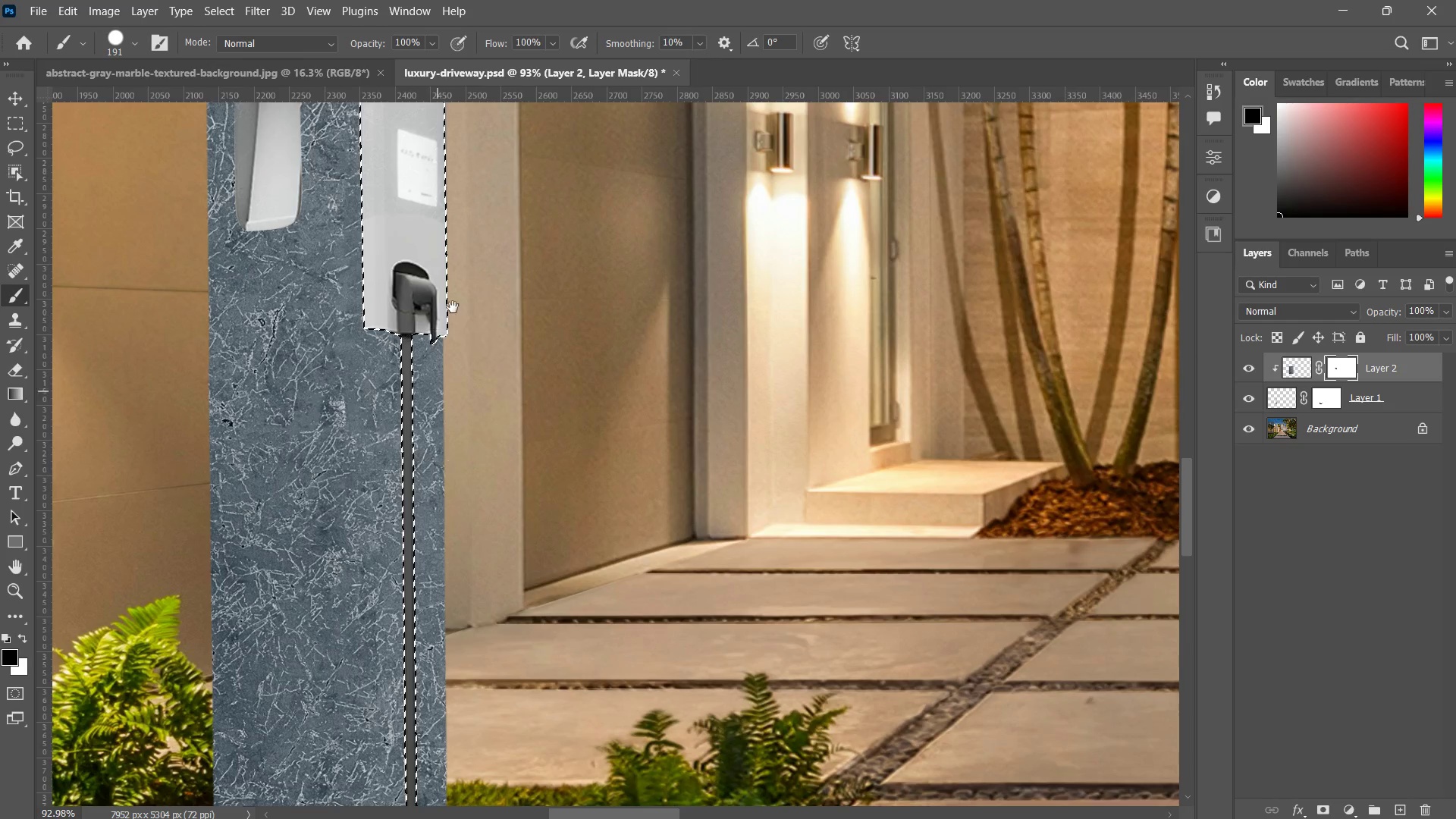 
hold_key(key=Space, duration=0.53)
 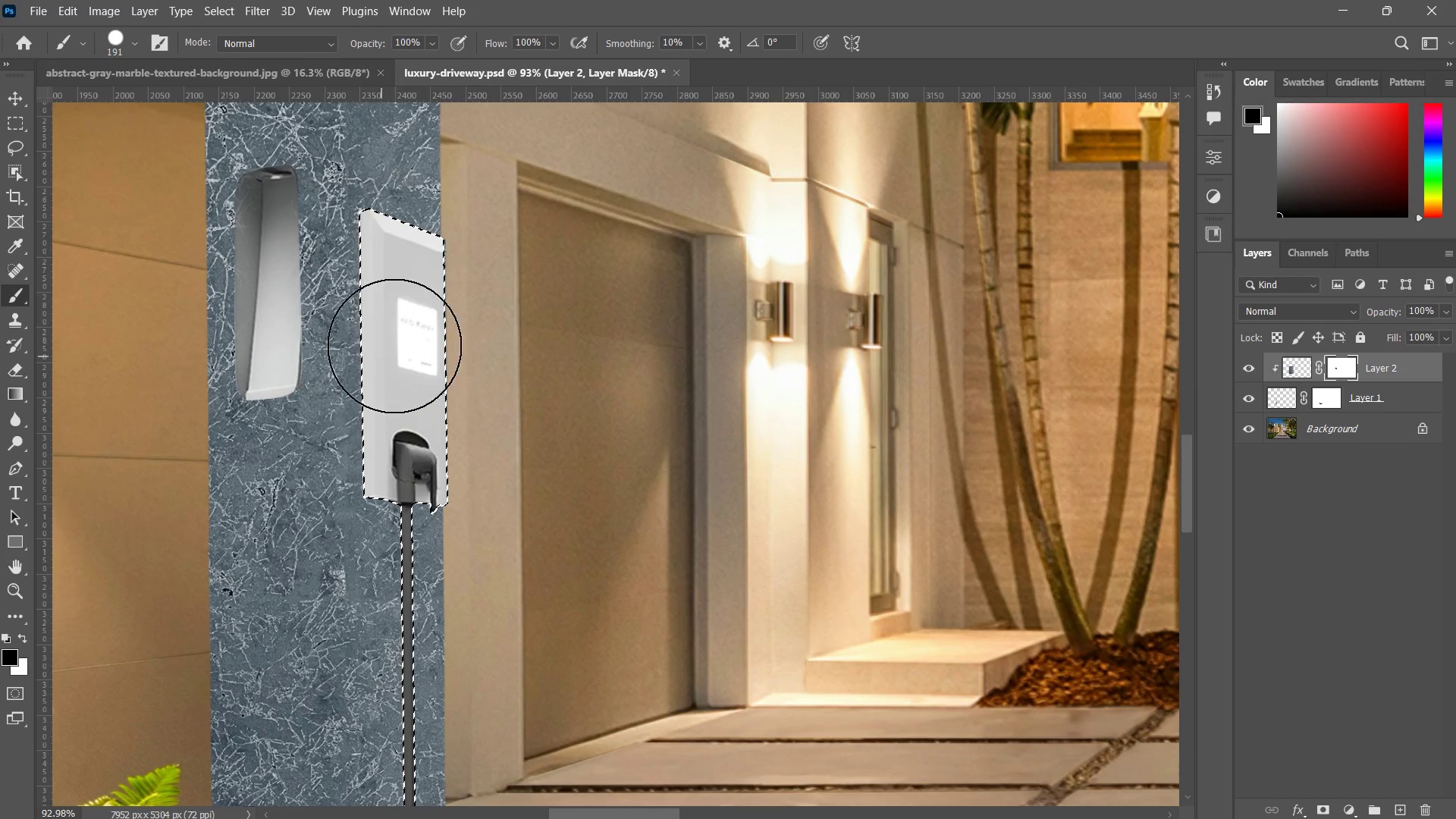 
left_click_drag(start_coordinate=[453, 271], to_coordinate=[453, 440])
 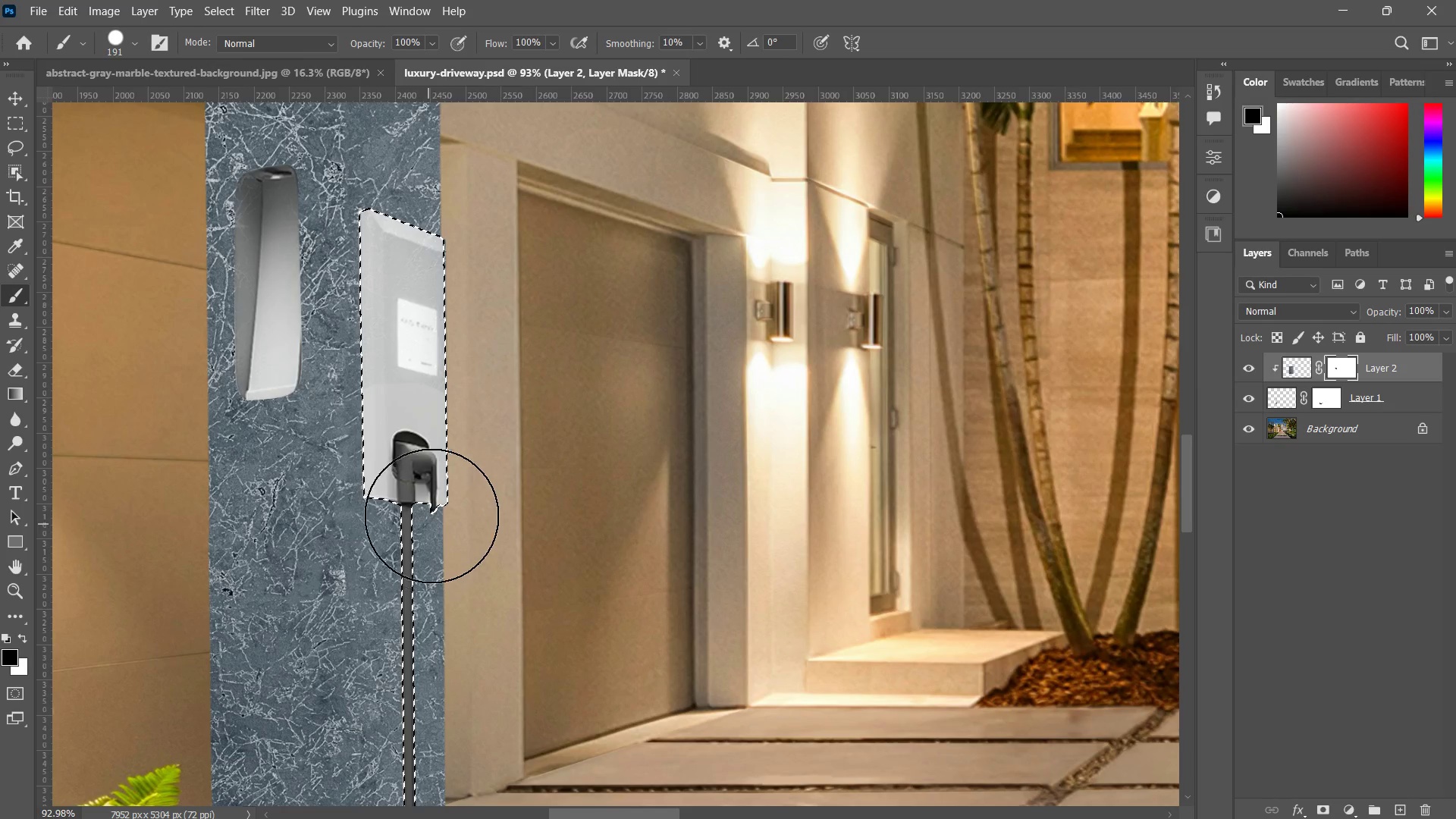 
left_click_drag(start_coordinate=[428, 524], to_coordinate=[392, 348])
 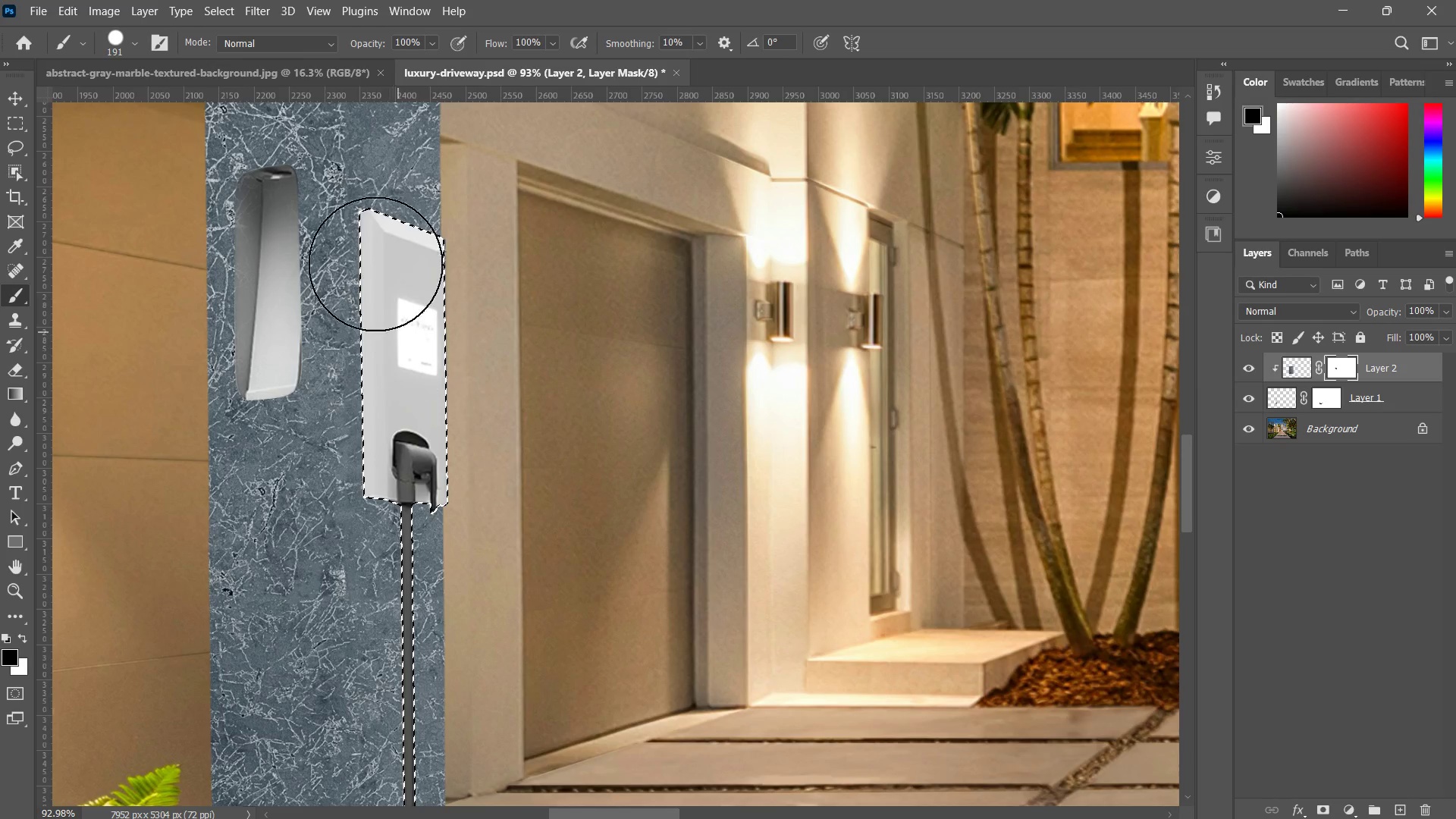 
left_click_drag(start_coordinate=[367, 262], to_coordinate=[384, 325])
 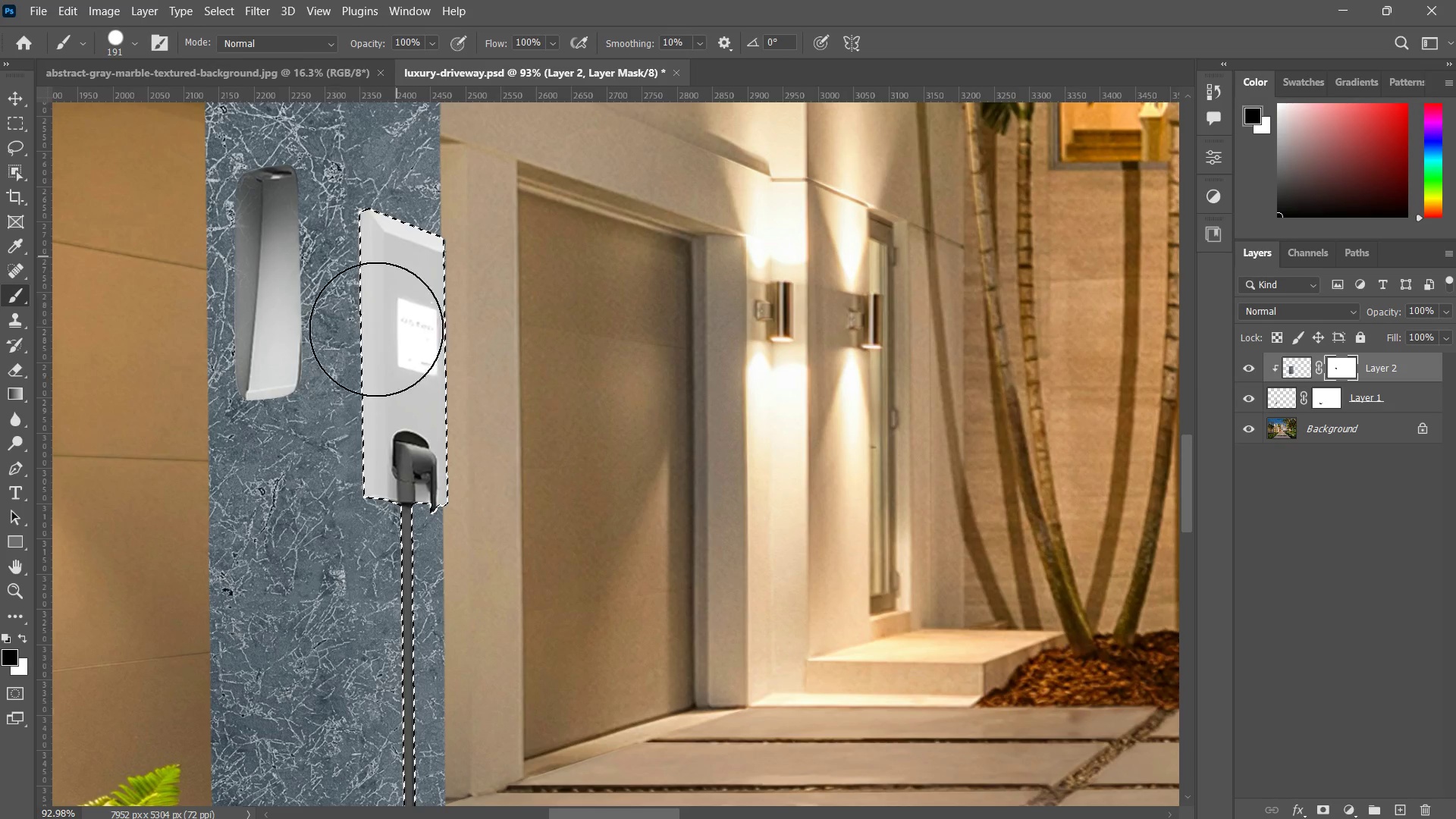 
left_click_drag(start_coordinate=[398, 281], to_coordinate=[400, 381])
 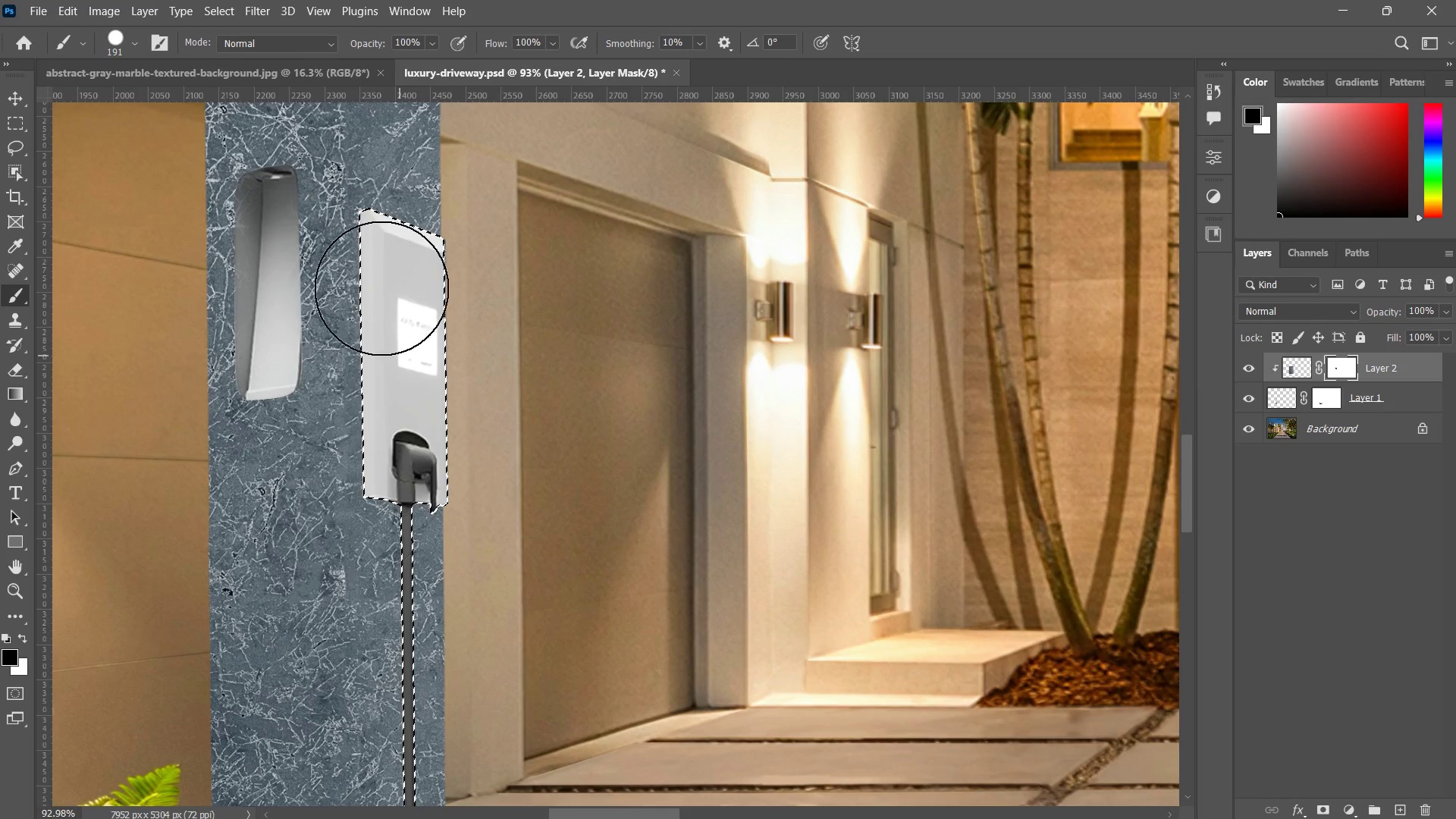 
left_click_drag(start_coordinate=[400, 356], to_coordinate=[396, 339])
 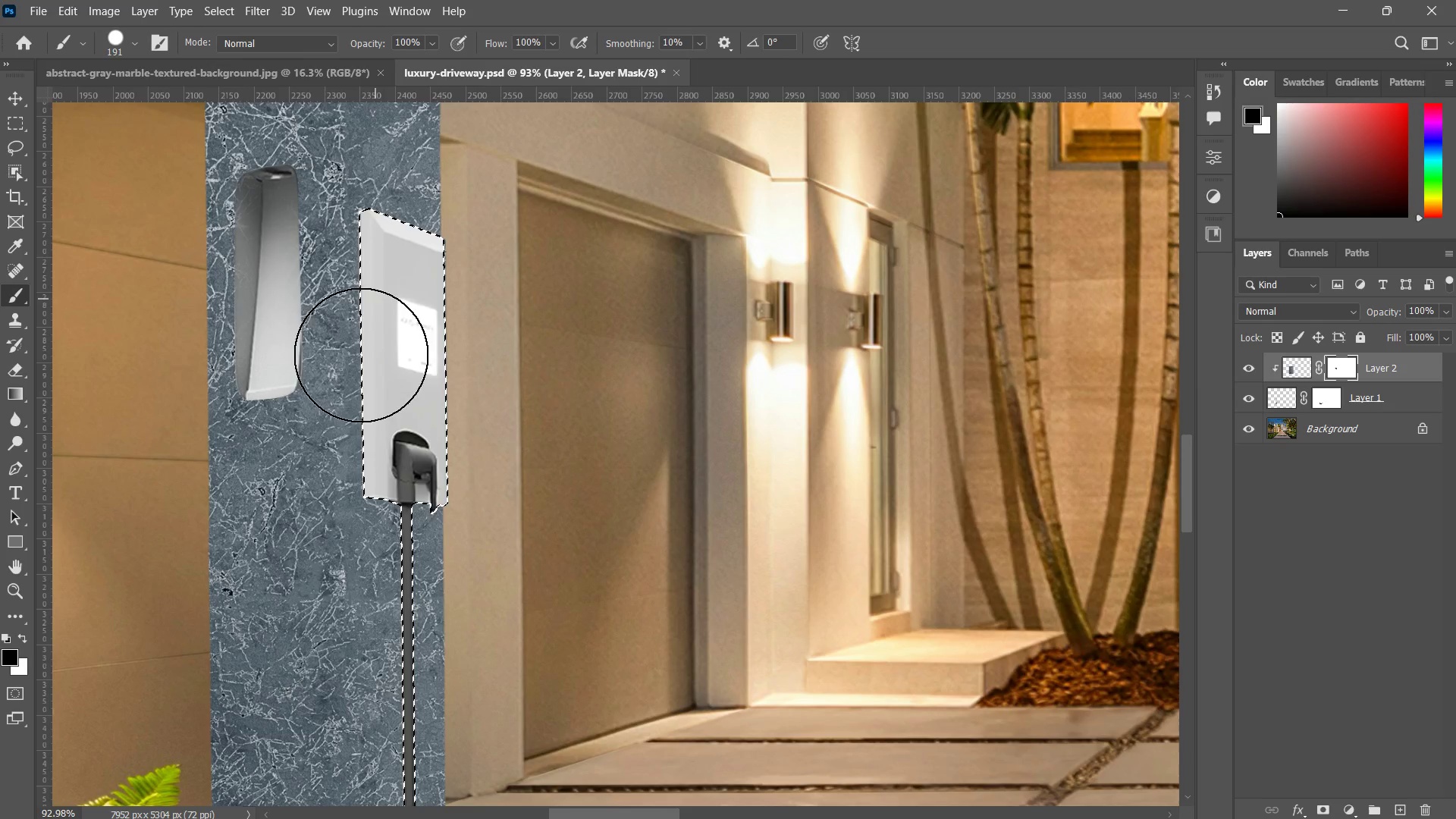 
left_click_drag(start_coordinate=[380, 288], to_coordinate=[429, 409])
 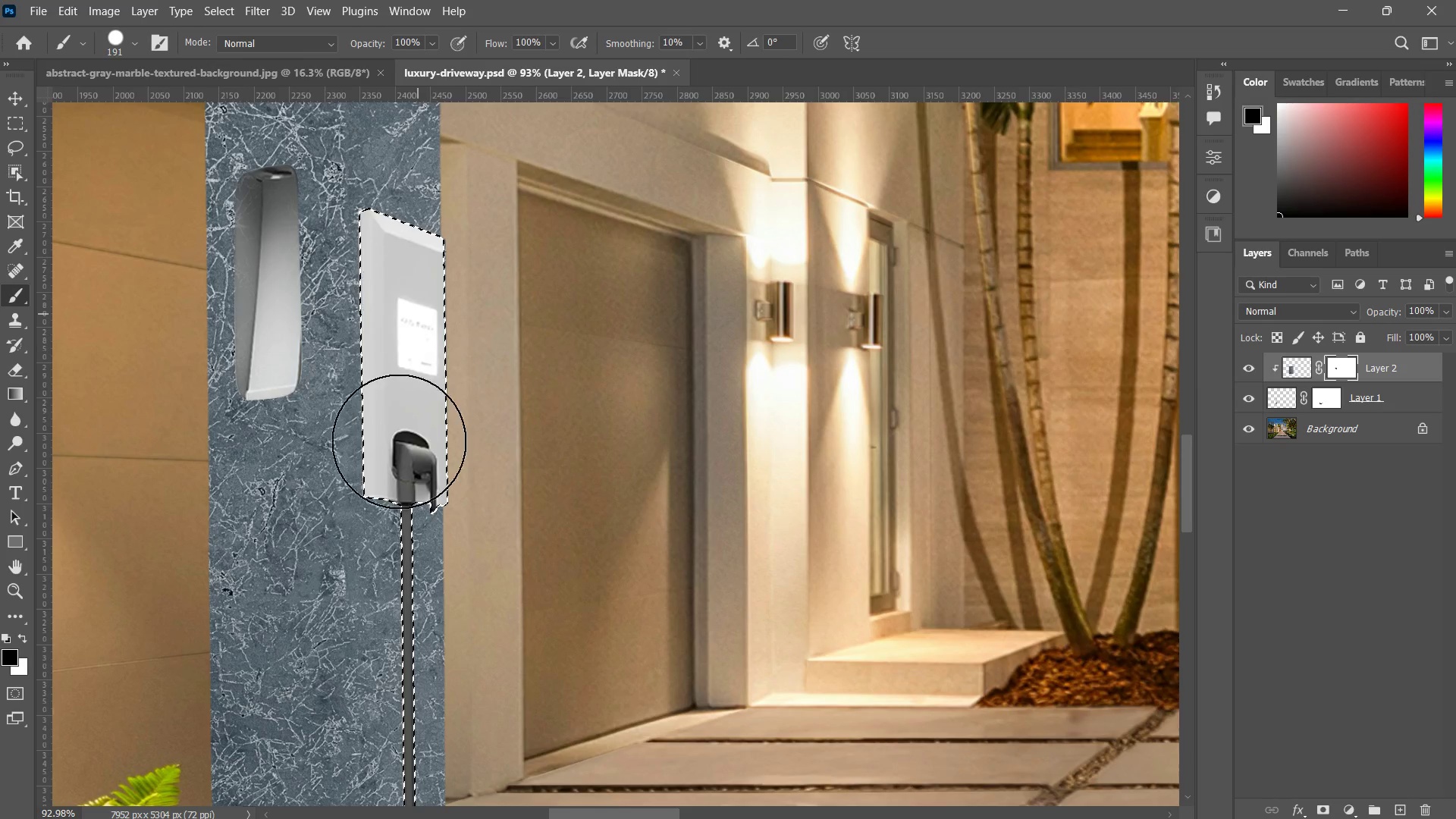 
left_click_drag(start_coordinate=[426, 288], to_coordinate=[450, 374])
 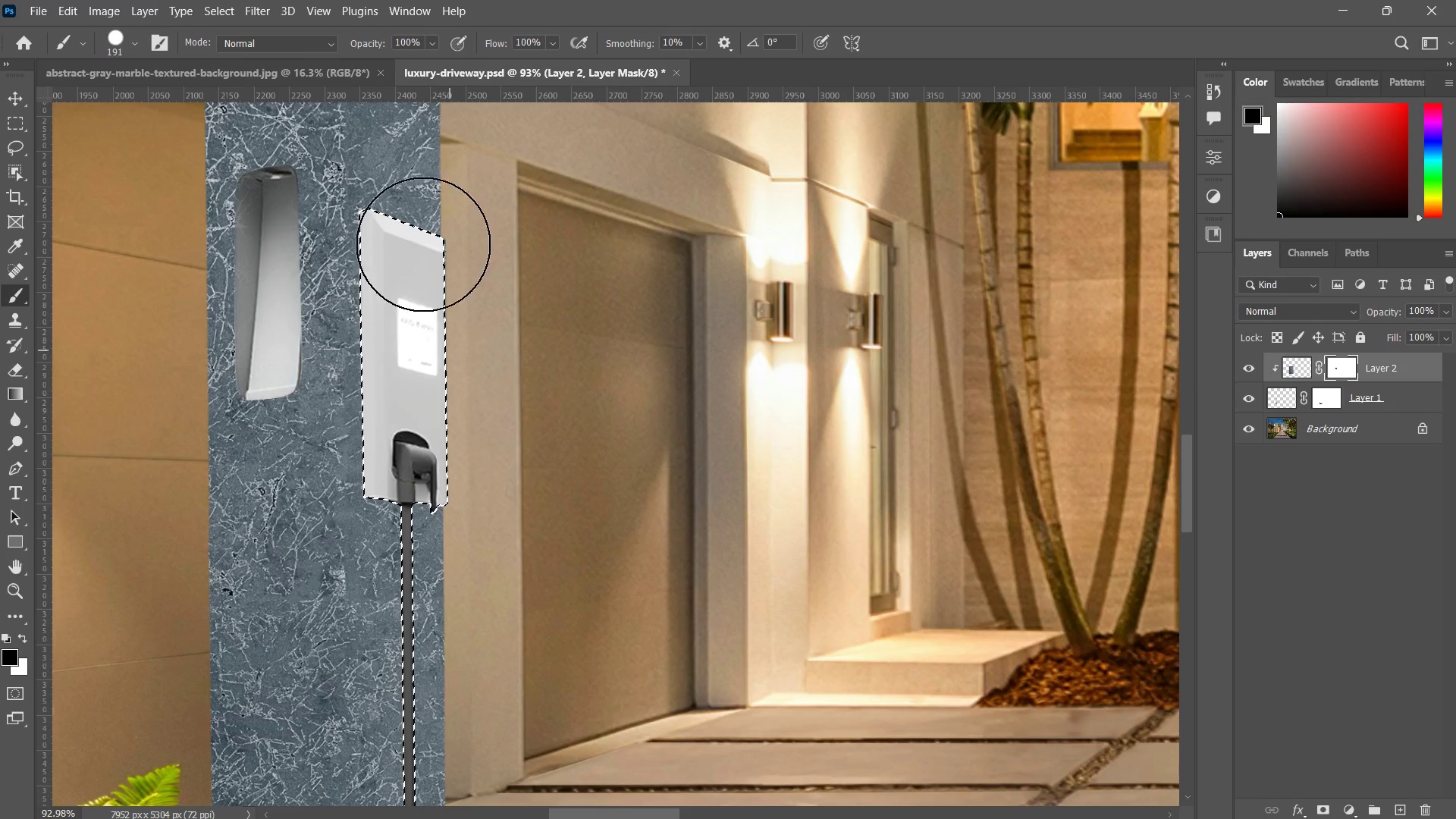 
left_click_drag(start_coordinate=[419, 252], to_coordinate=[426, 397])
 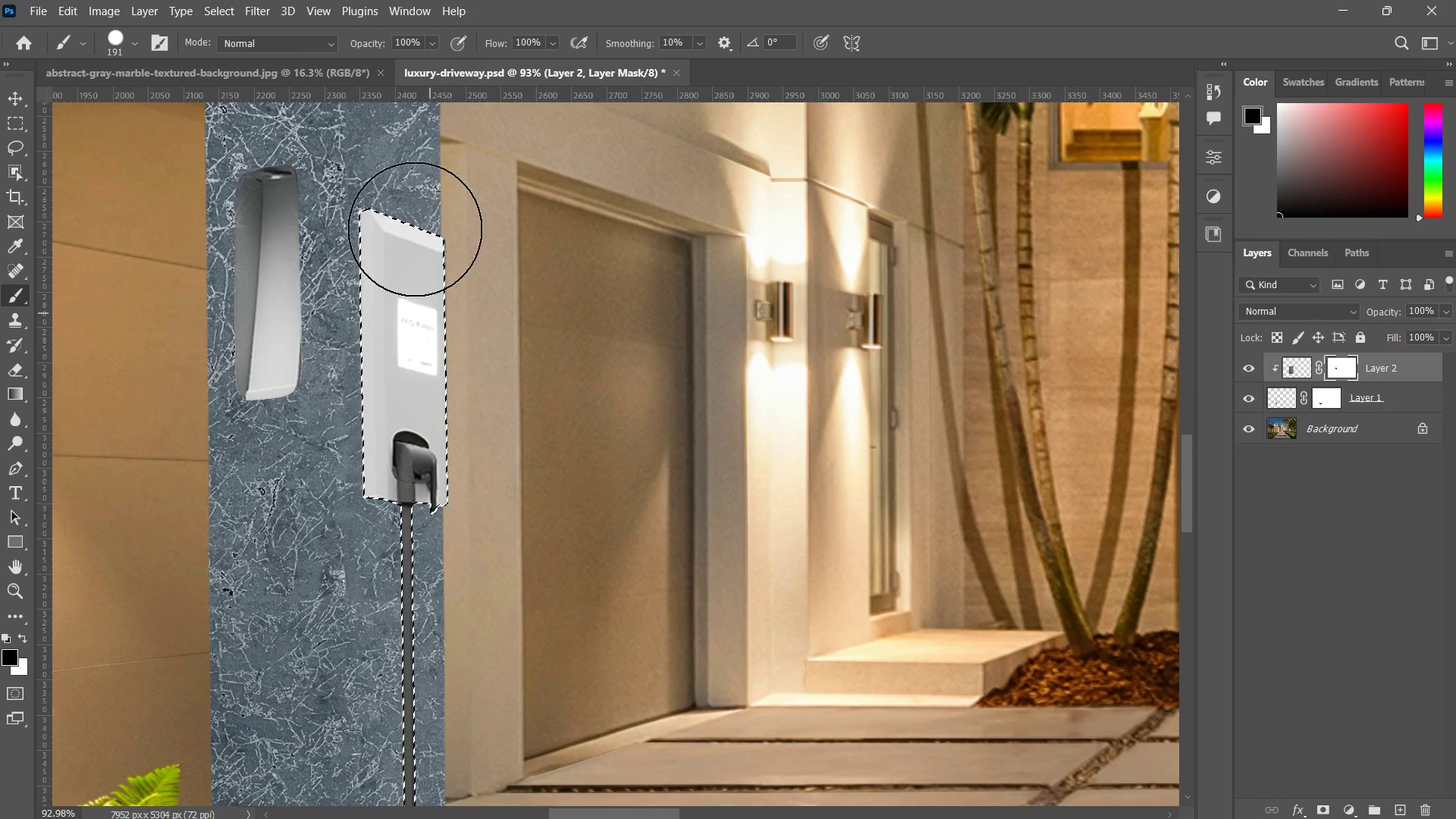 
left_click_drag(start_coordinate=[416, 219], to_coordinate=[450, 309])
 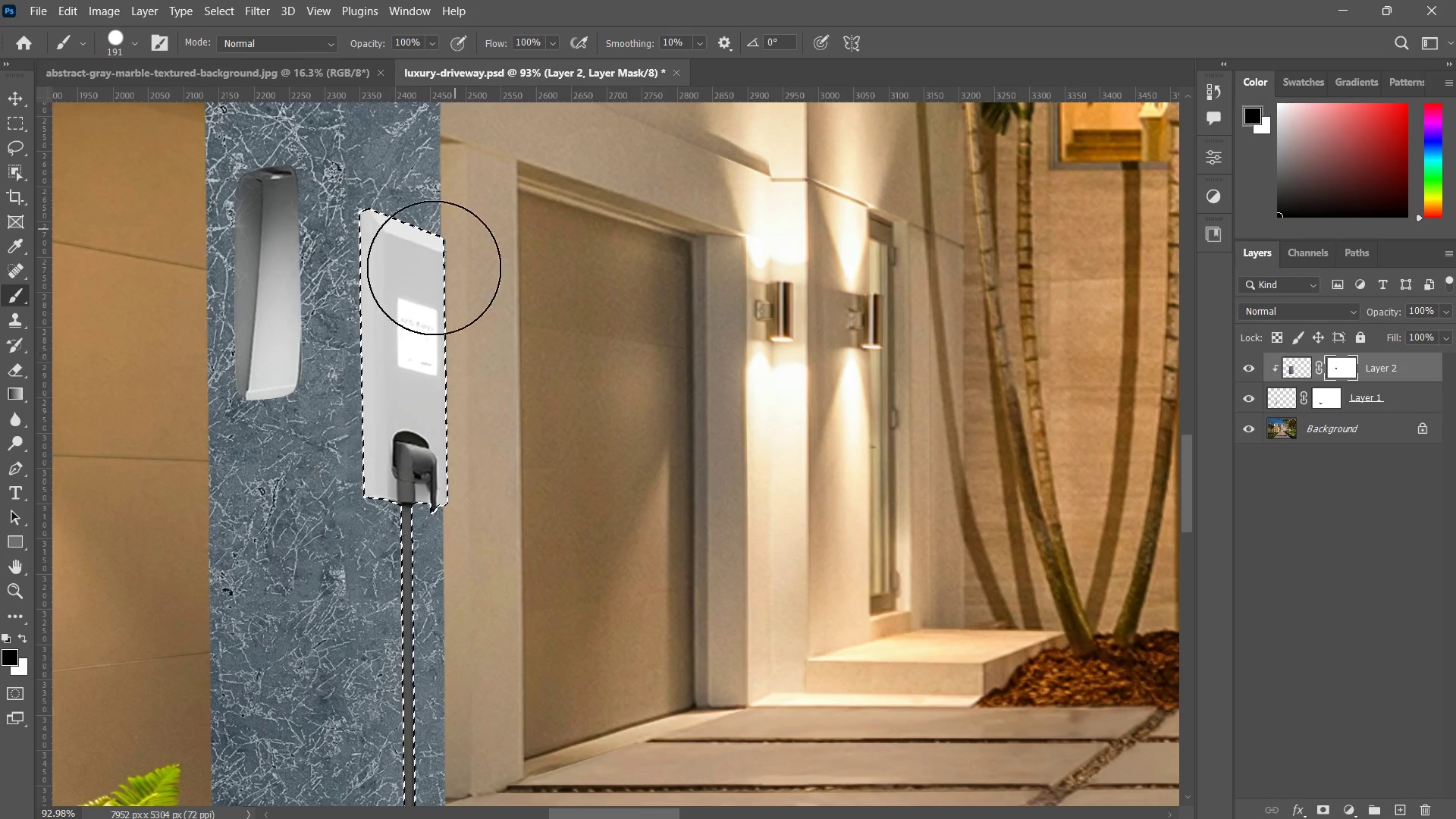 
left_click_drag(start_coordinate=[448, 163], to_coordinate=[503, 491])
 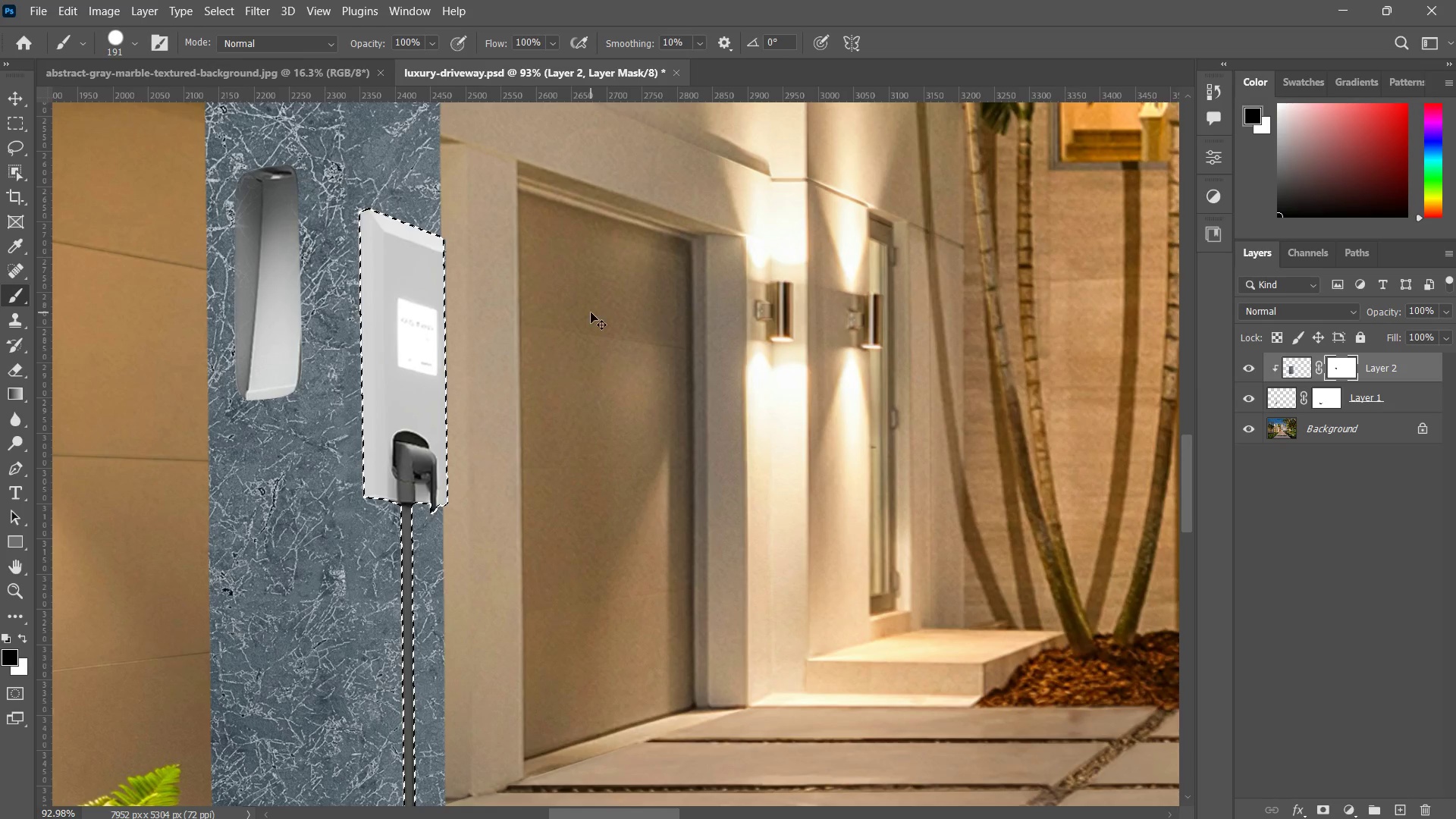 
key(Control+D)
 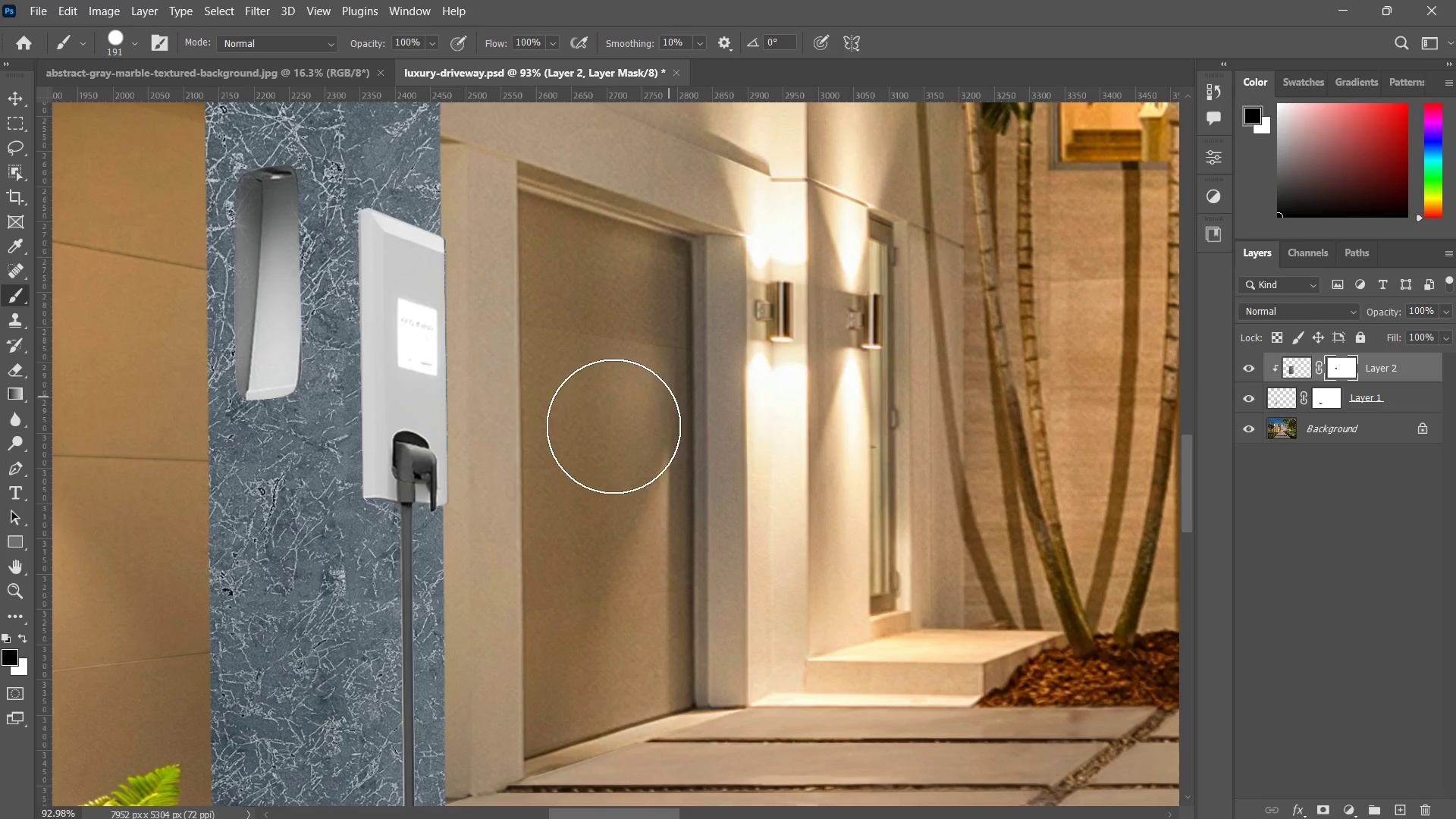 
key(Z)
 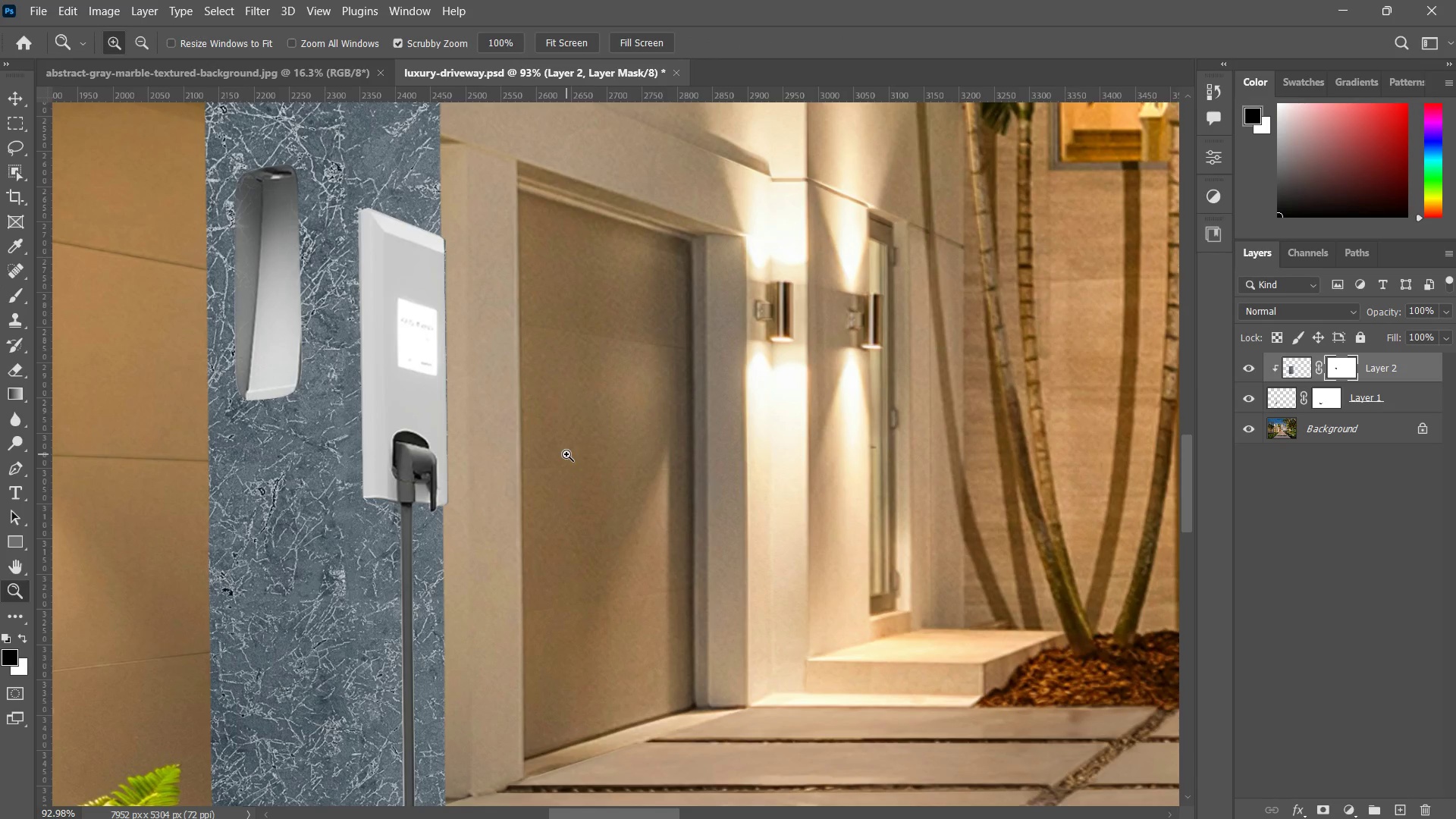 
left_click_drag(start_coordinate=[550, 475], to_coordinate=[485, 574])
 